 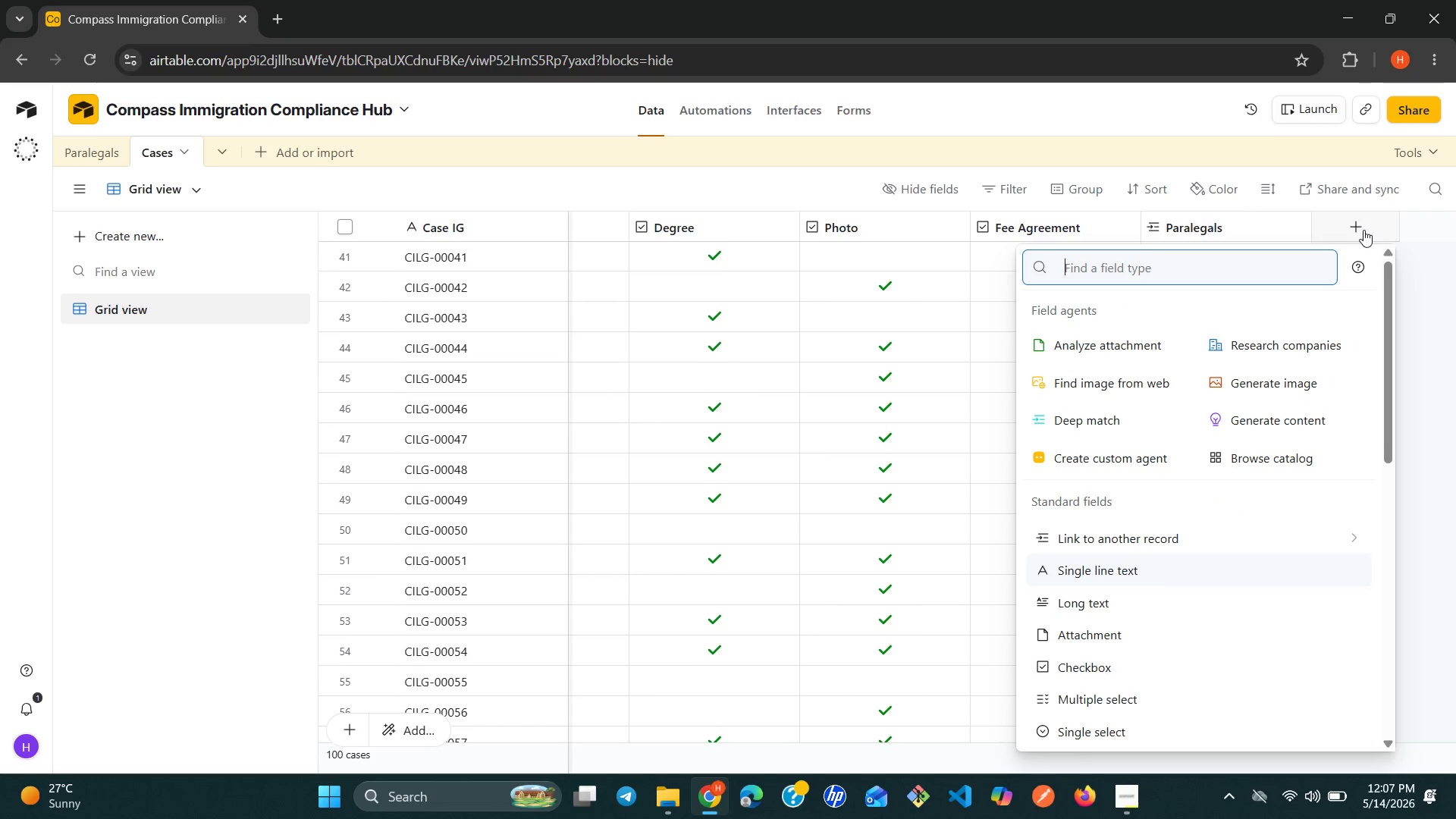 
type(for)
 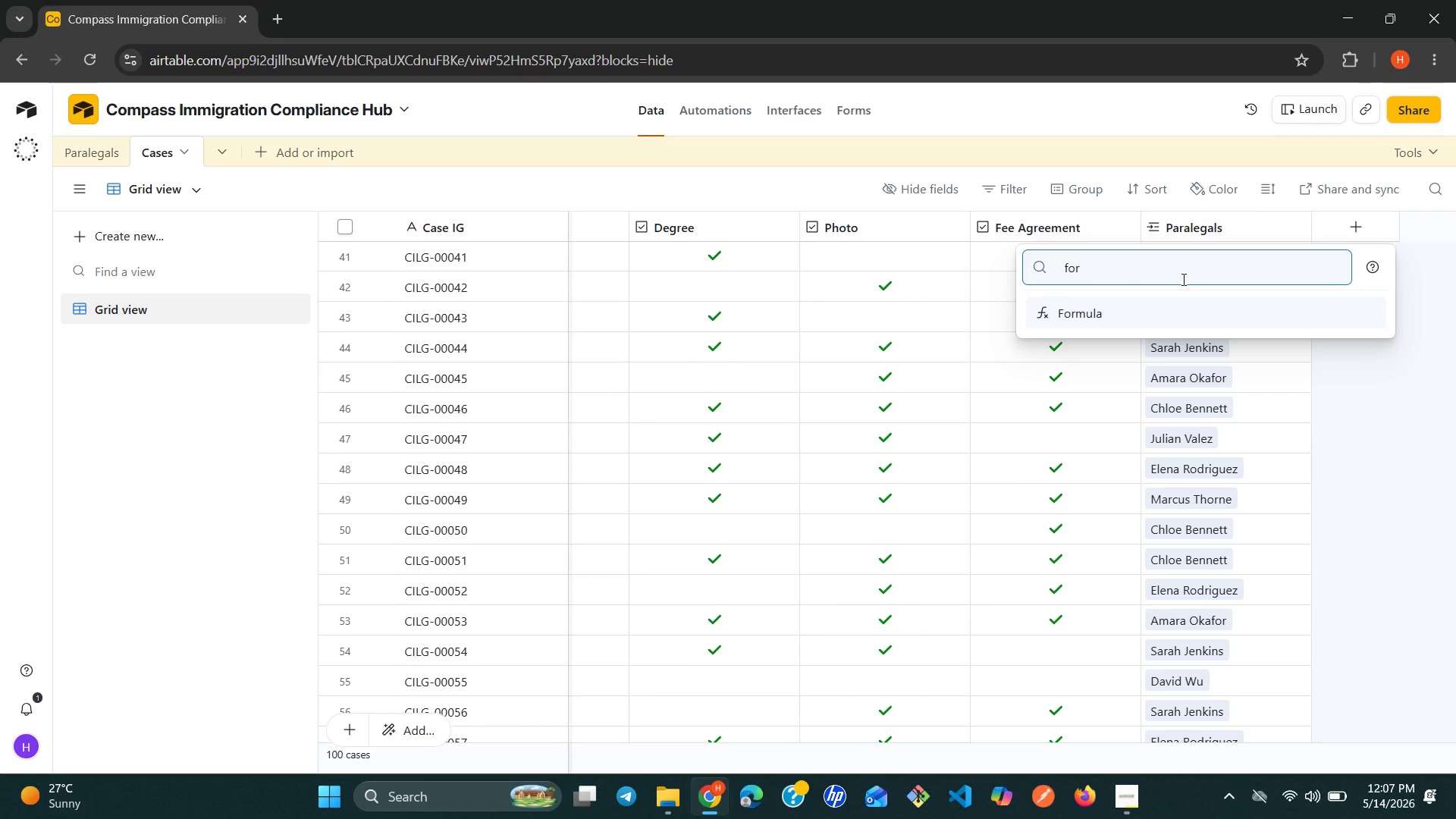 
key(Enter)
 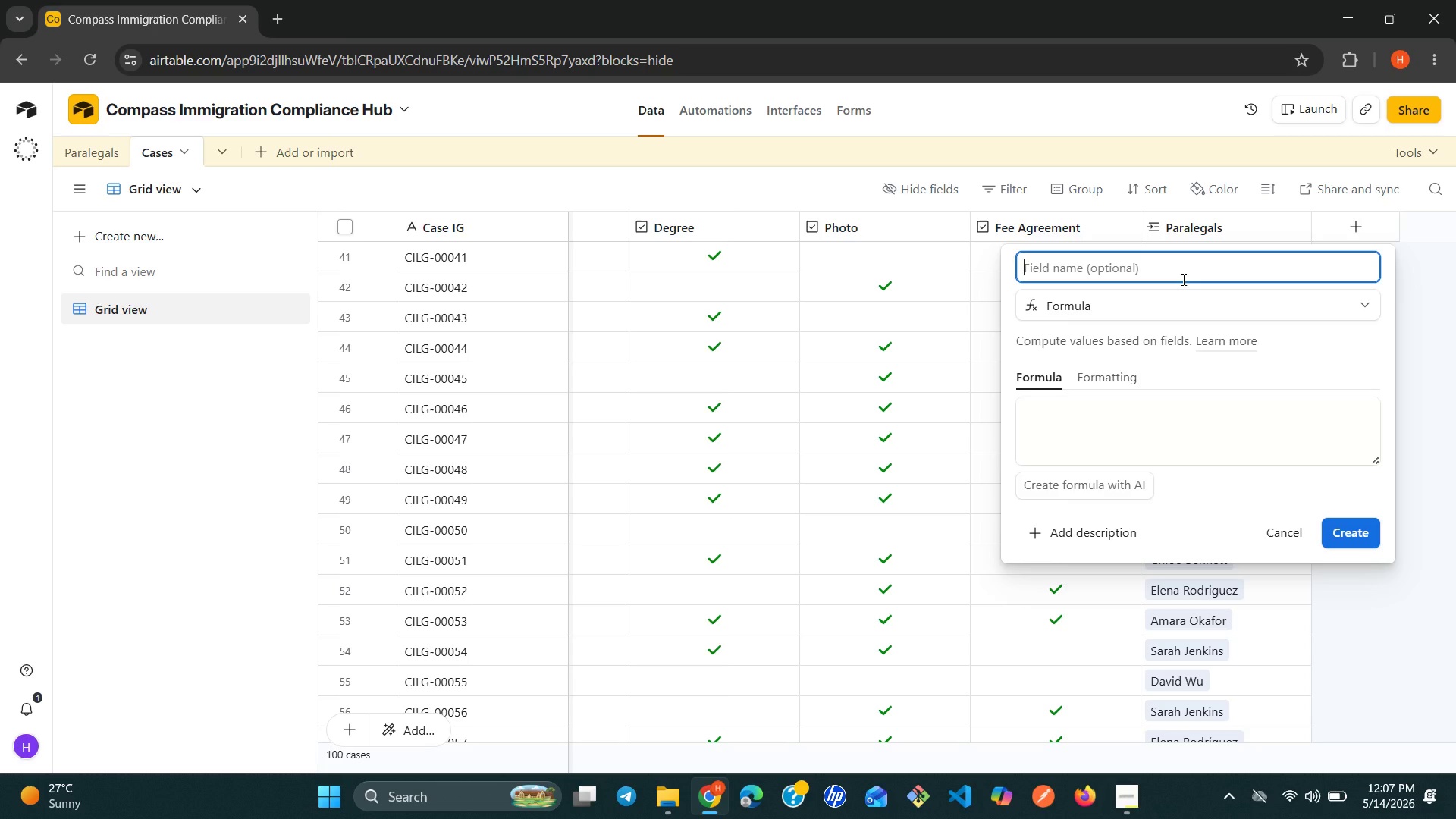 
wait(17.86)
 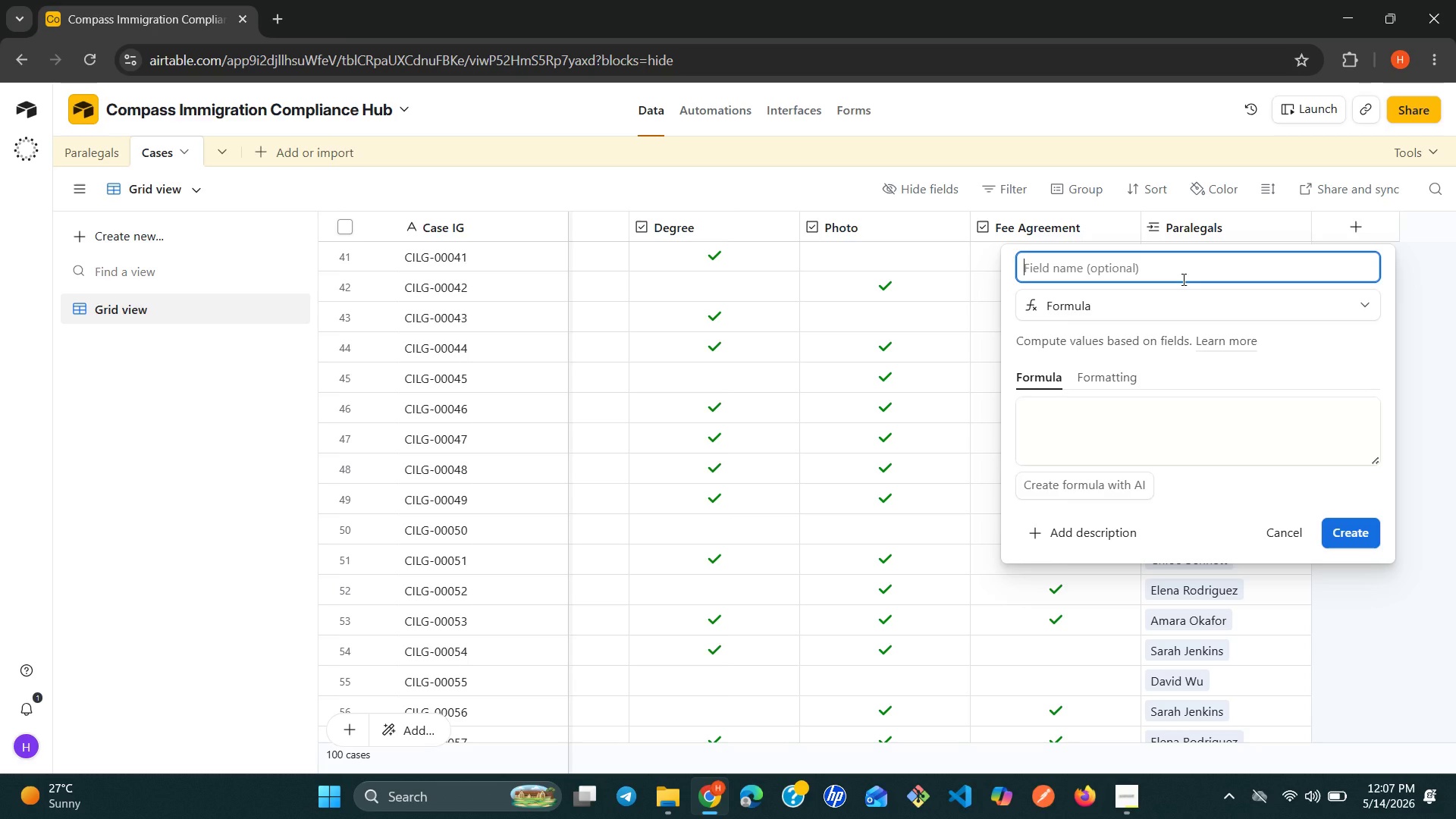 
type(Docmen)
 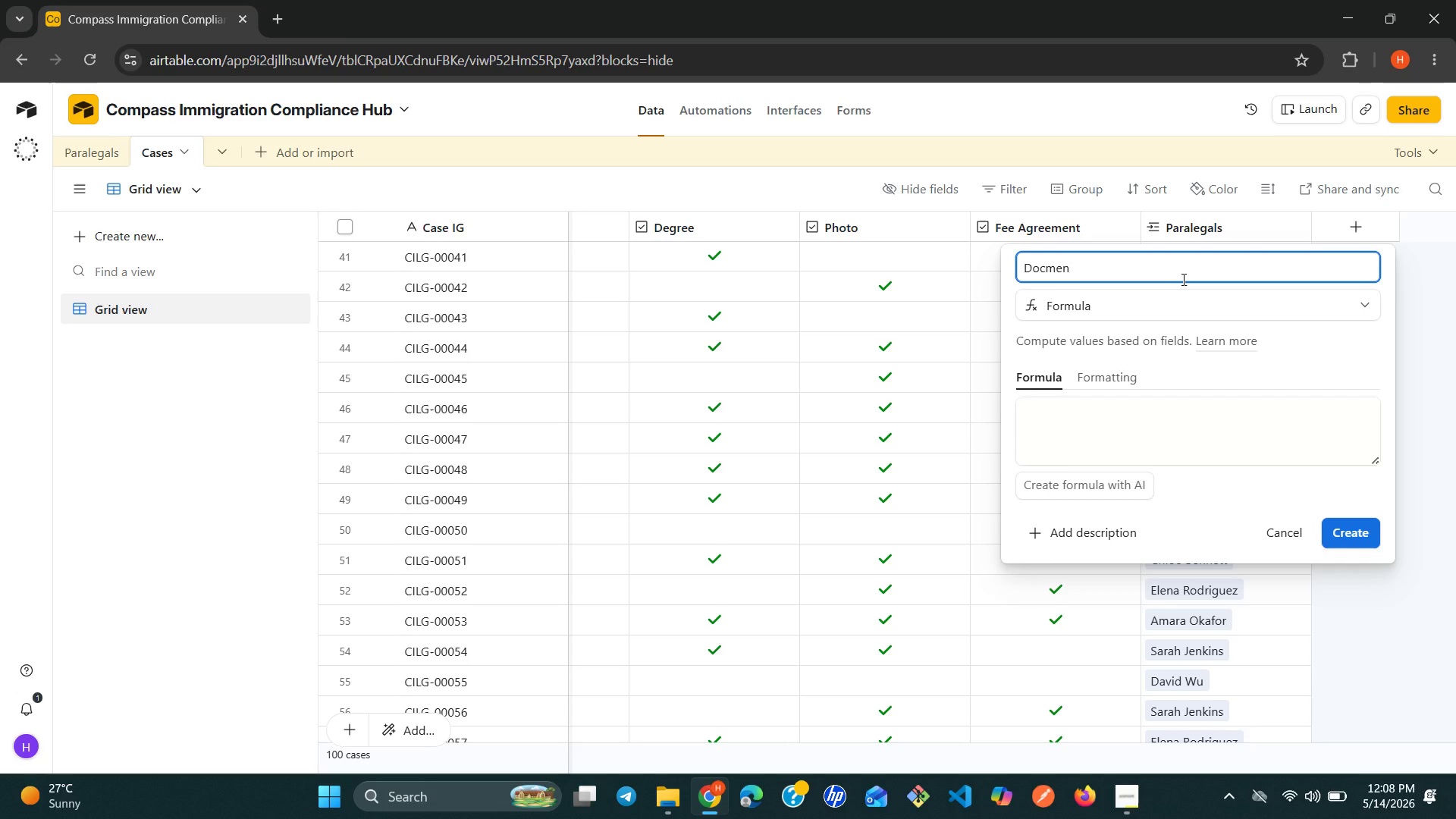 
type(ts )
key(Backspace)
key(Backspace)
key(Backspace)
key(Backspace)
key(Backspace)
key(Backspace)
type(uments Collectd)
key(Backspace)
type(ed )
 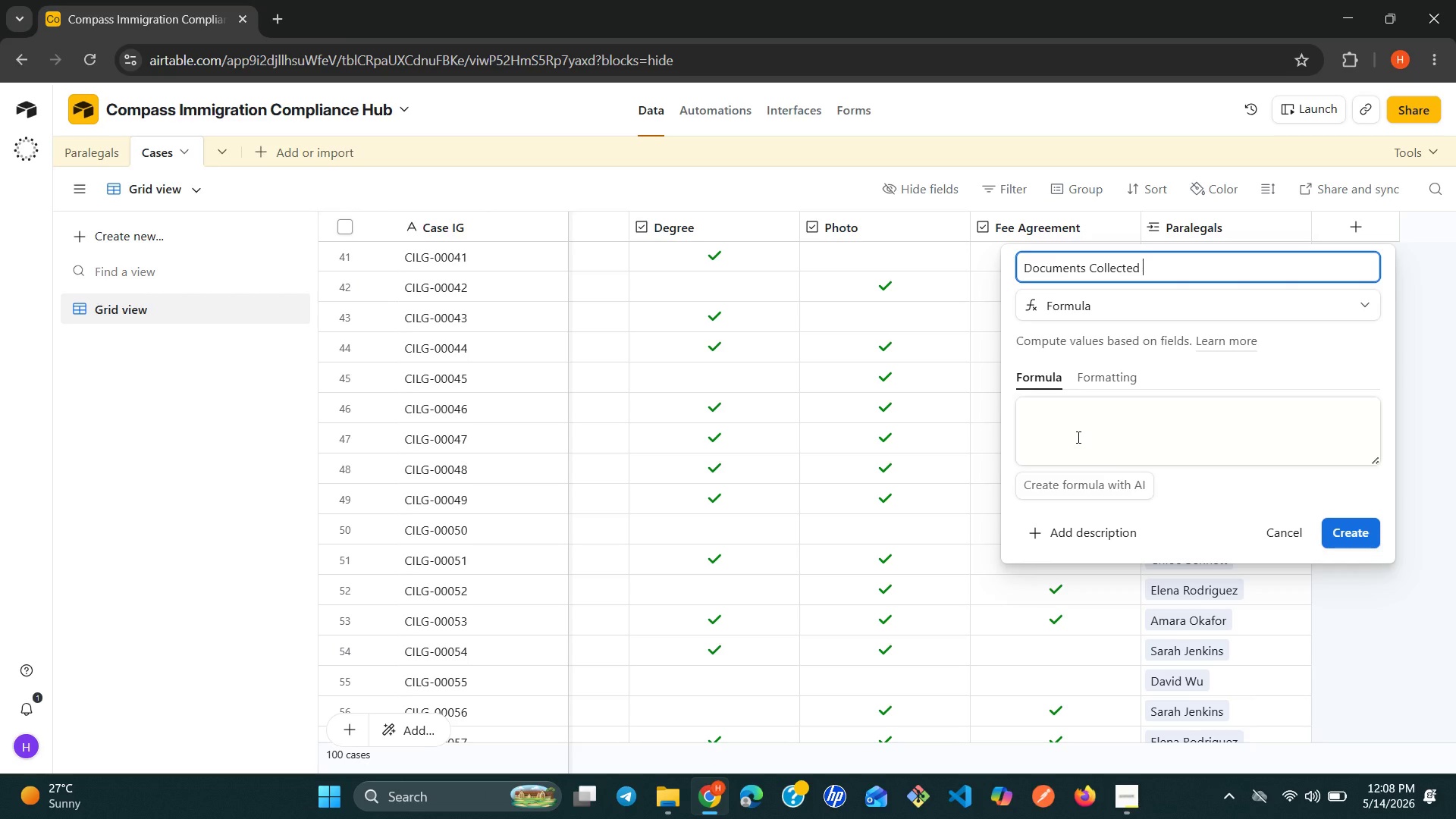 
left_click([1072, 425])
 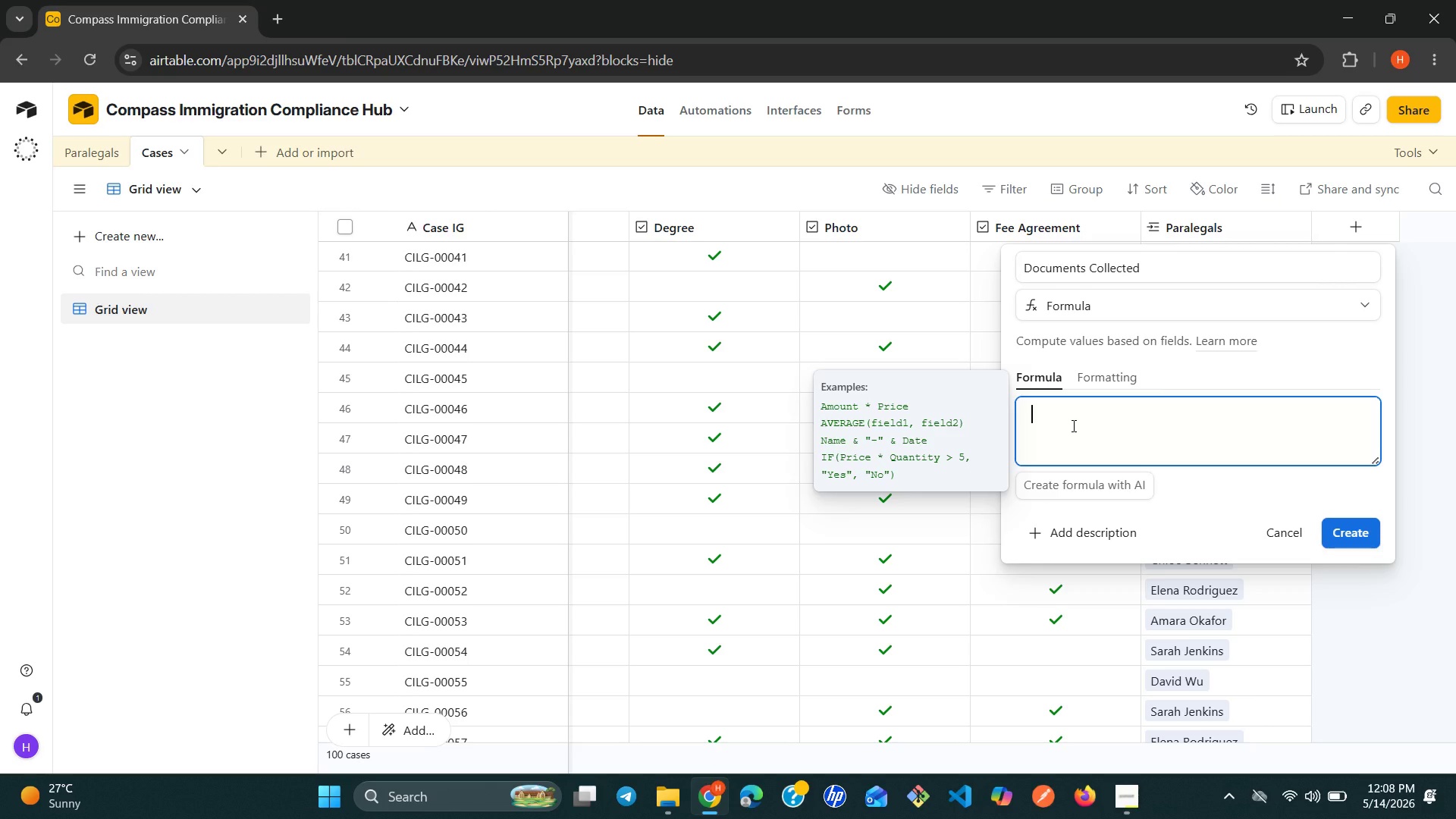 
wait(15.17)
 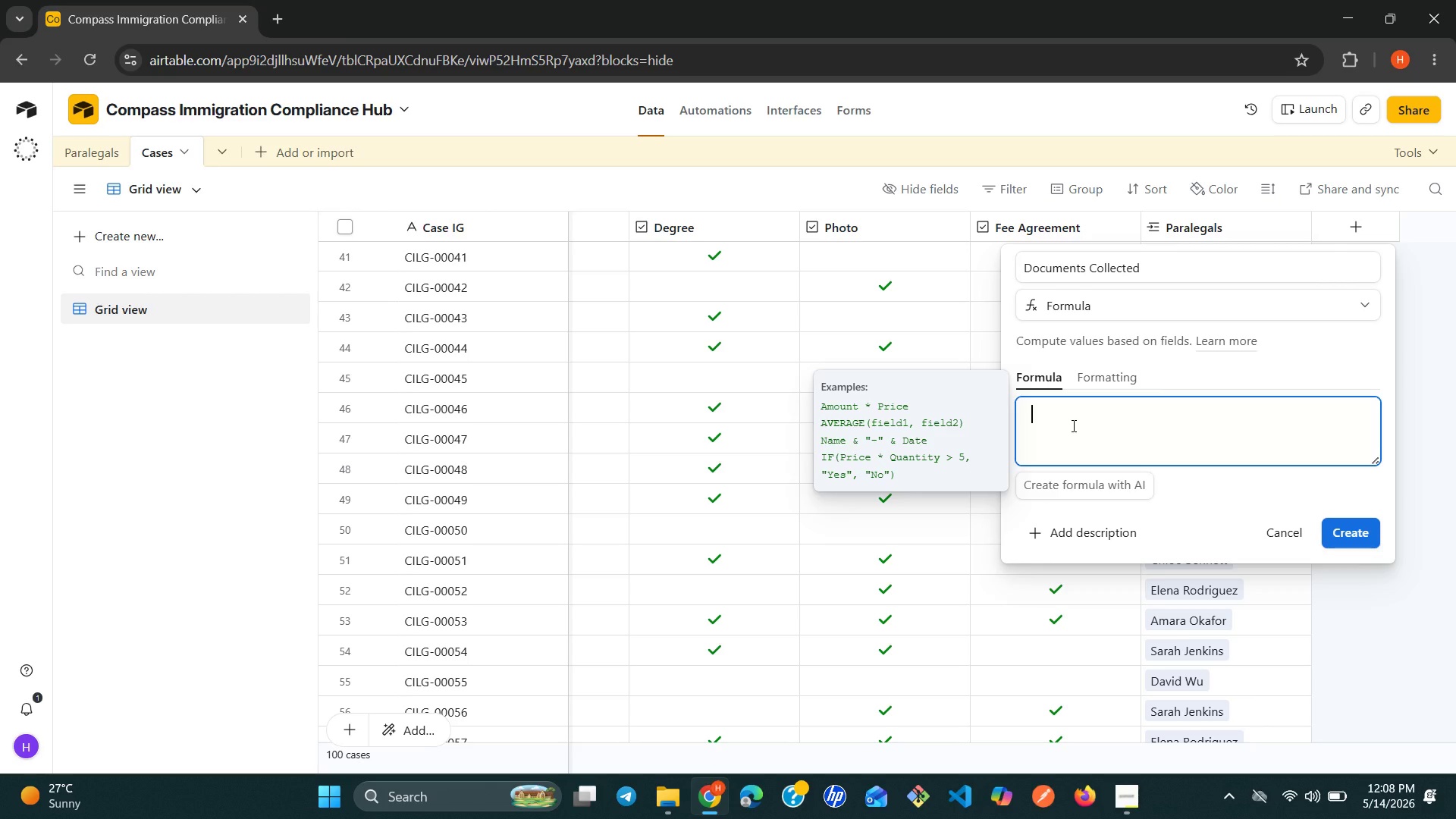 
type(if)
 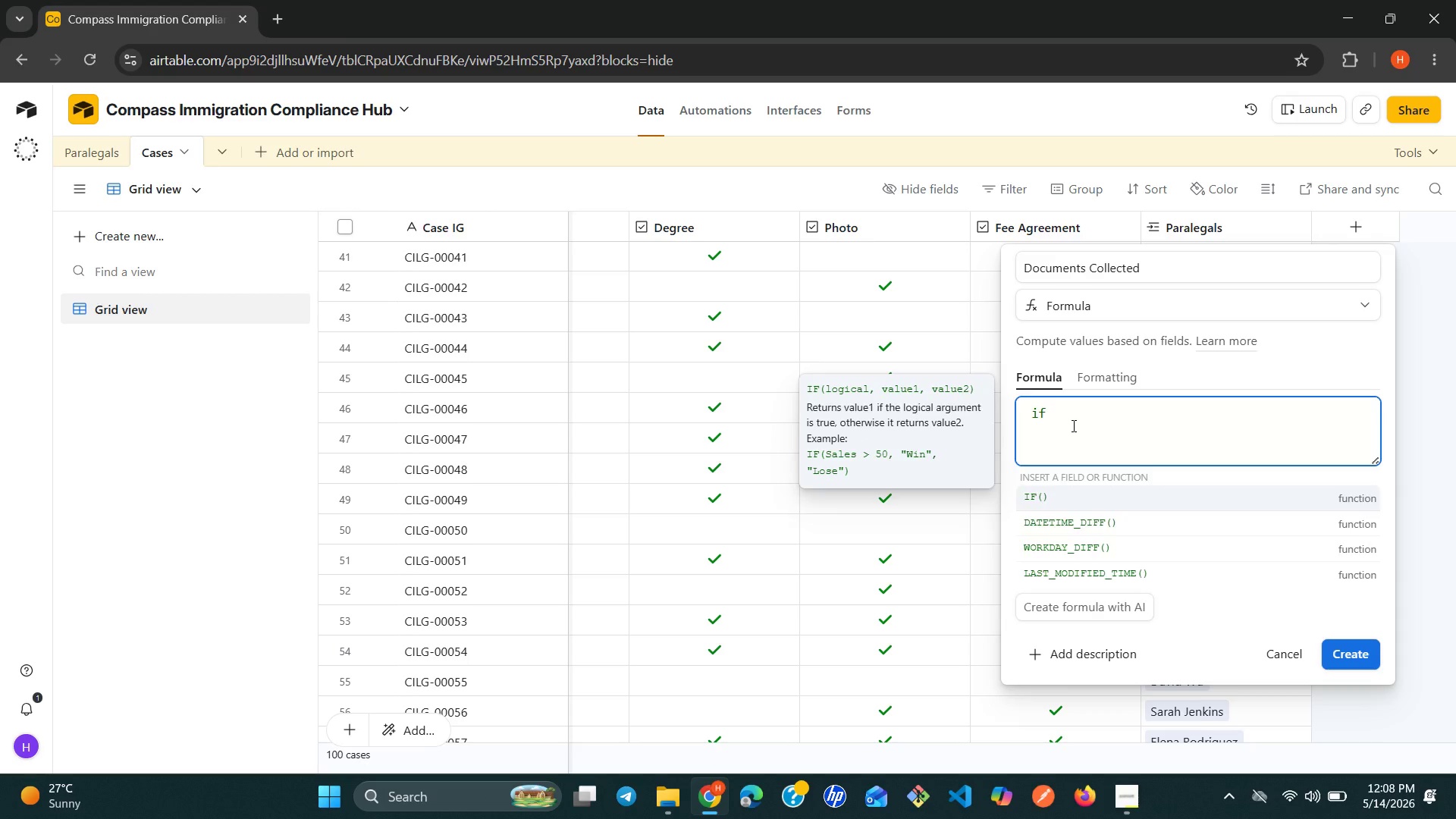 
key(Enter)
 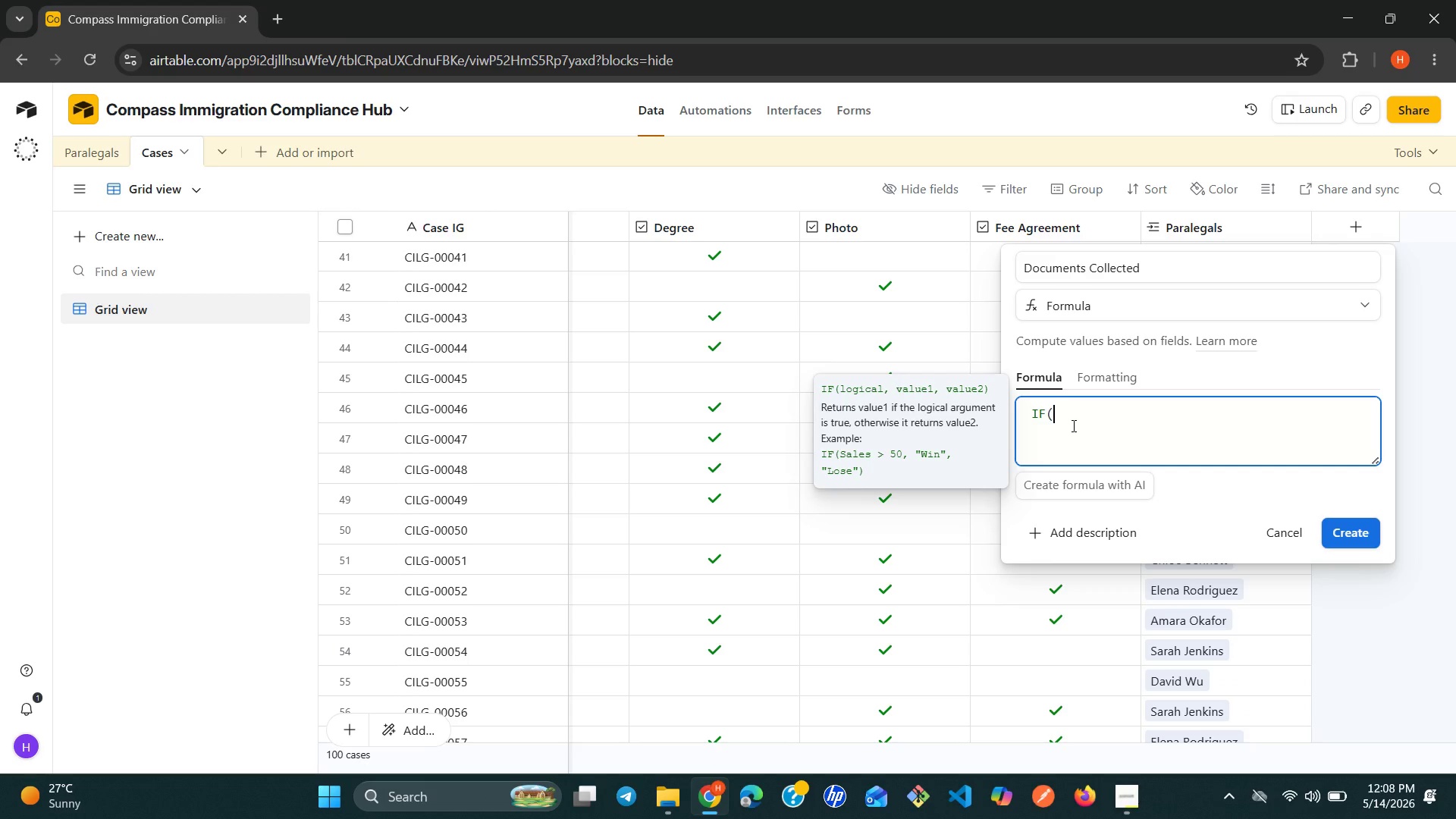 
key(Shift+9)
 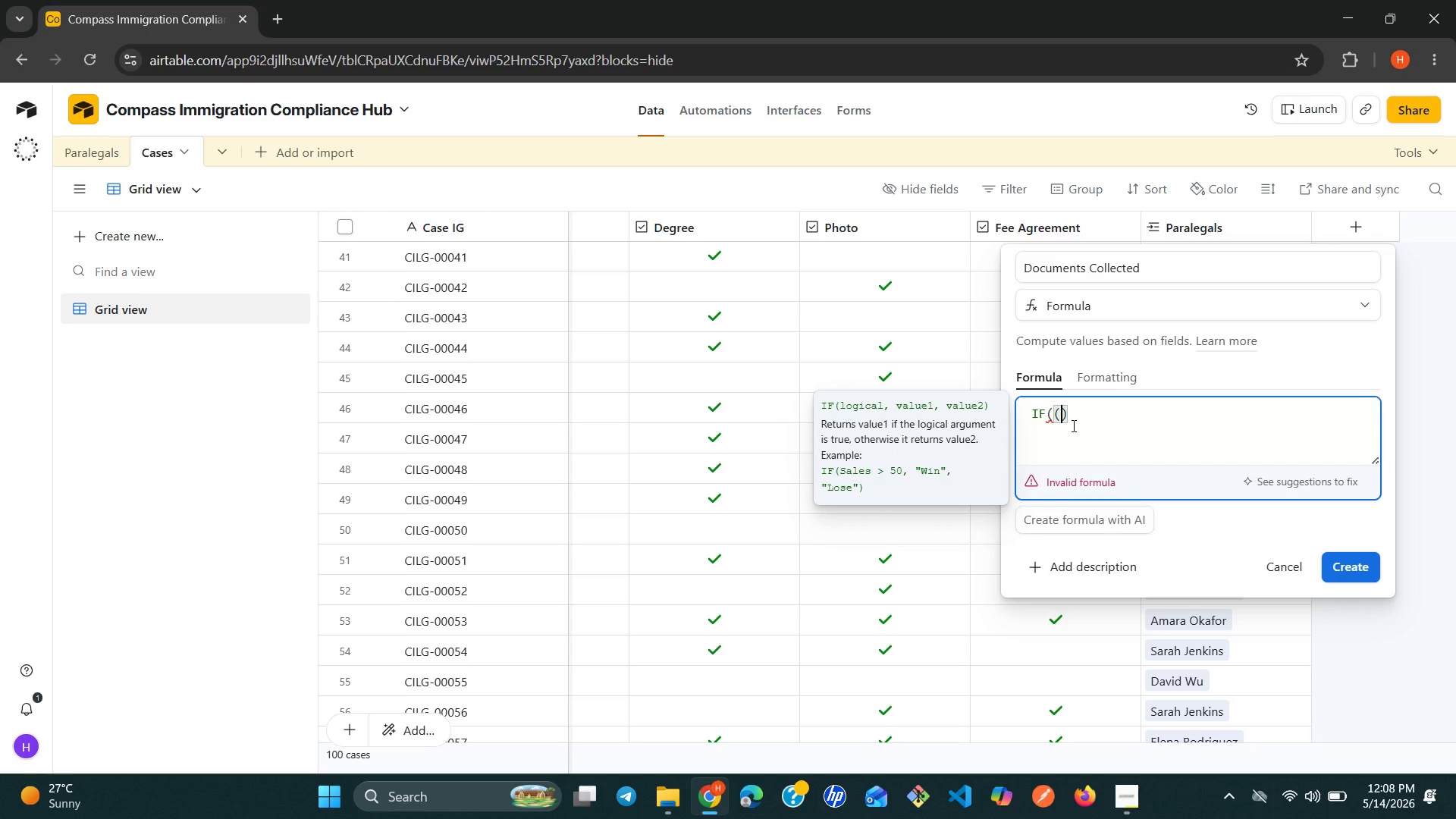 
key(Backspace)
 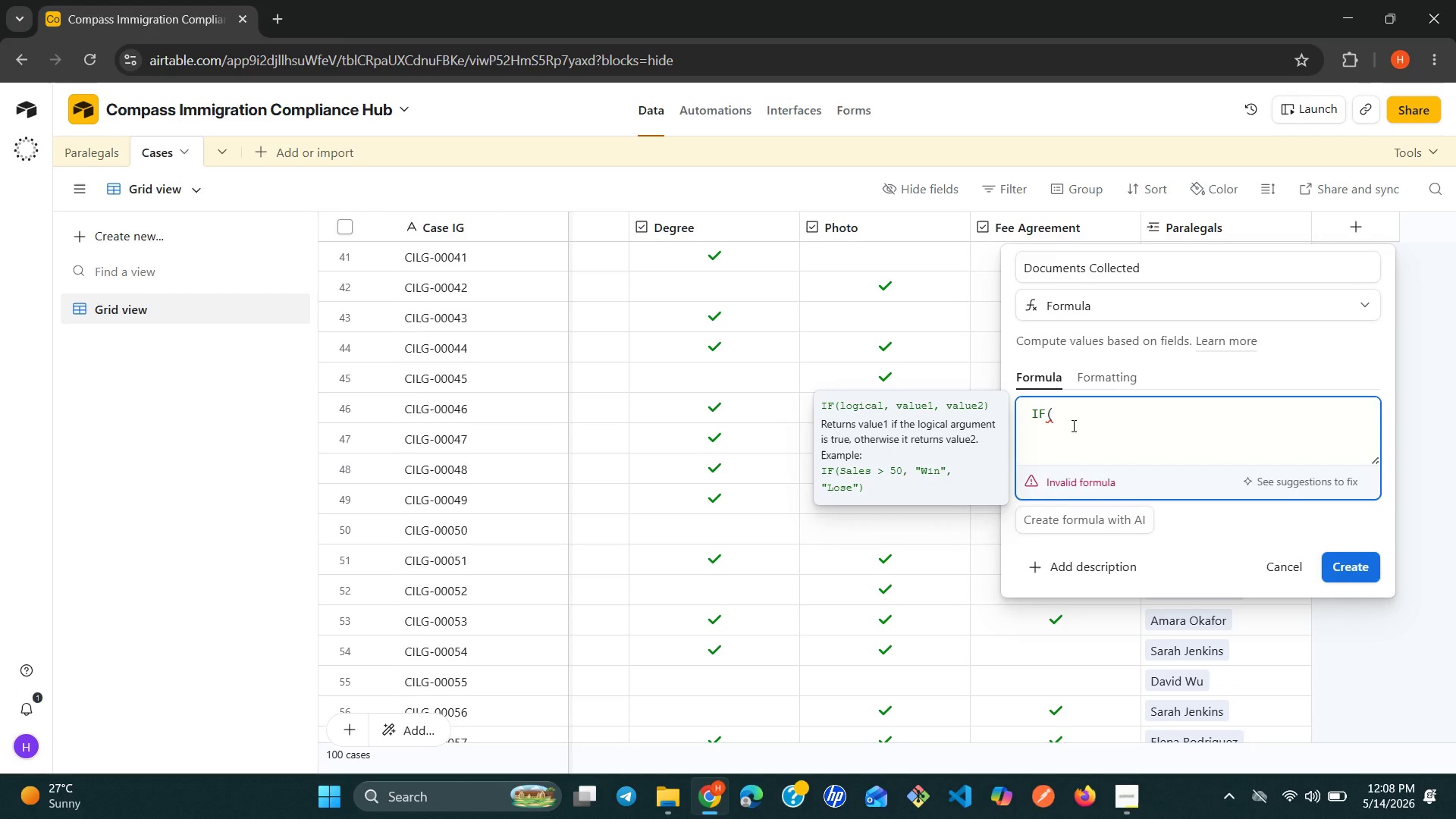 
key(Shift+0)
 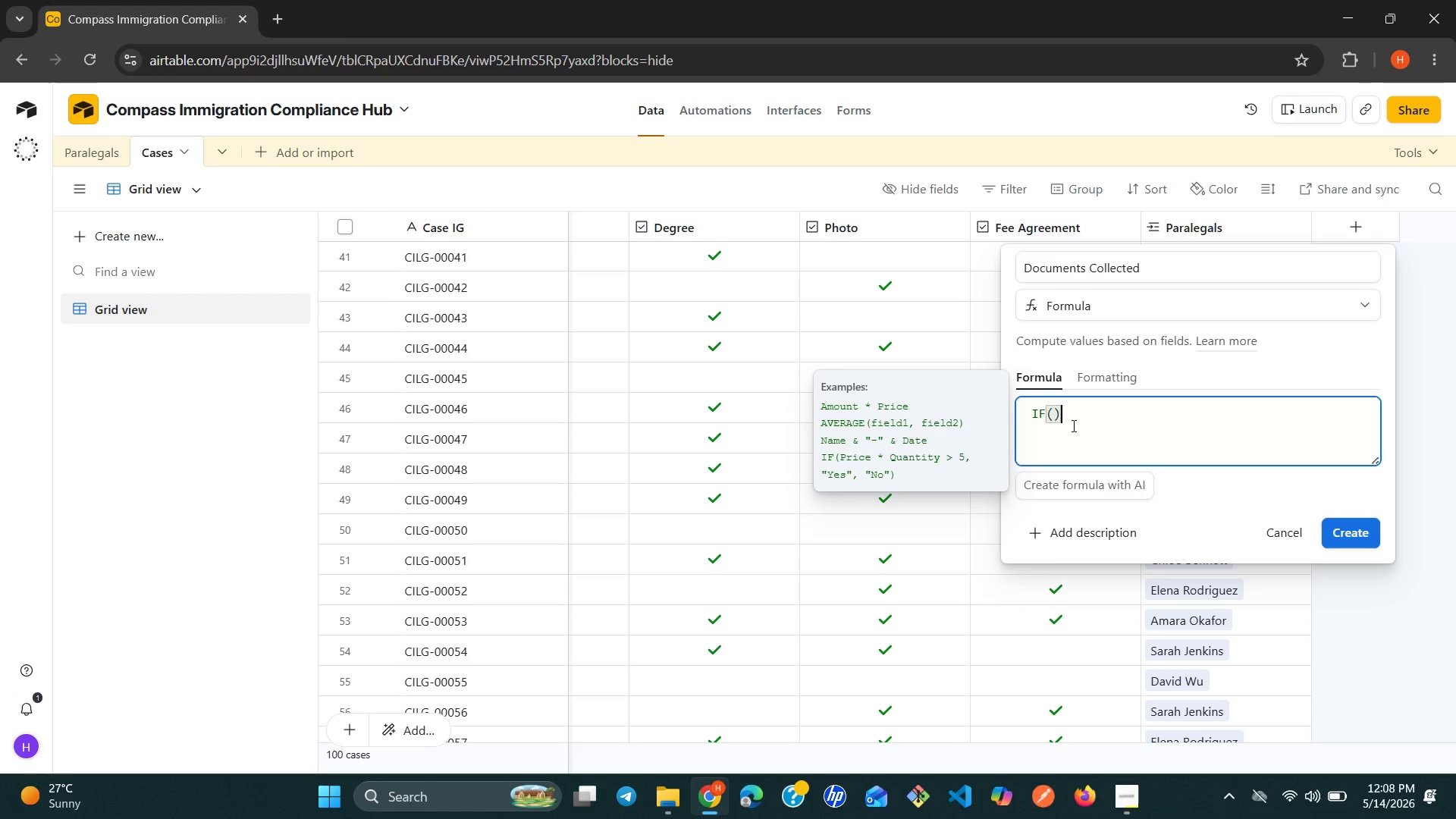 
key(ArrowLeft)
 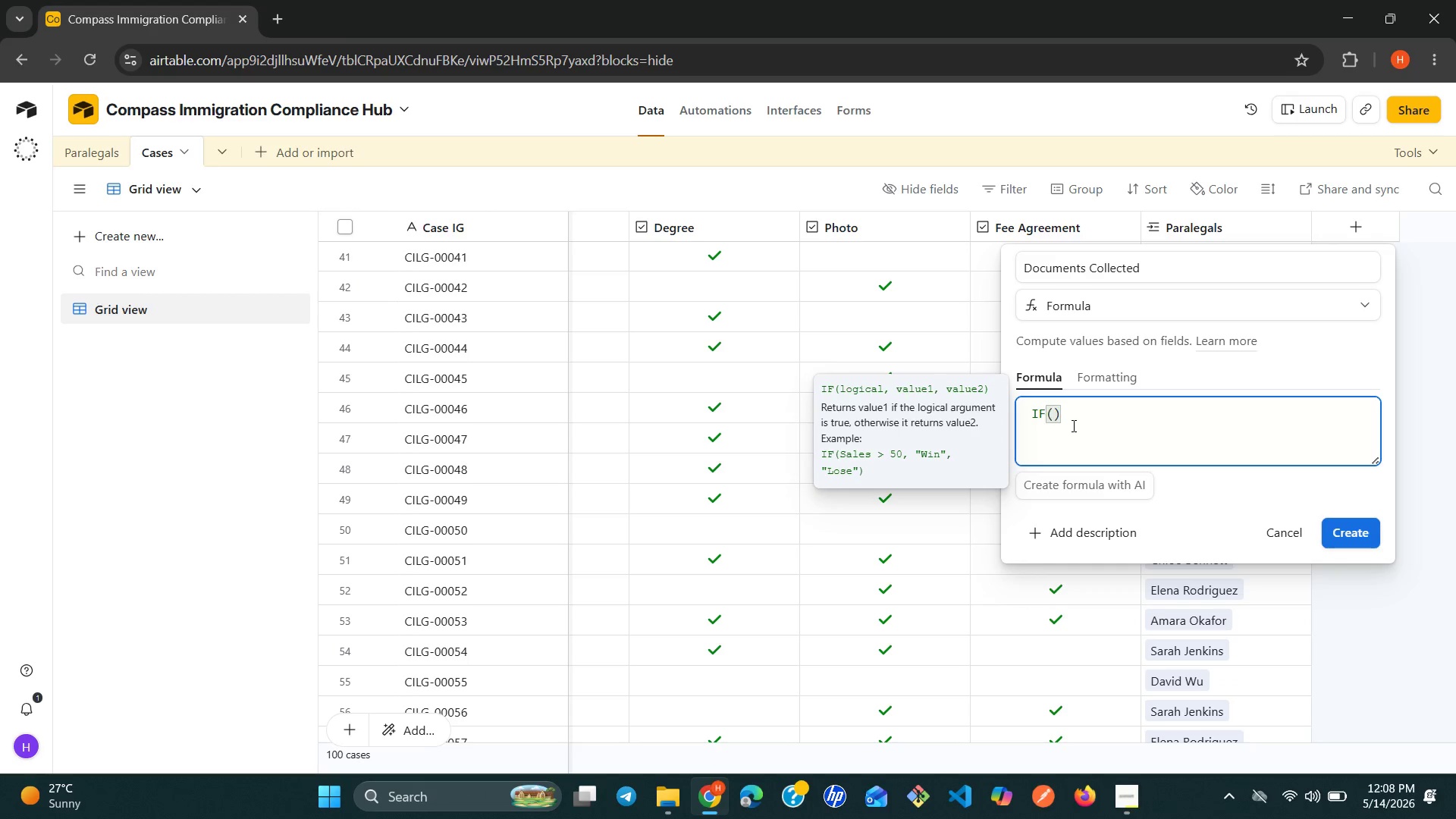 
type({pas)
 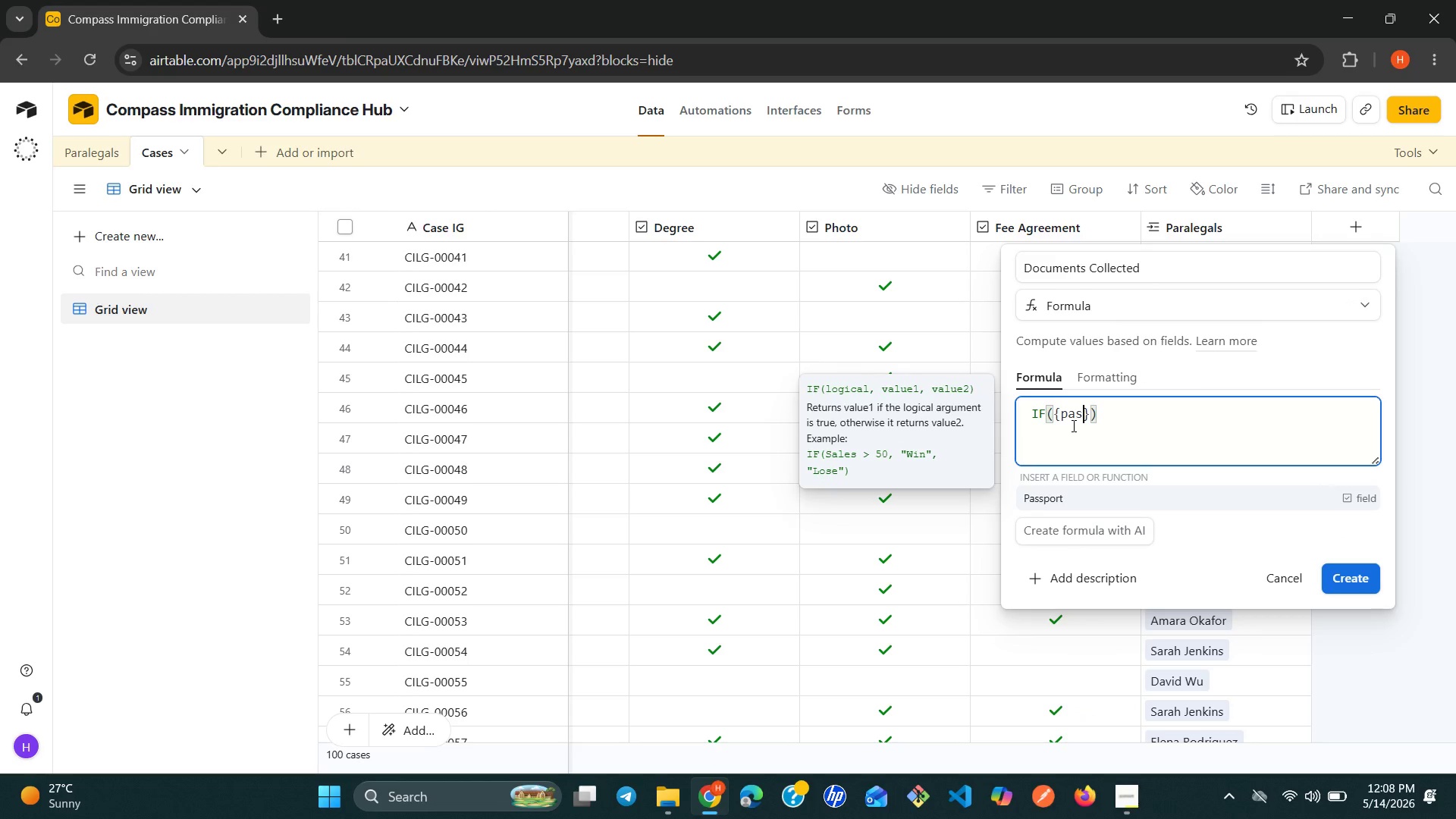 
key(Enter)
 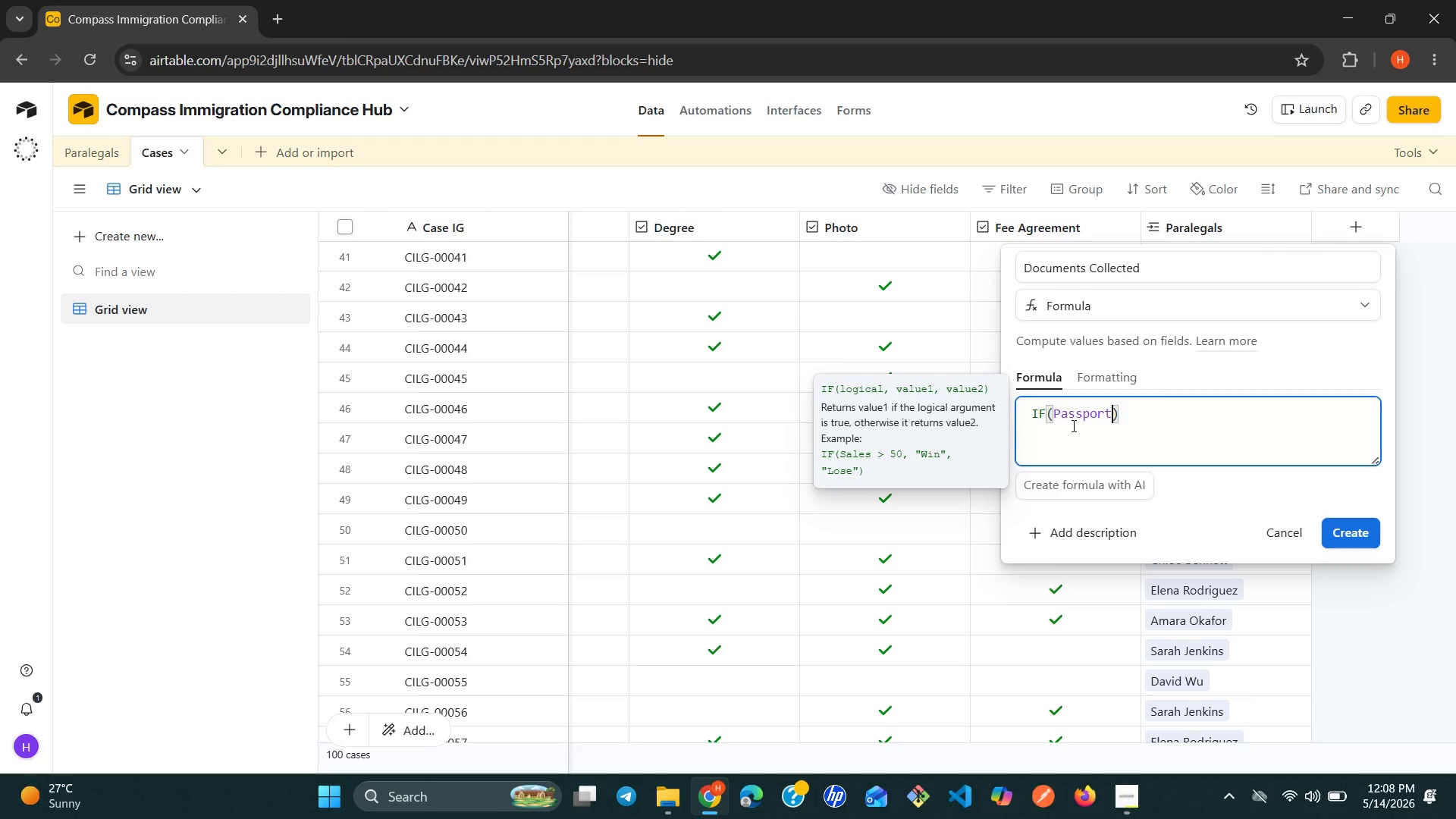 
key(Shift+BracketRight)
 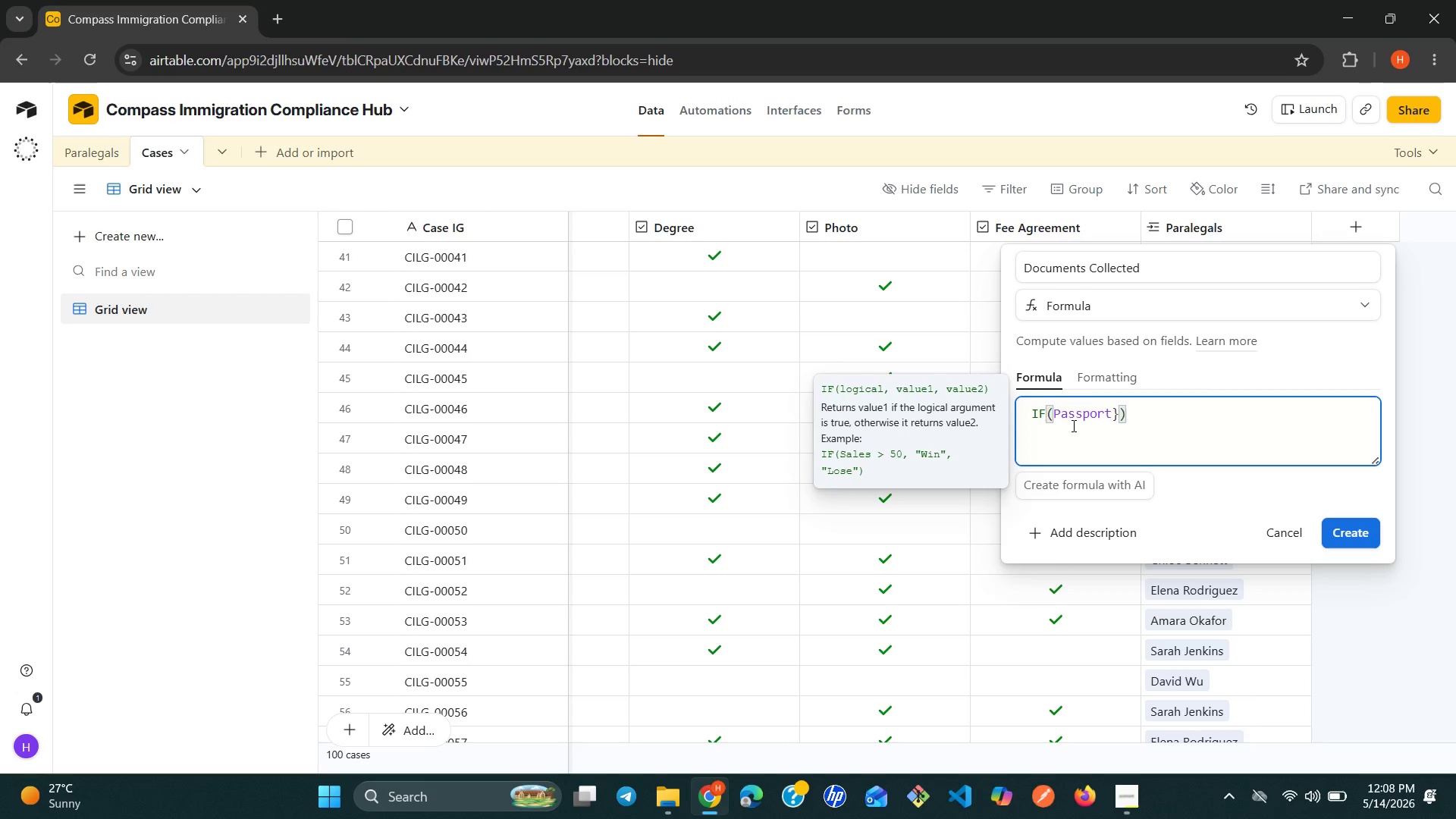 
key(Control+ArrowLeft)
 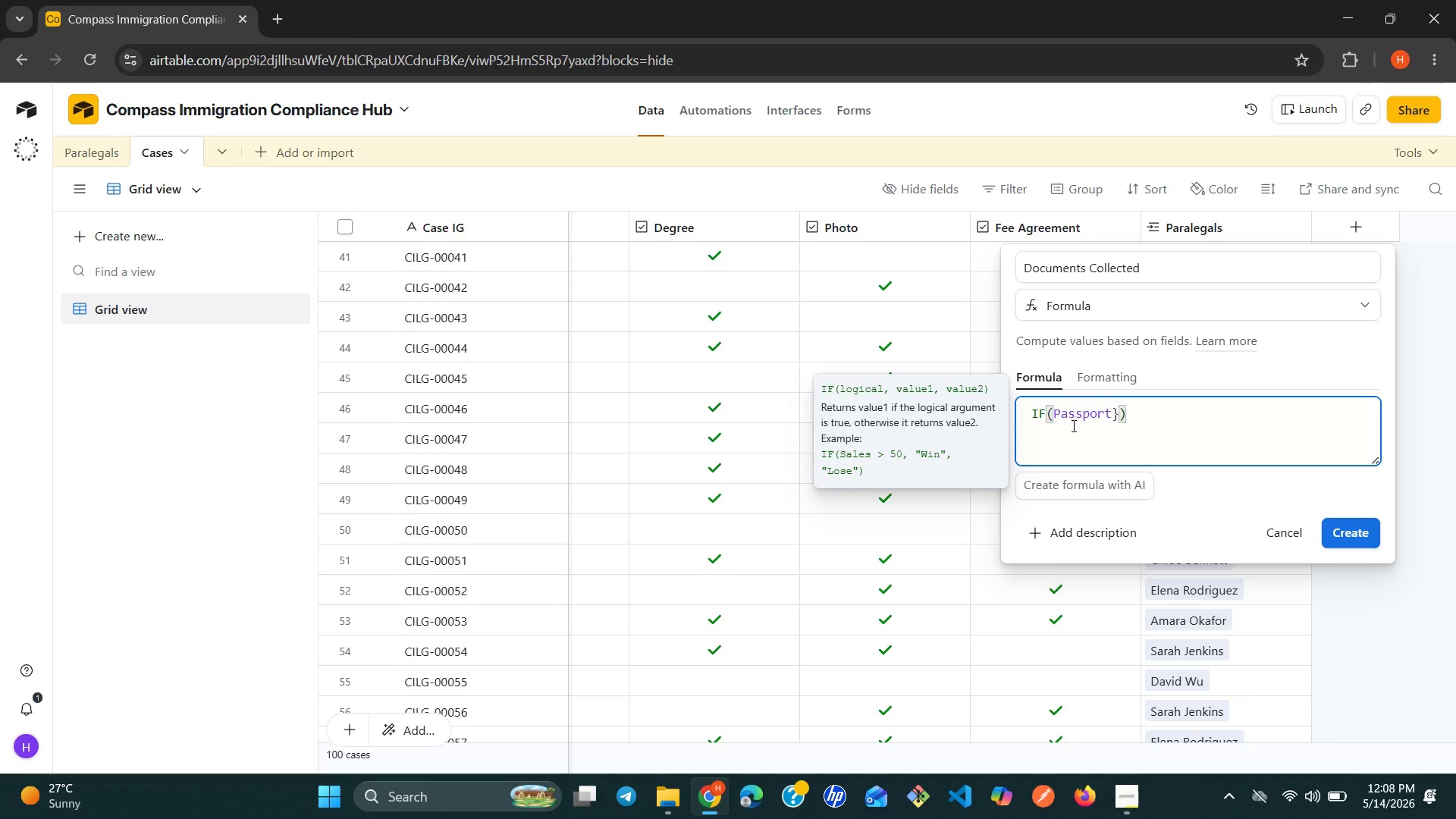 
key(Control+ArrowLeft)
 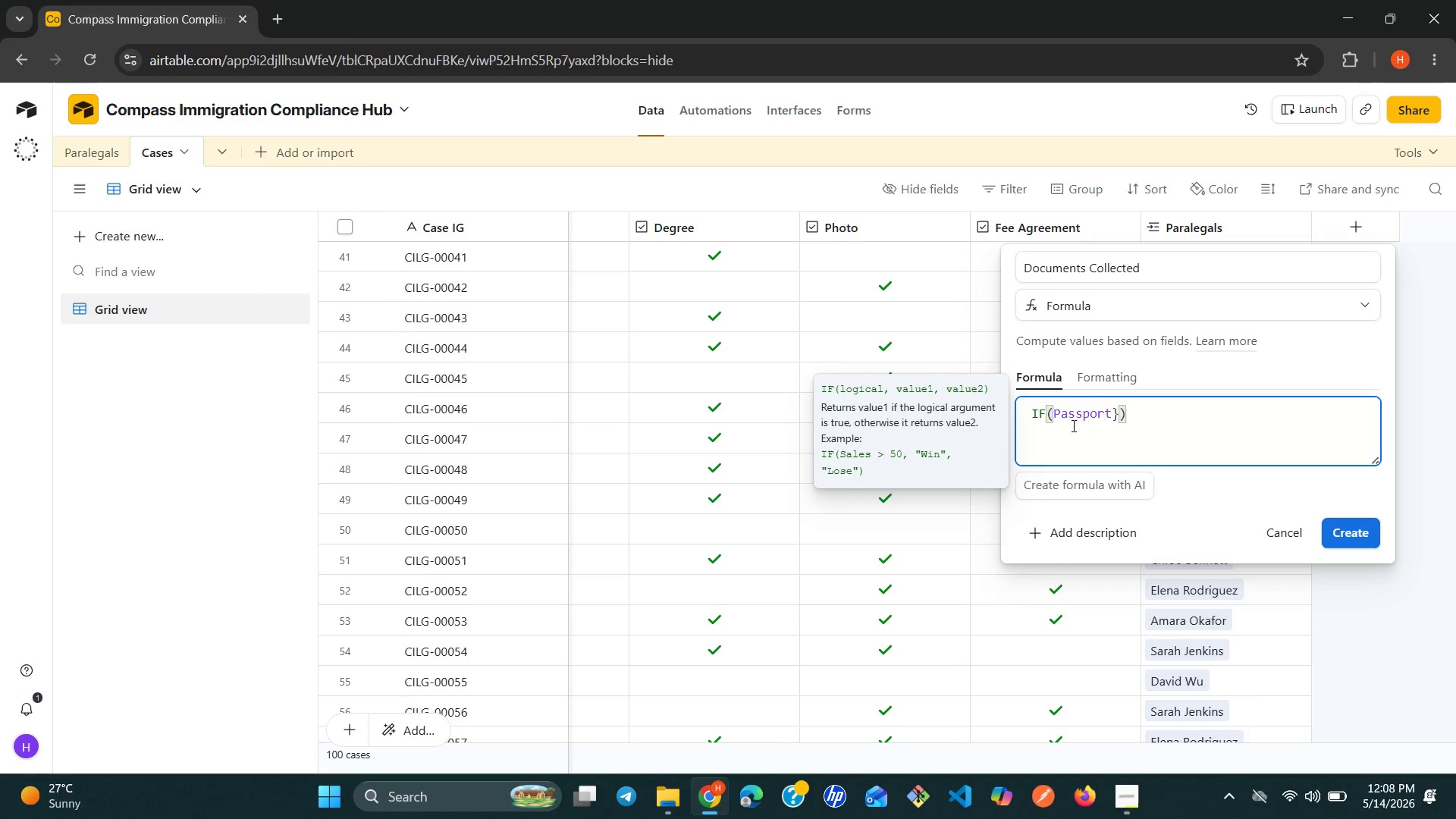 
key(Shift+BracketLeft)
 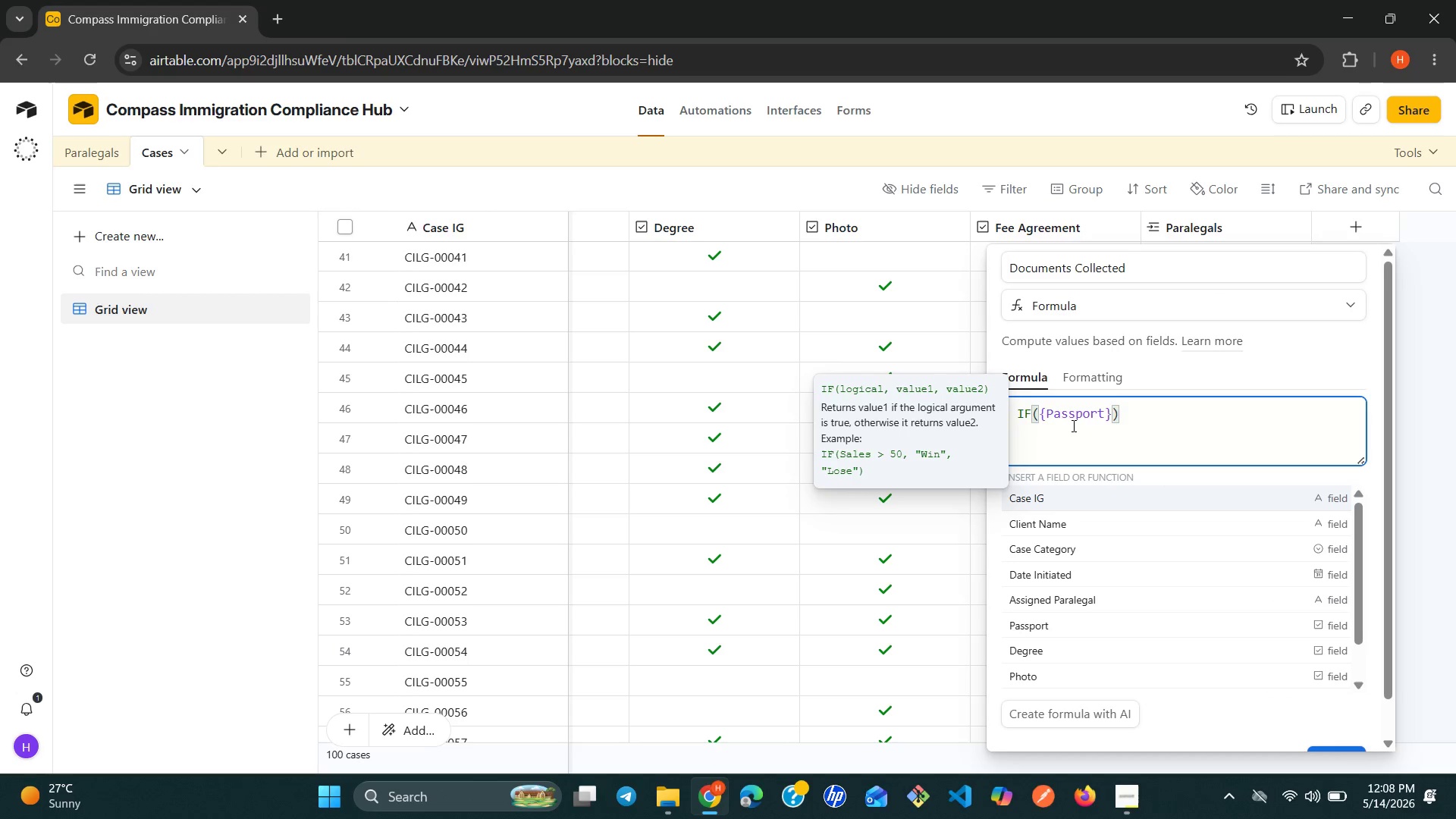 
hold_key(key=ArrowRight, duration=0.89)
 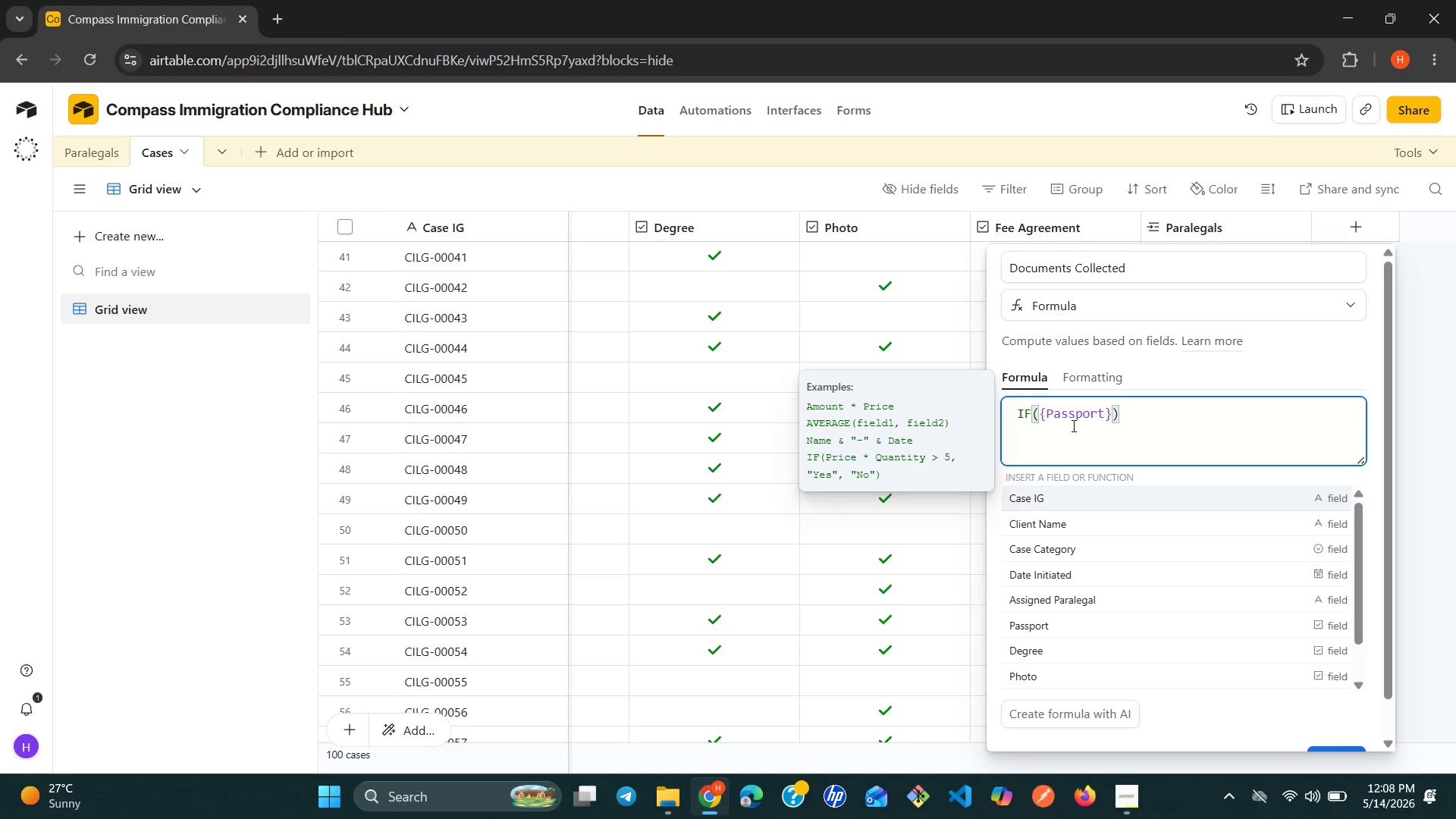 
key(ArrowLeft)
 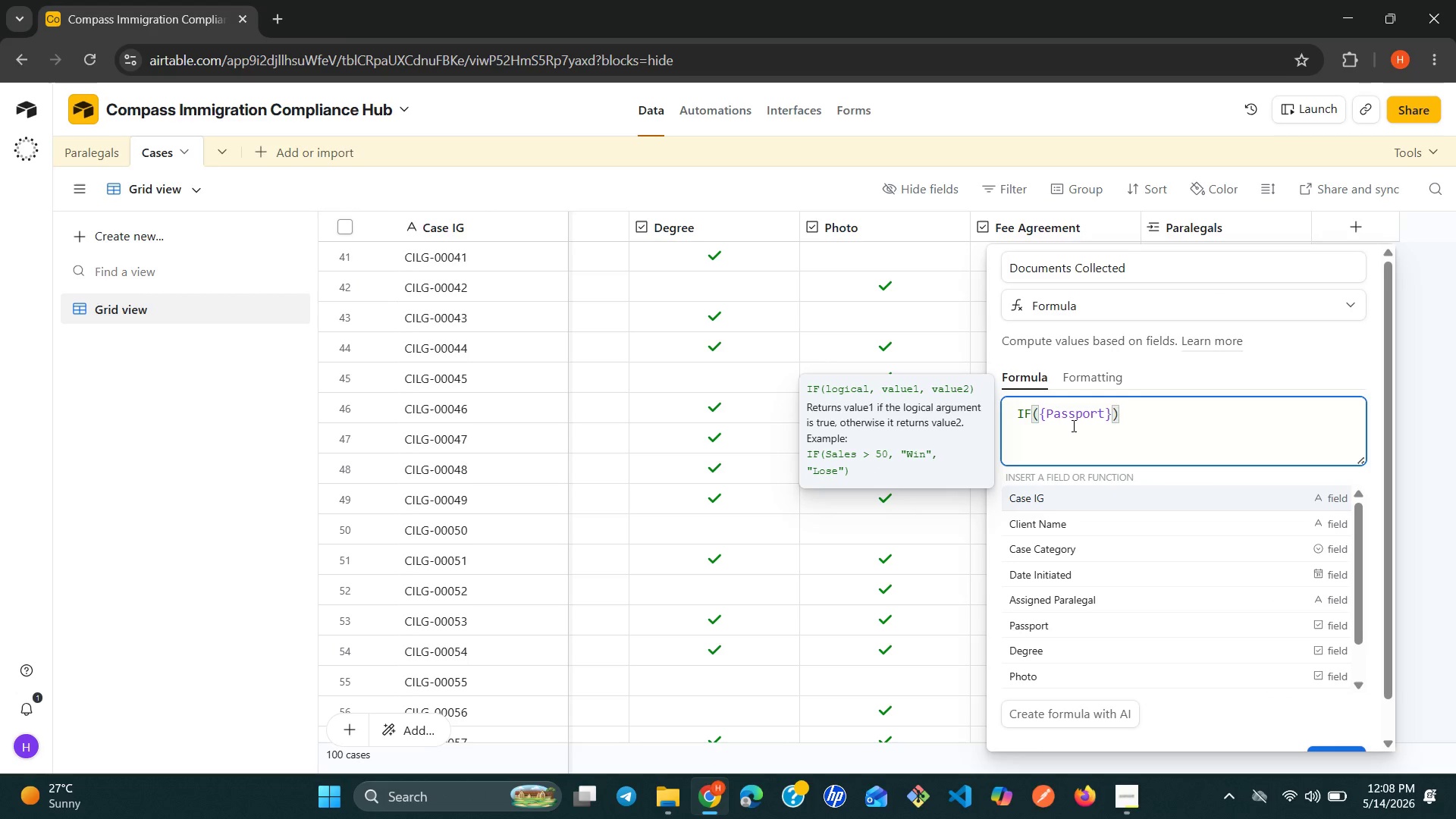 
key(Space)
 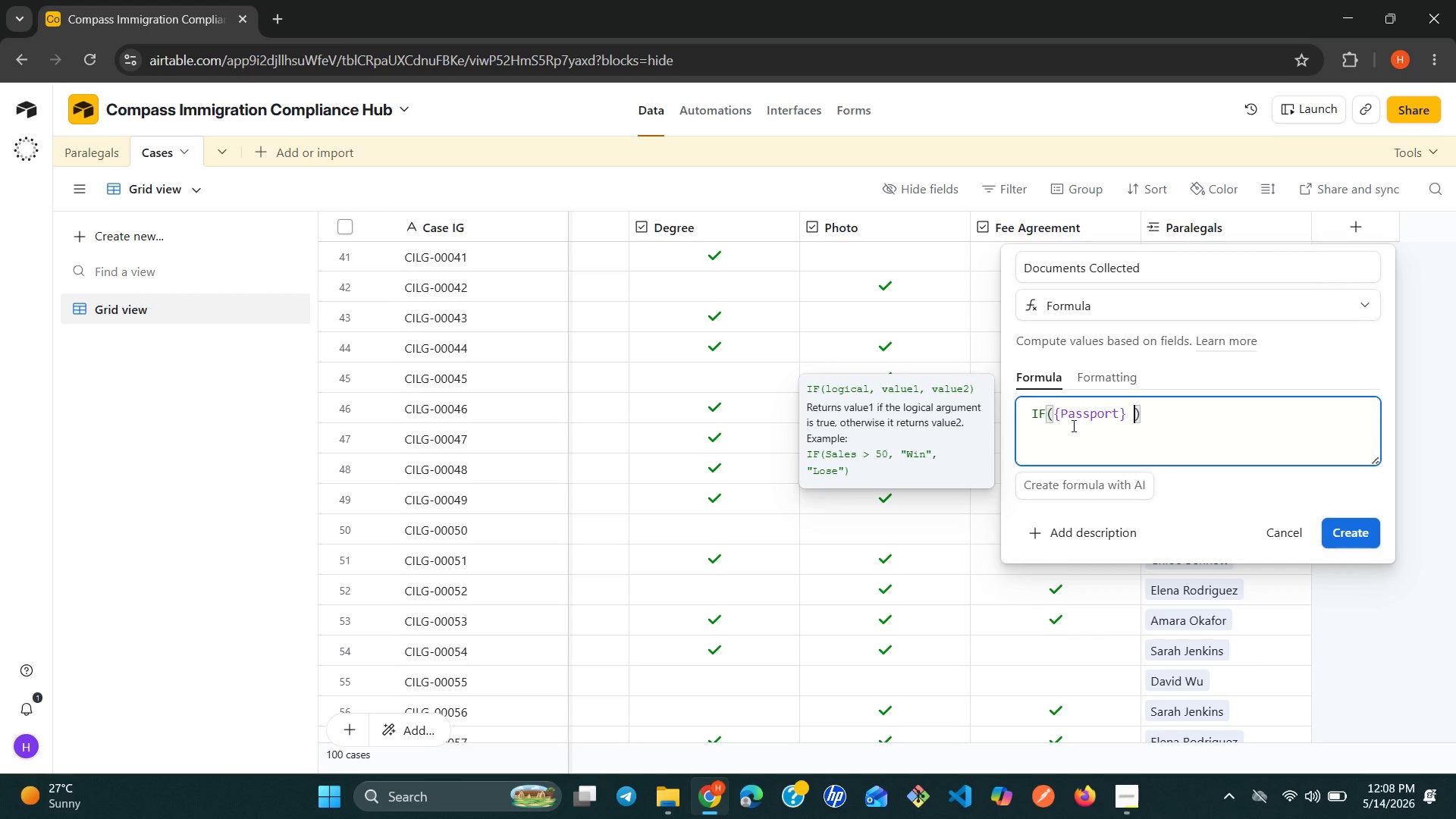 
key(Equal)
 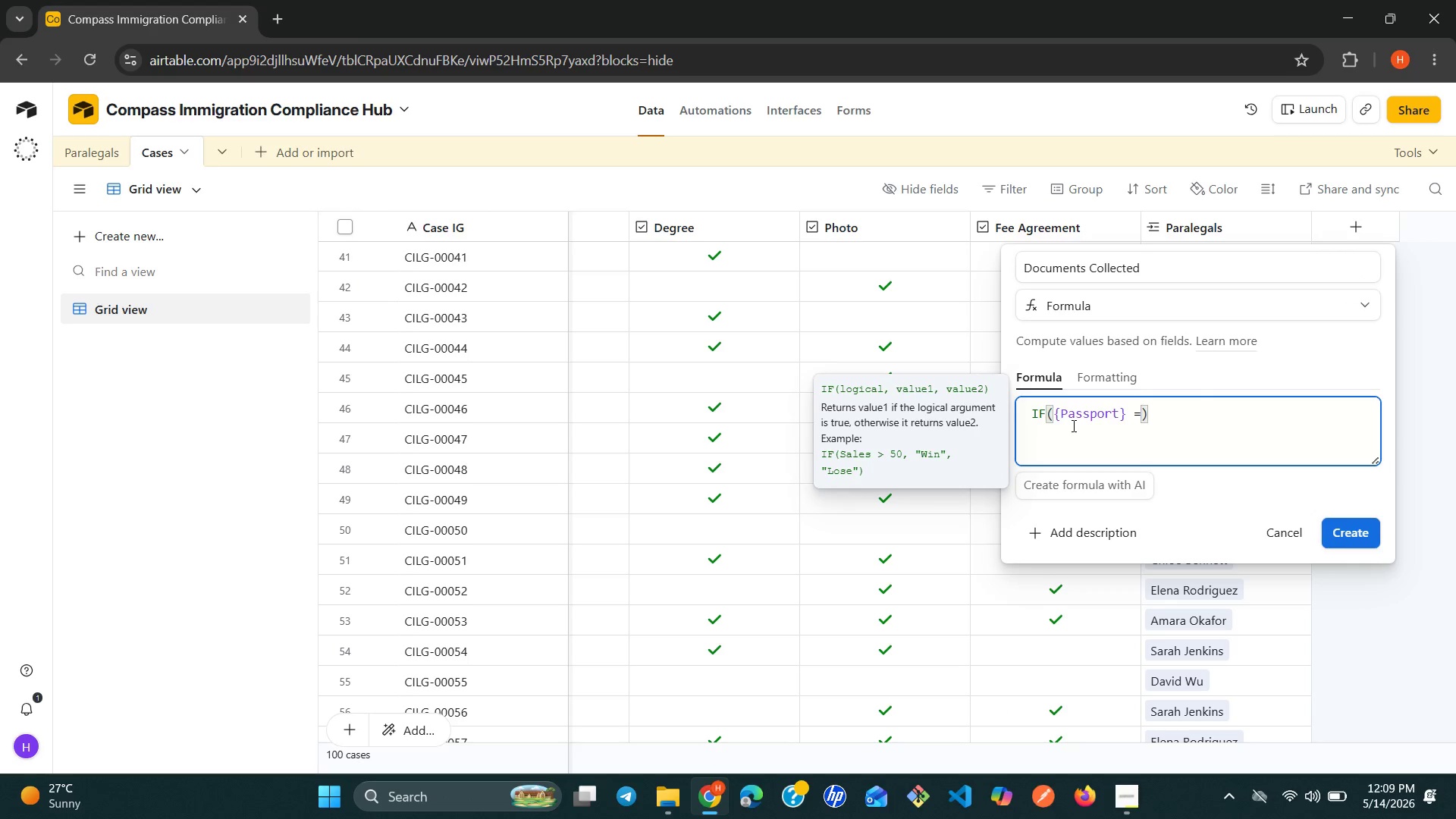 
key(Backspace)
 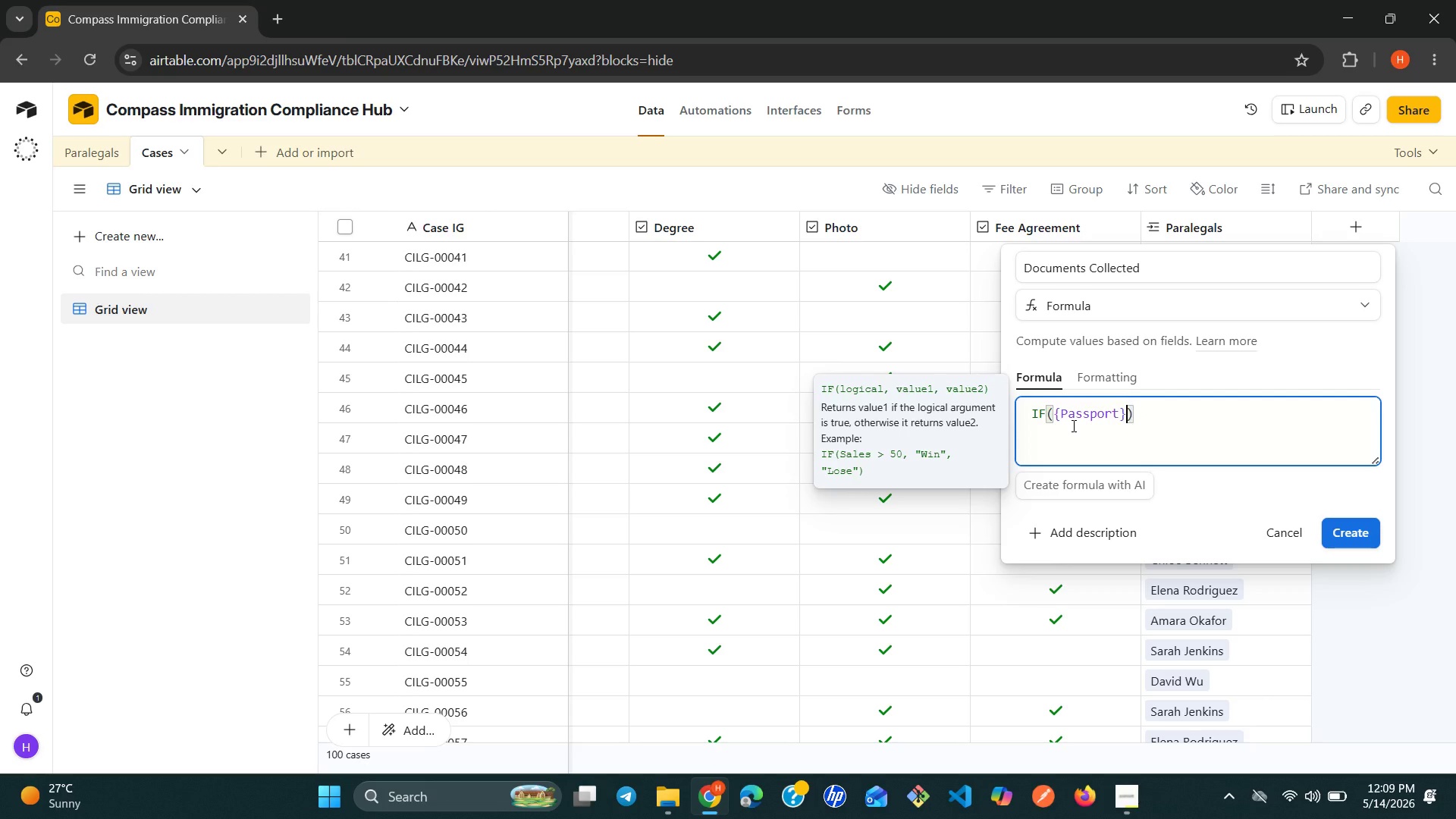 
key(Backspace)
 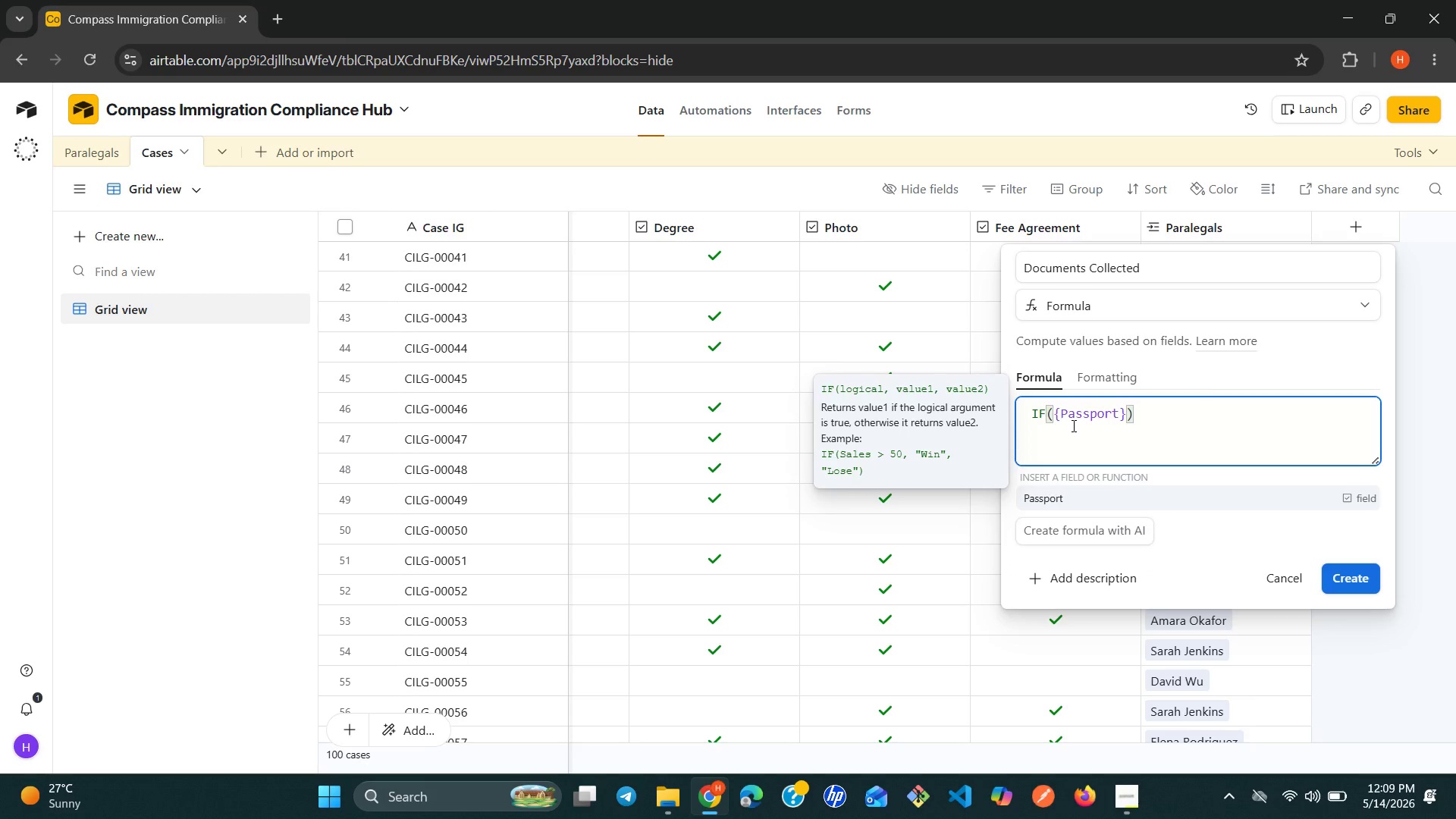 
key(Comma)
 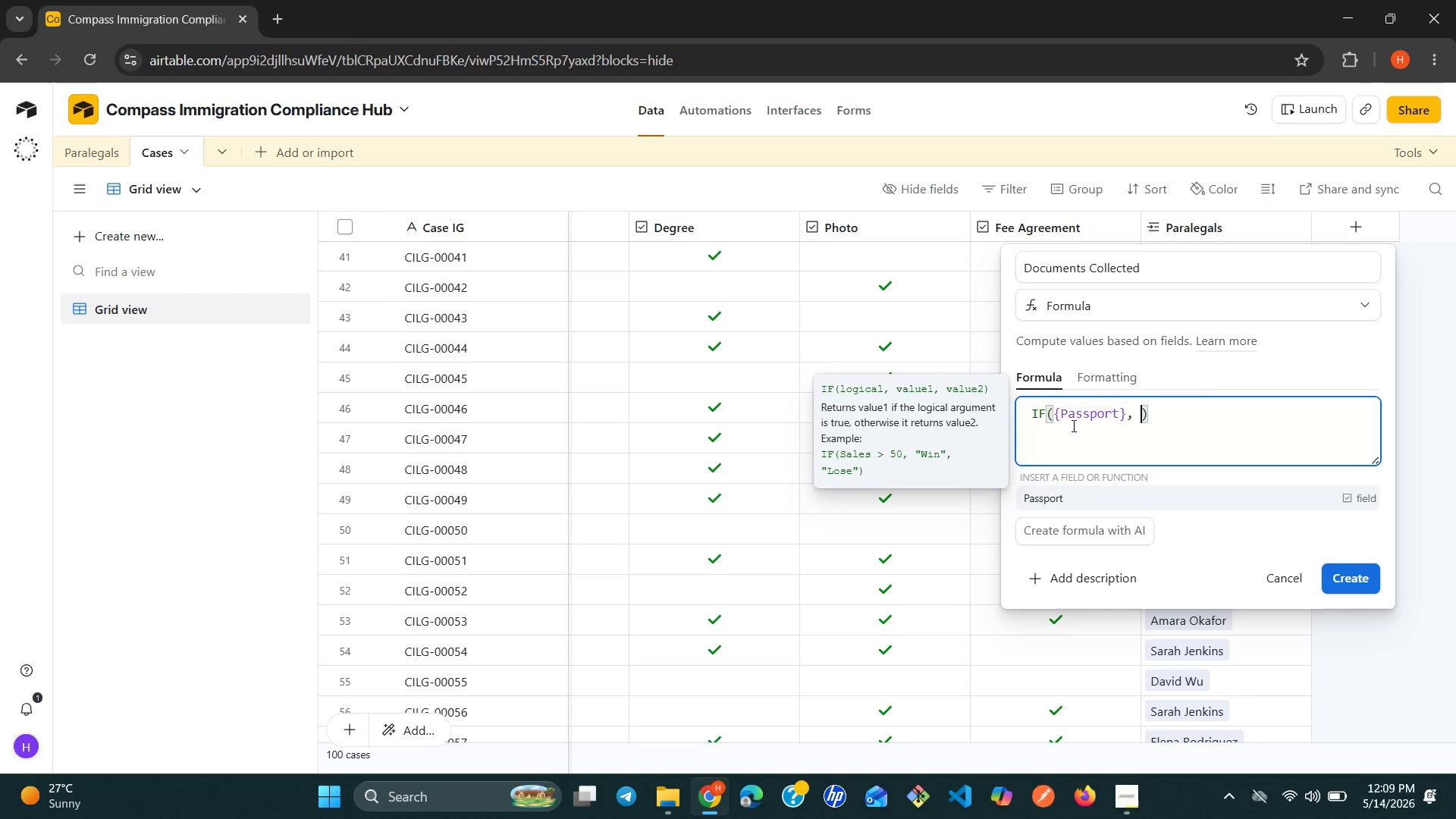 
key(Space)
 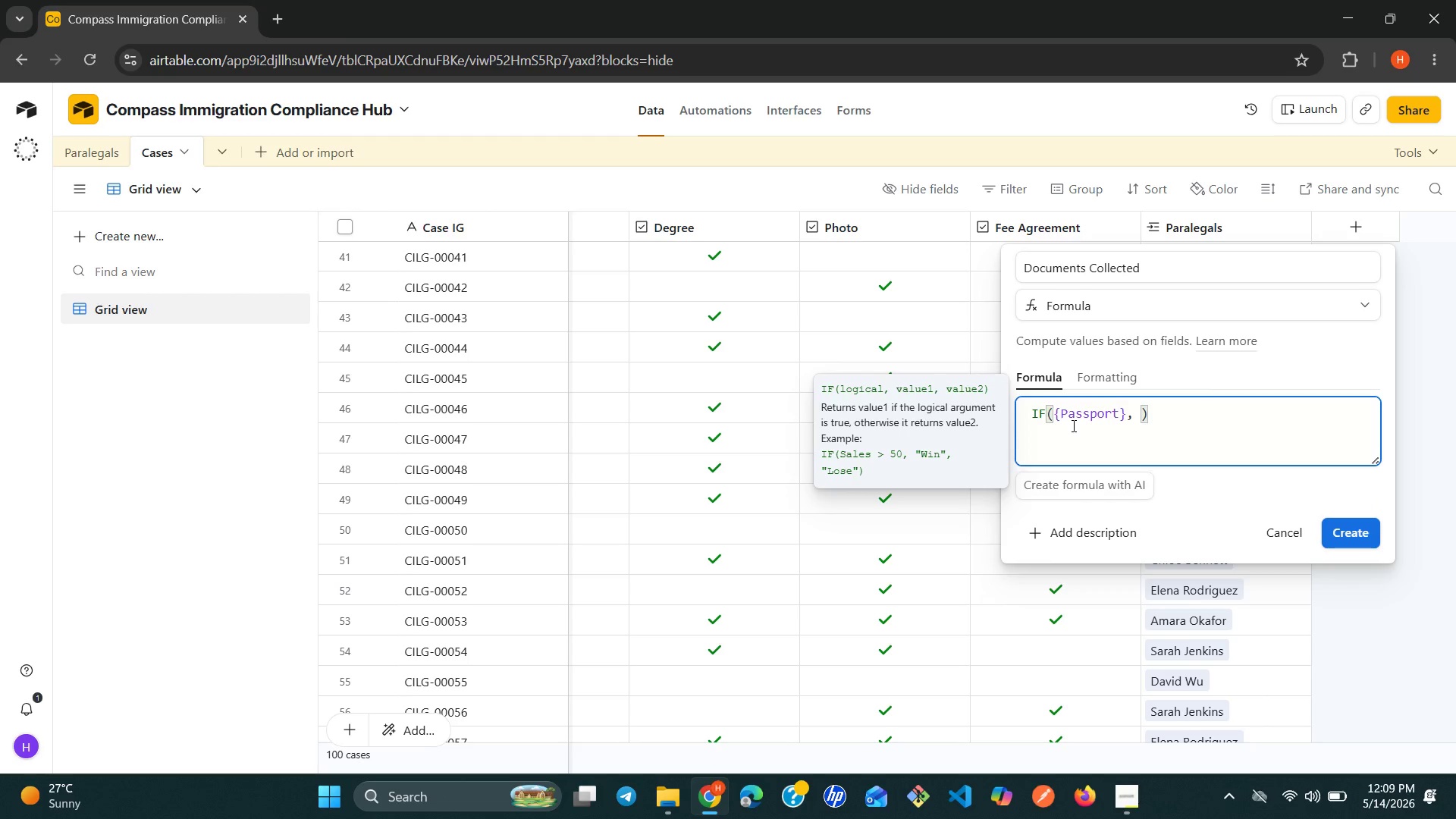 
key(1)
 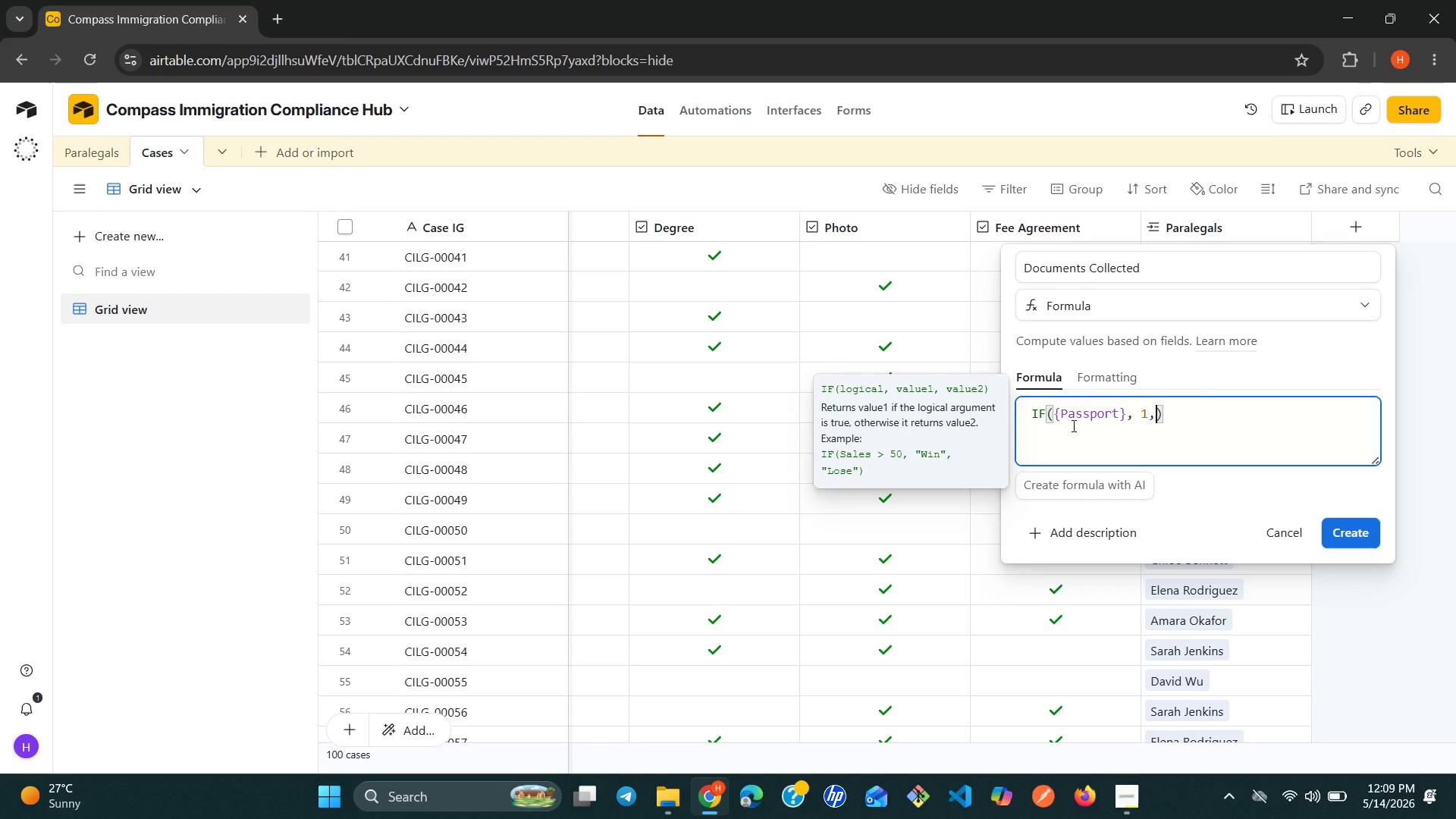 
key(Comma)
 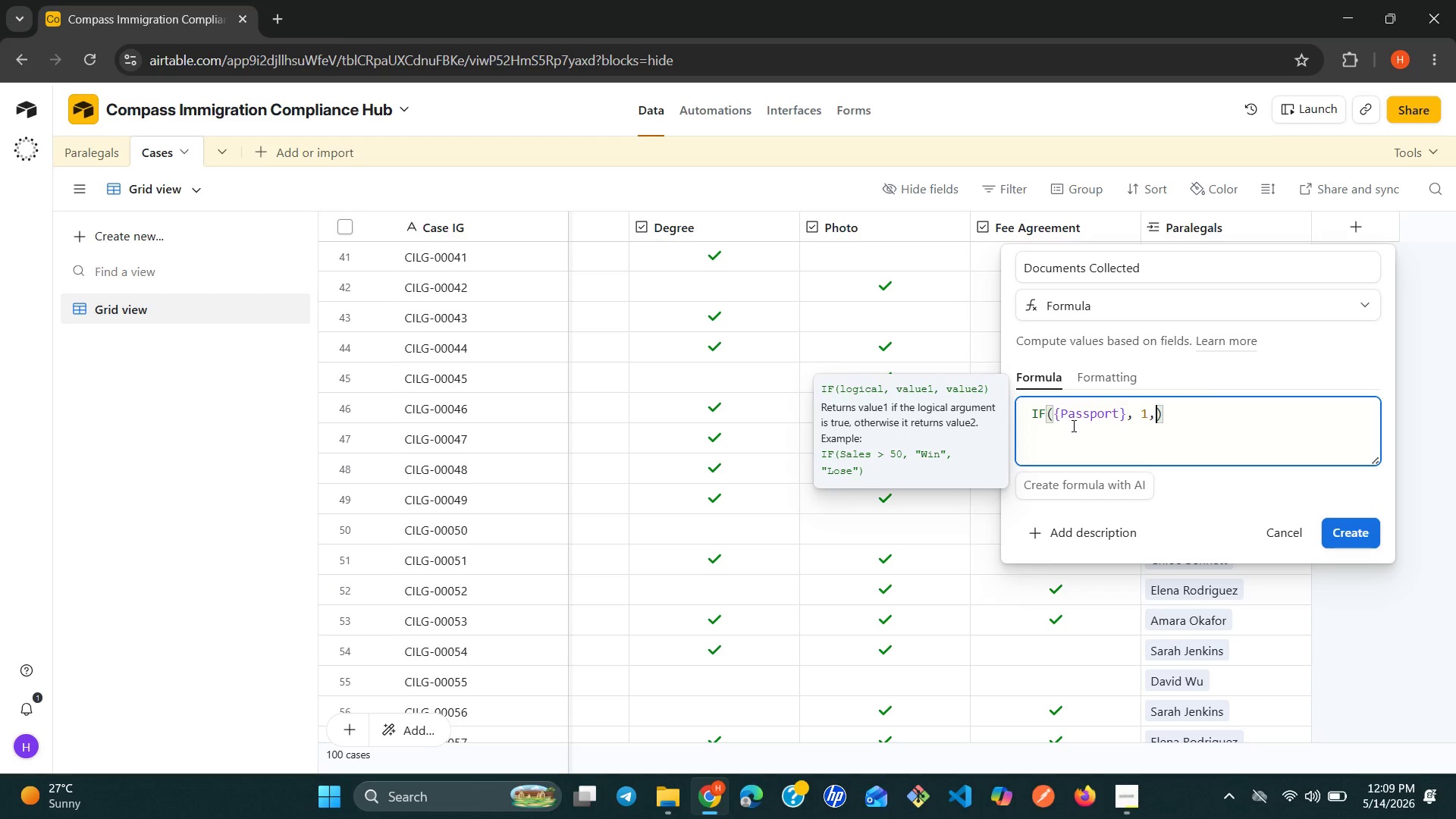 
key(Space)
 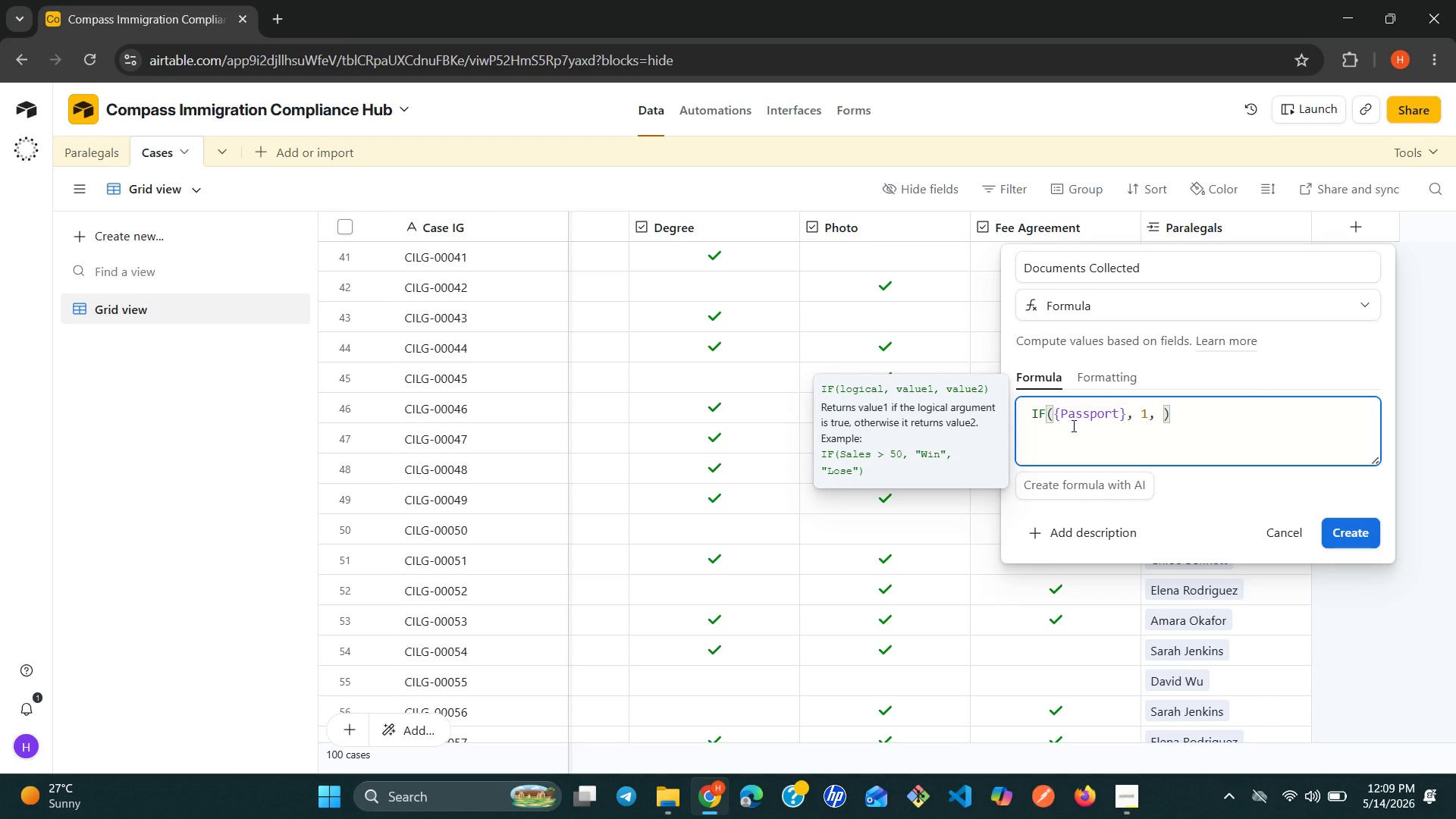 
key(0)
 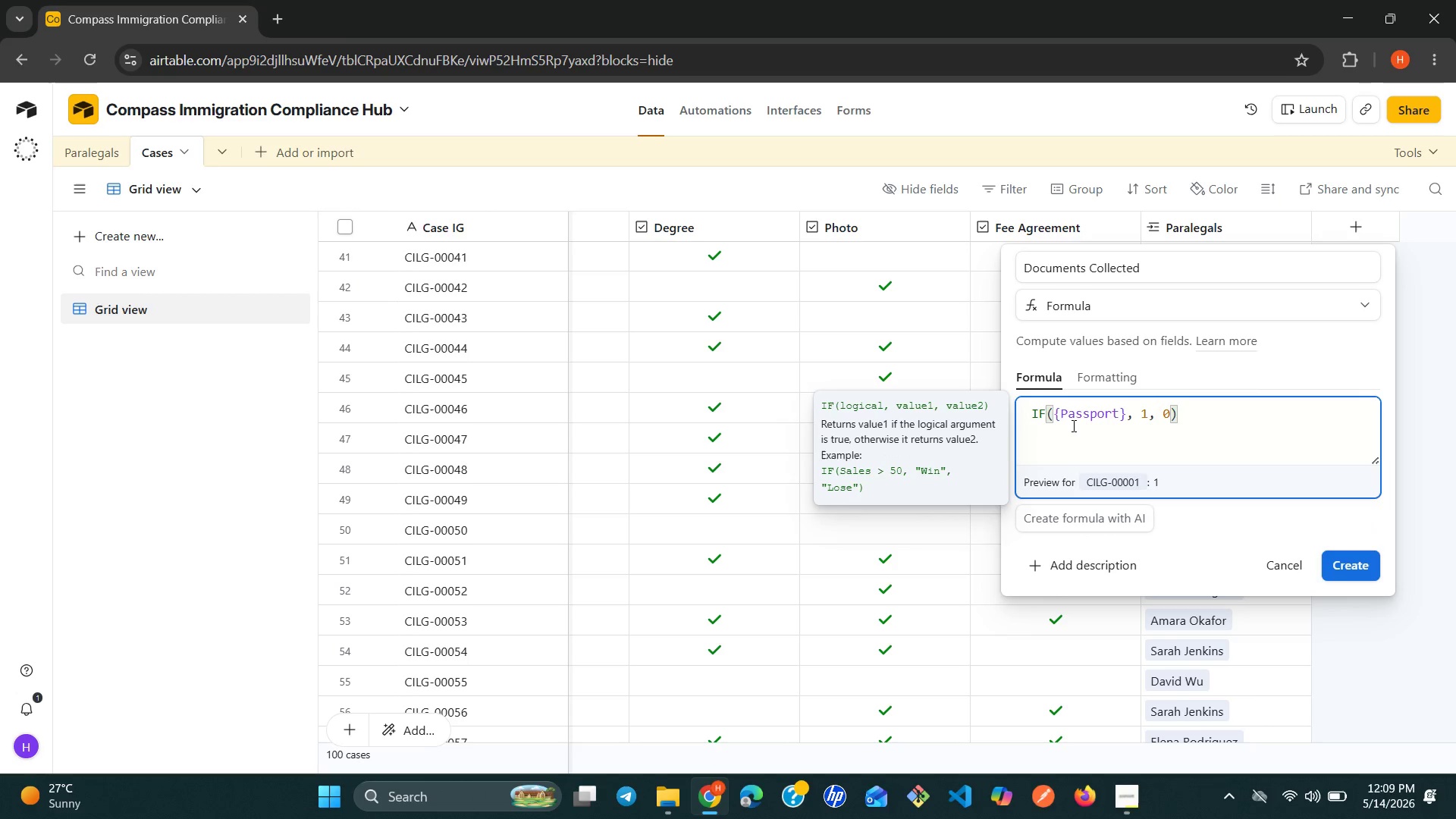 
key(ArrowRight)
 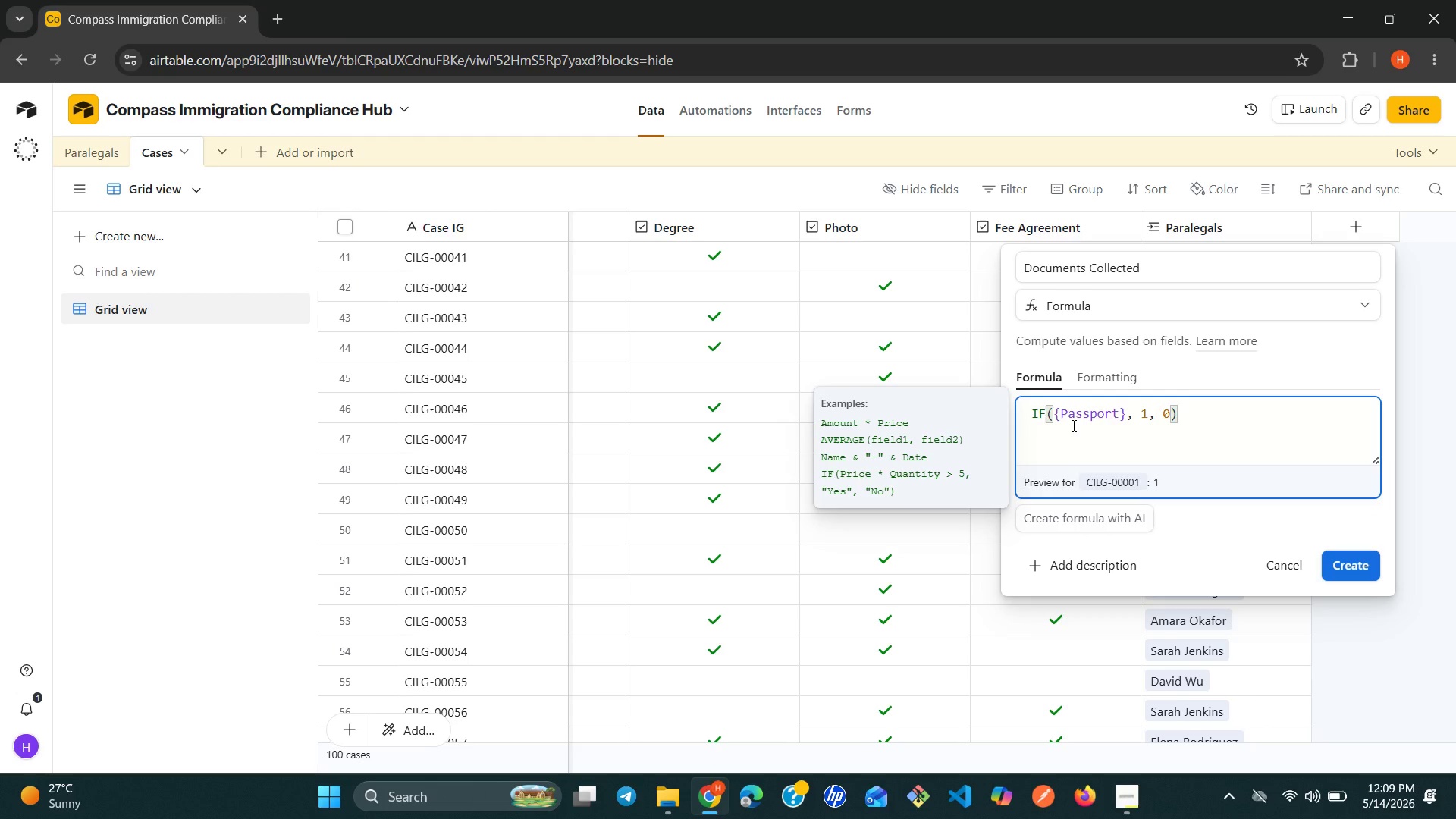 
type( + if)
 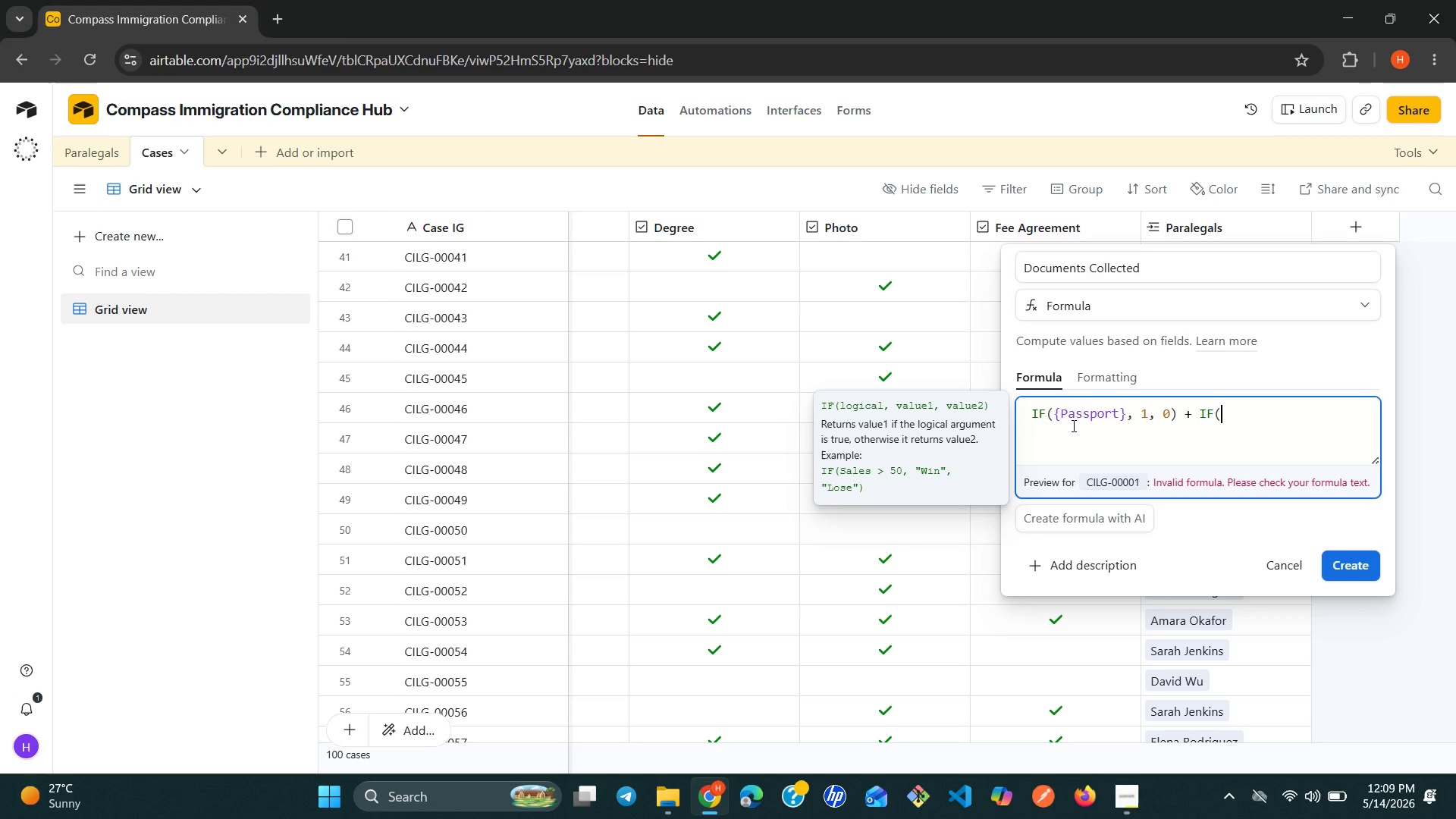 
 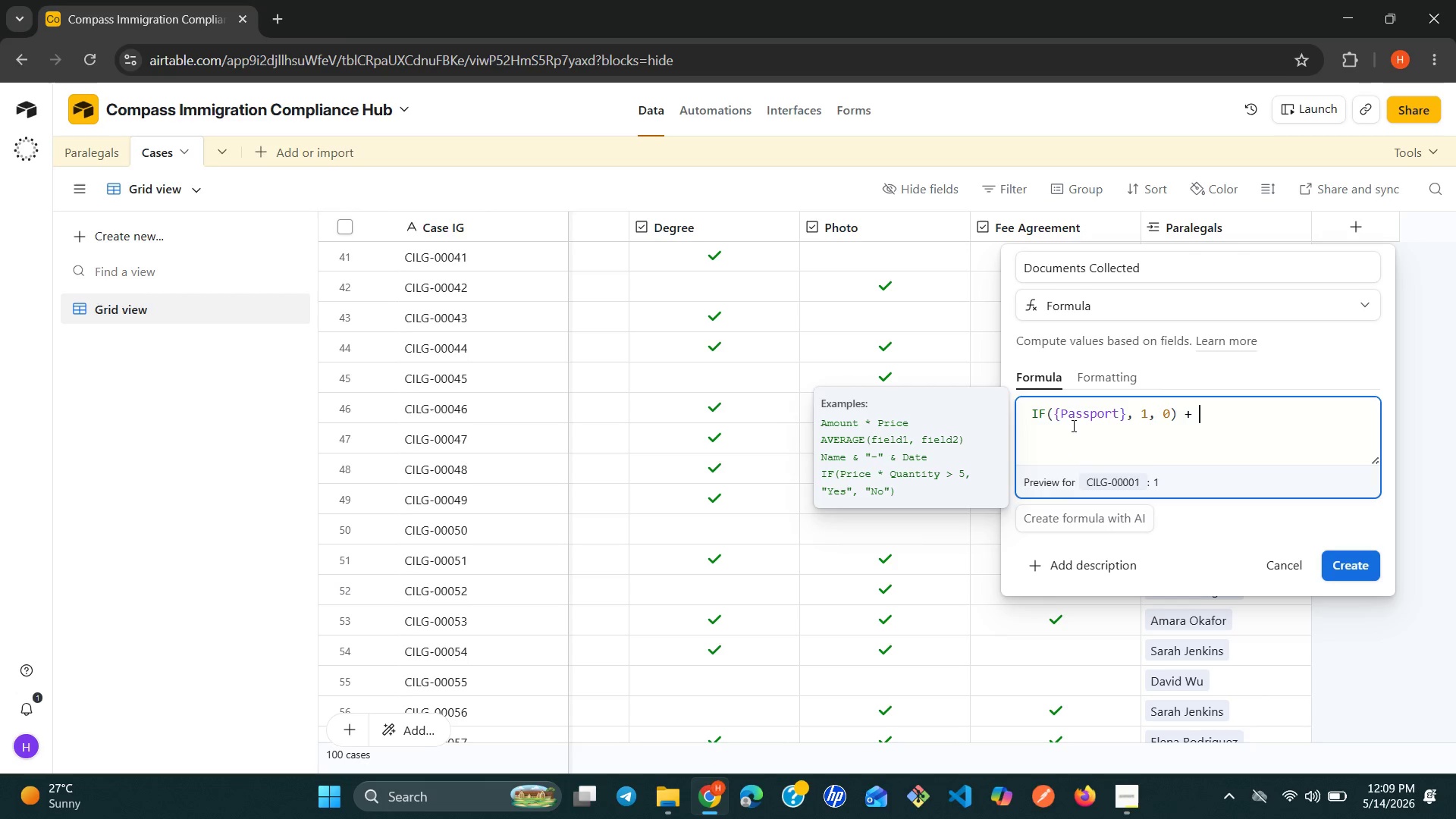 
key(Enter)
 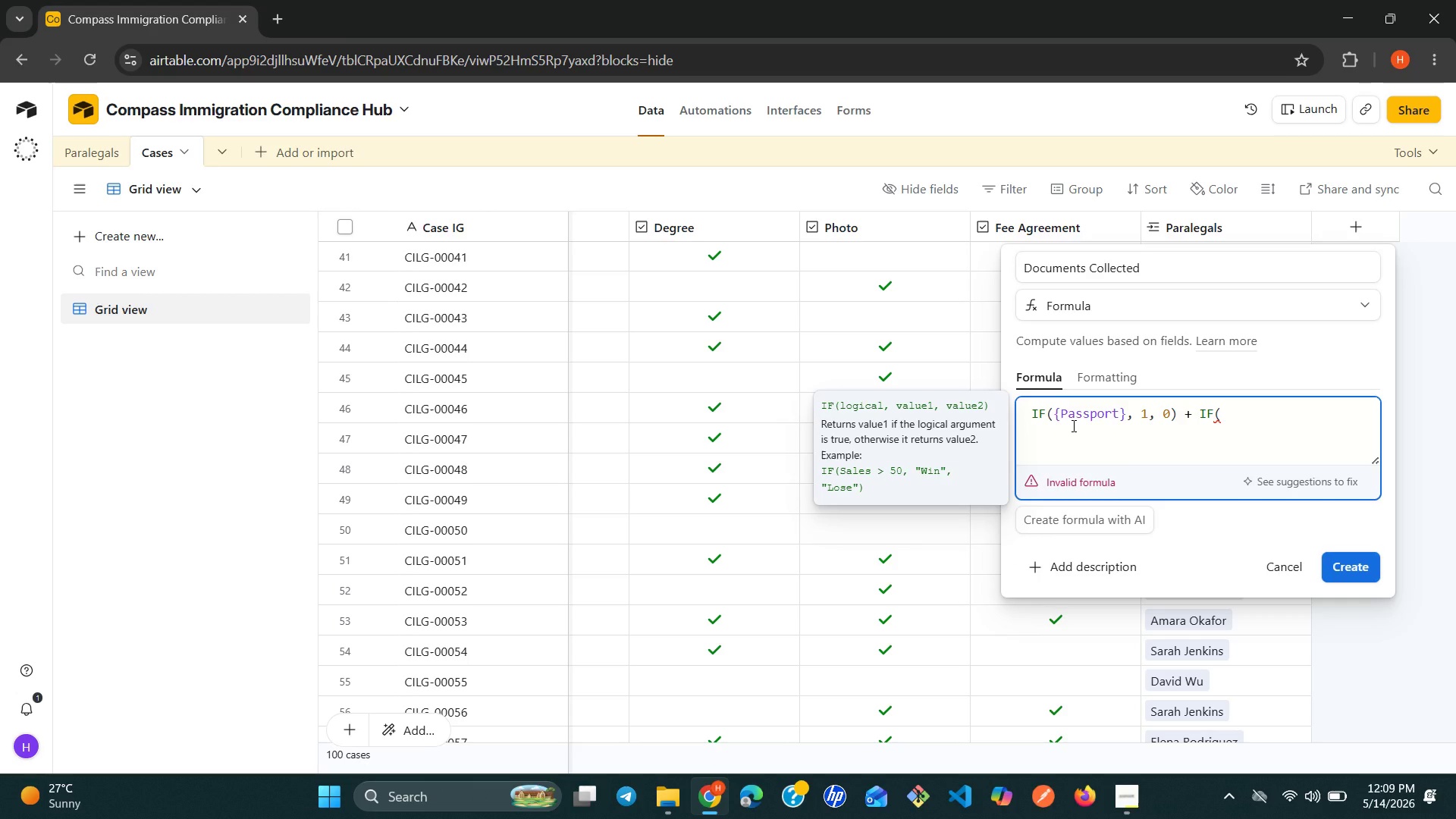 
wait(6.7)
 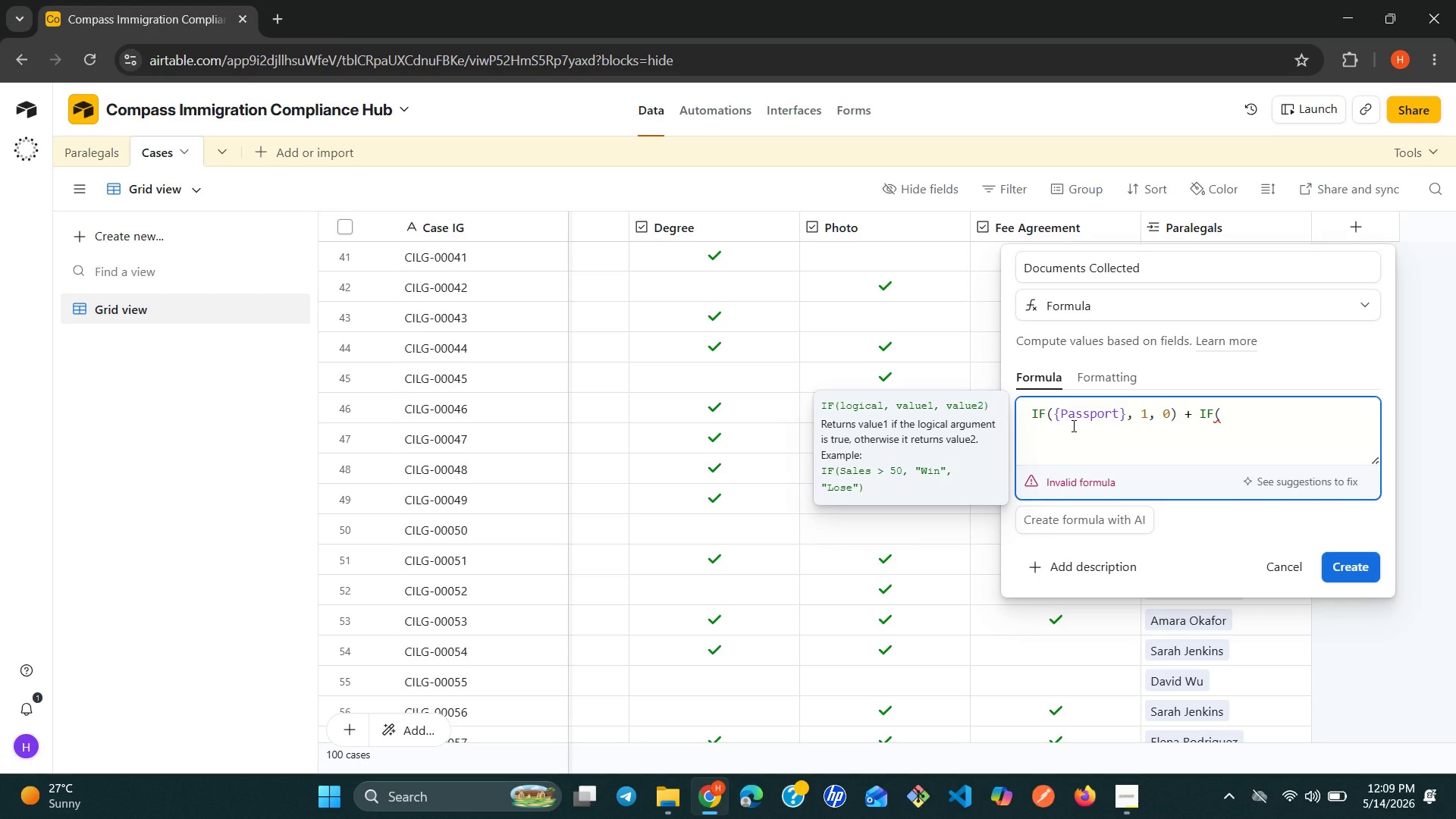 
key(Shift+0)
 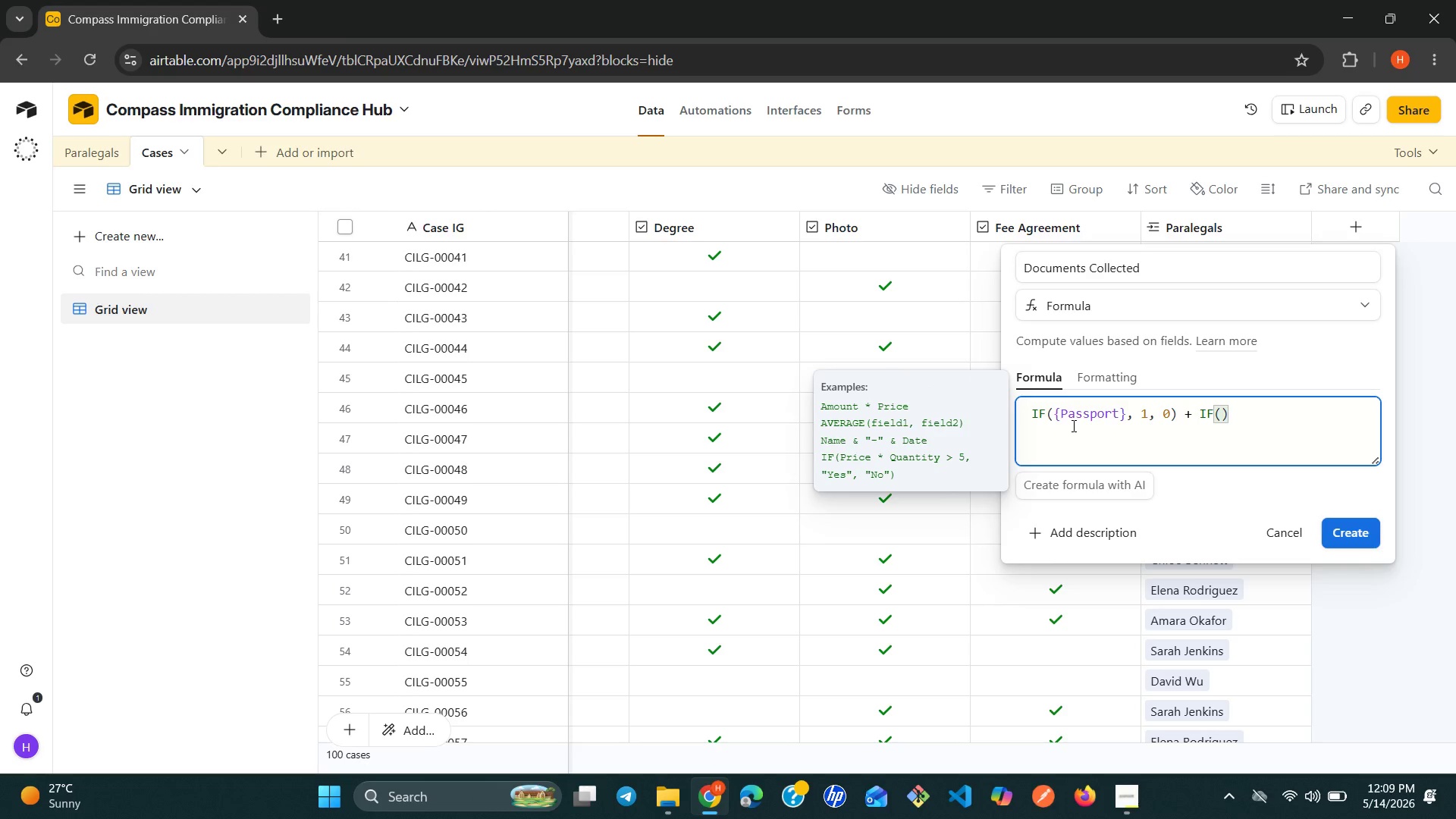 
key(ArrowLeft)
 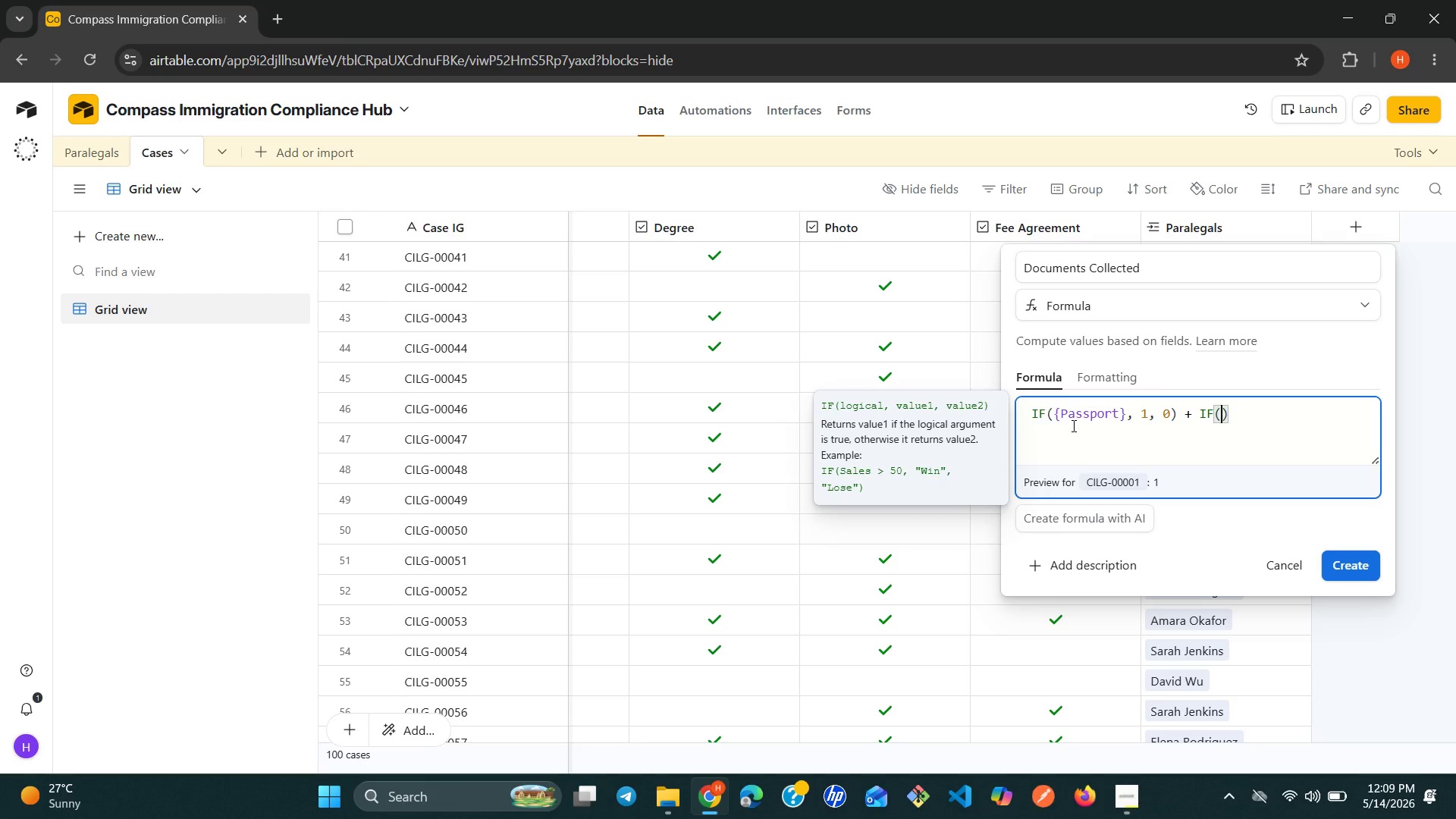 
type({De)
 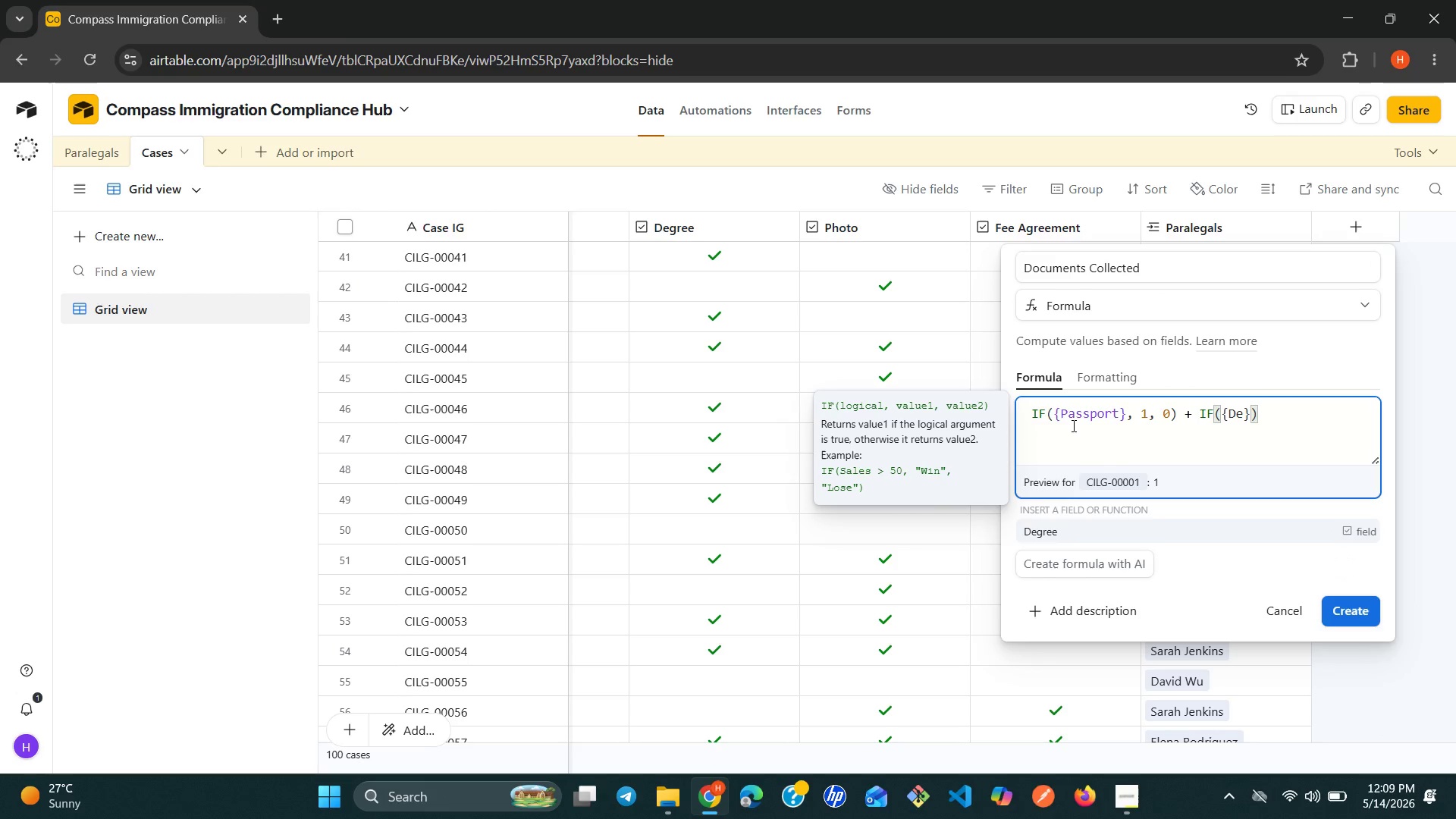 
key(Enter)
 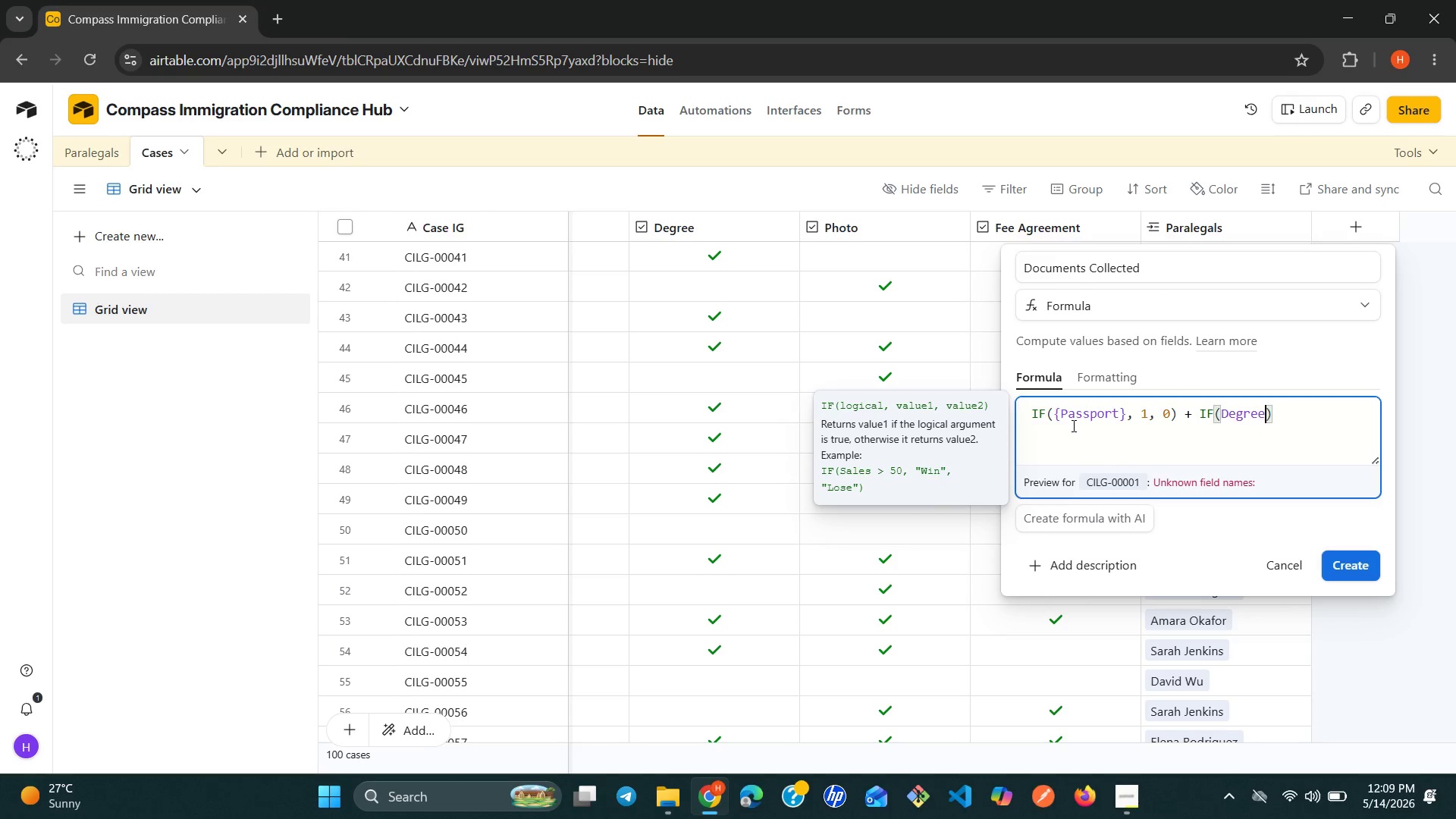 
key(Shift+BracketRight)
 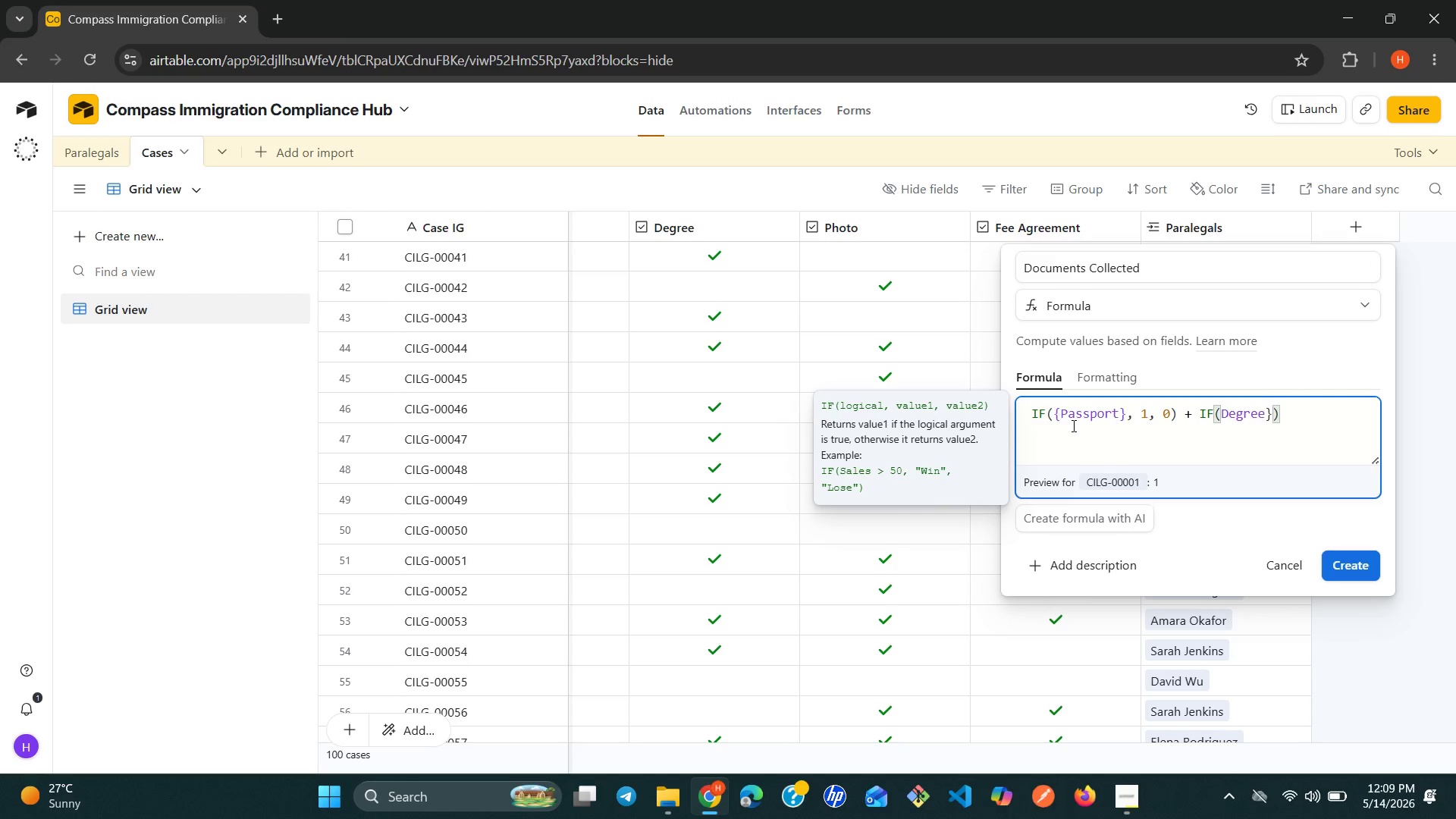 
key(ArrowLeft)
 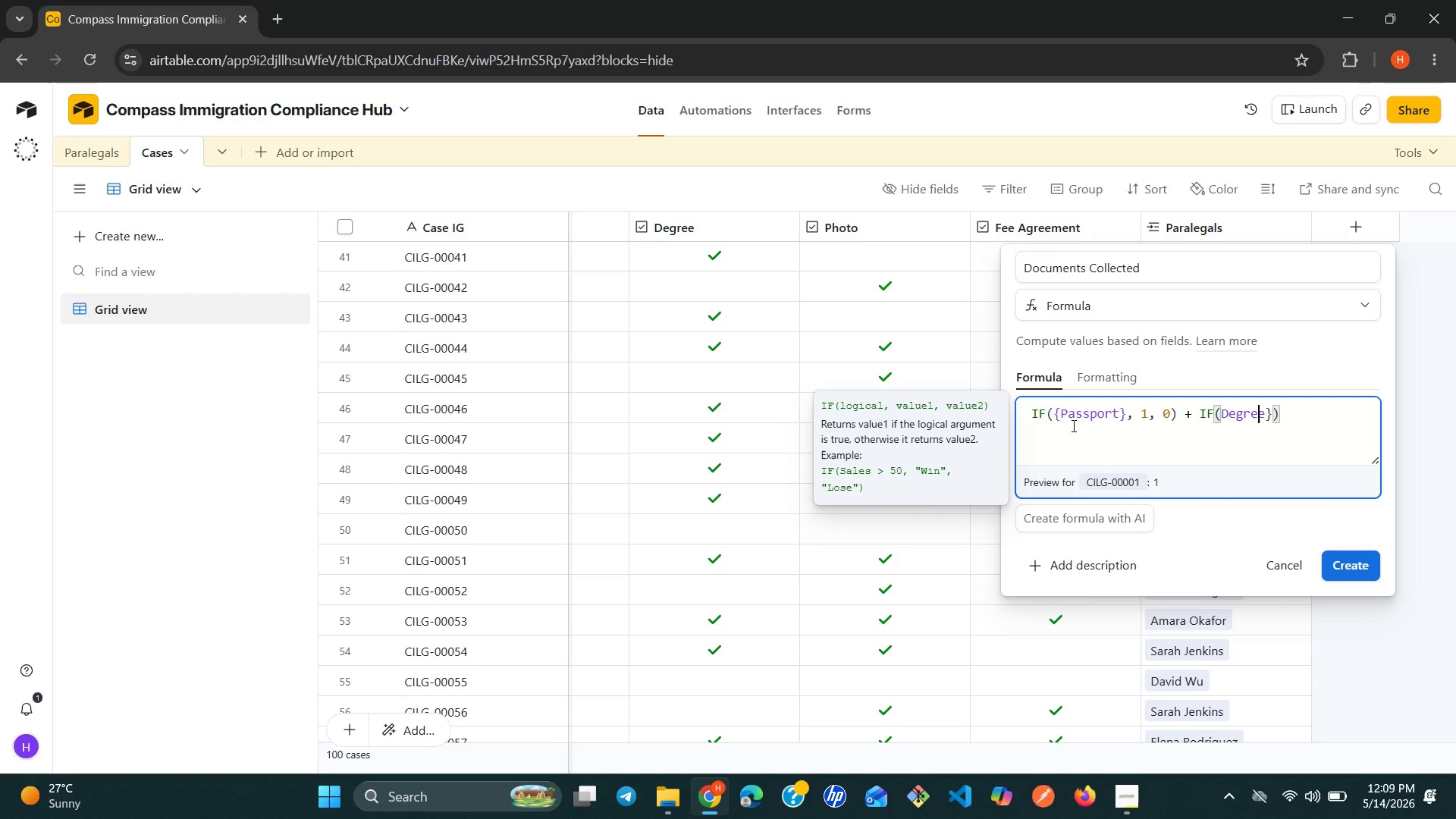 
key(ArrowLeft)
 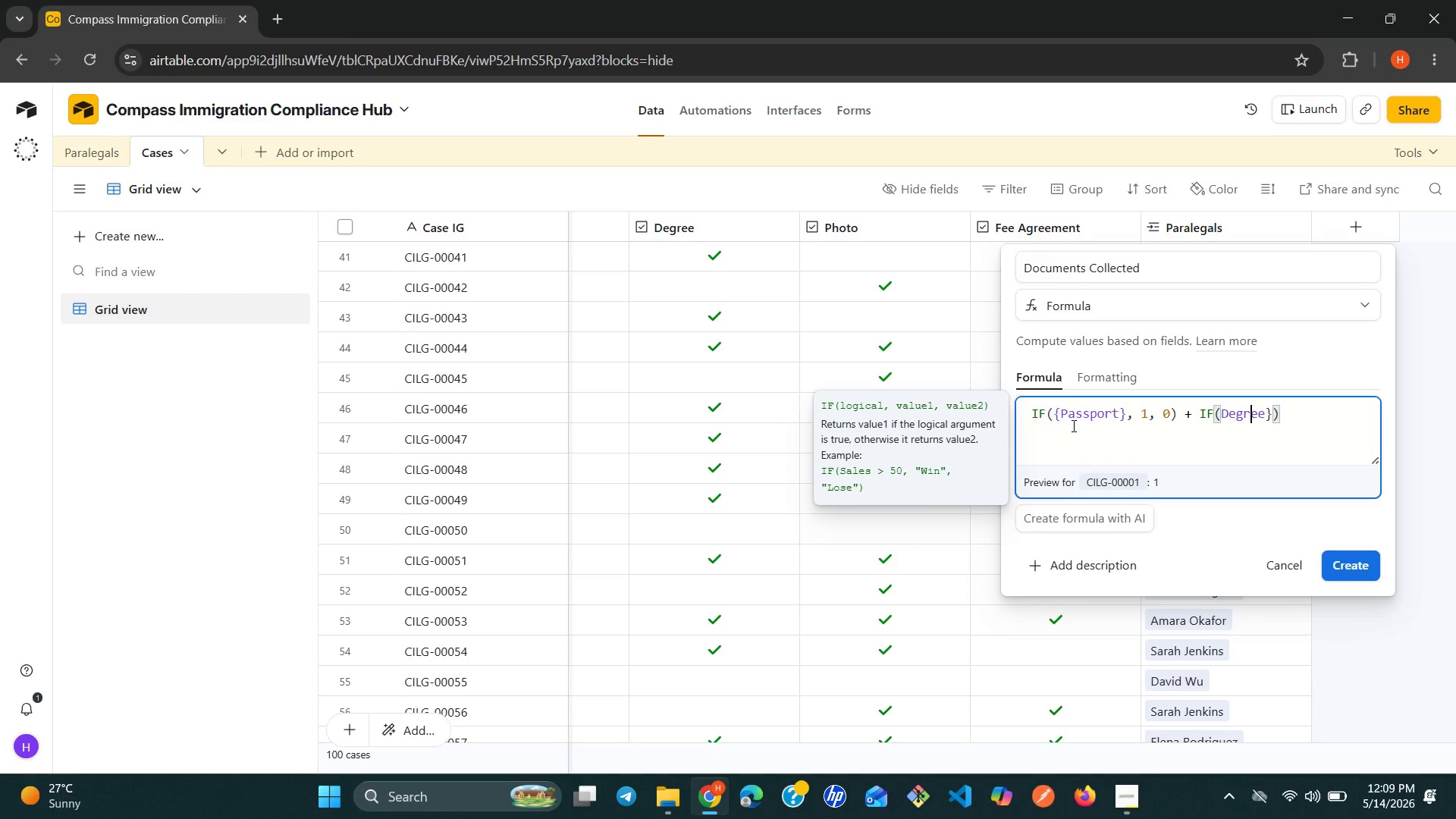 
hold_key(key=ArrowLeft, duration=0.42)
 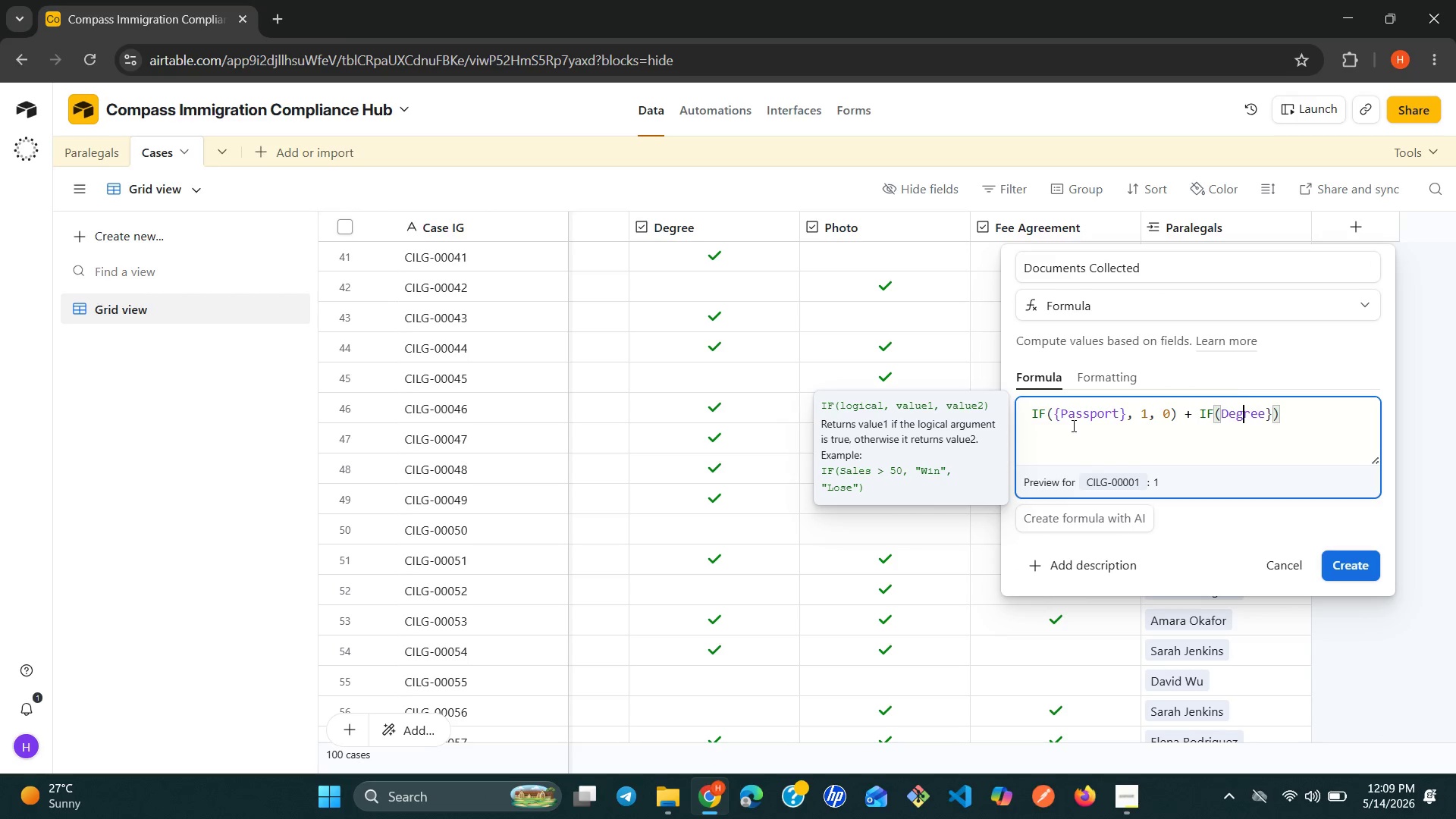 
key(ArrowLeft)
 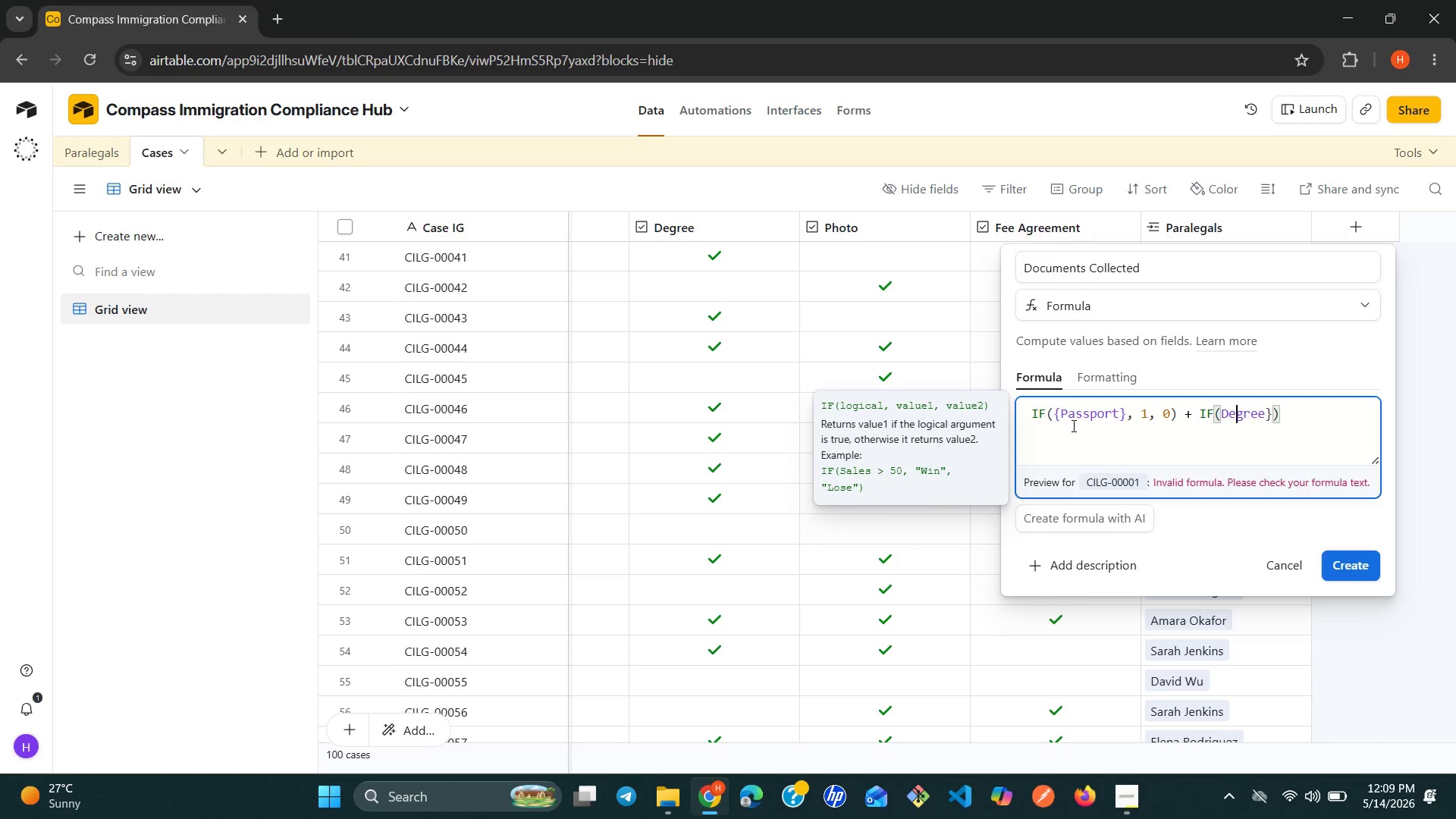 
key(ArrowLeft)
 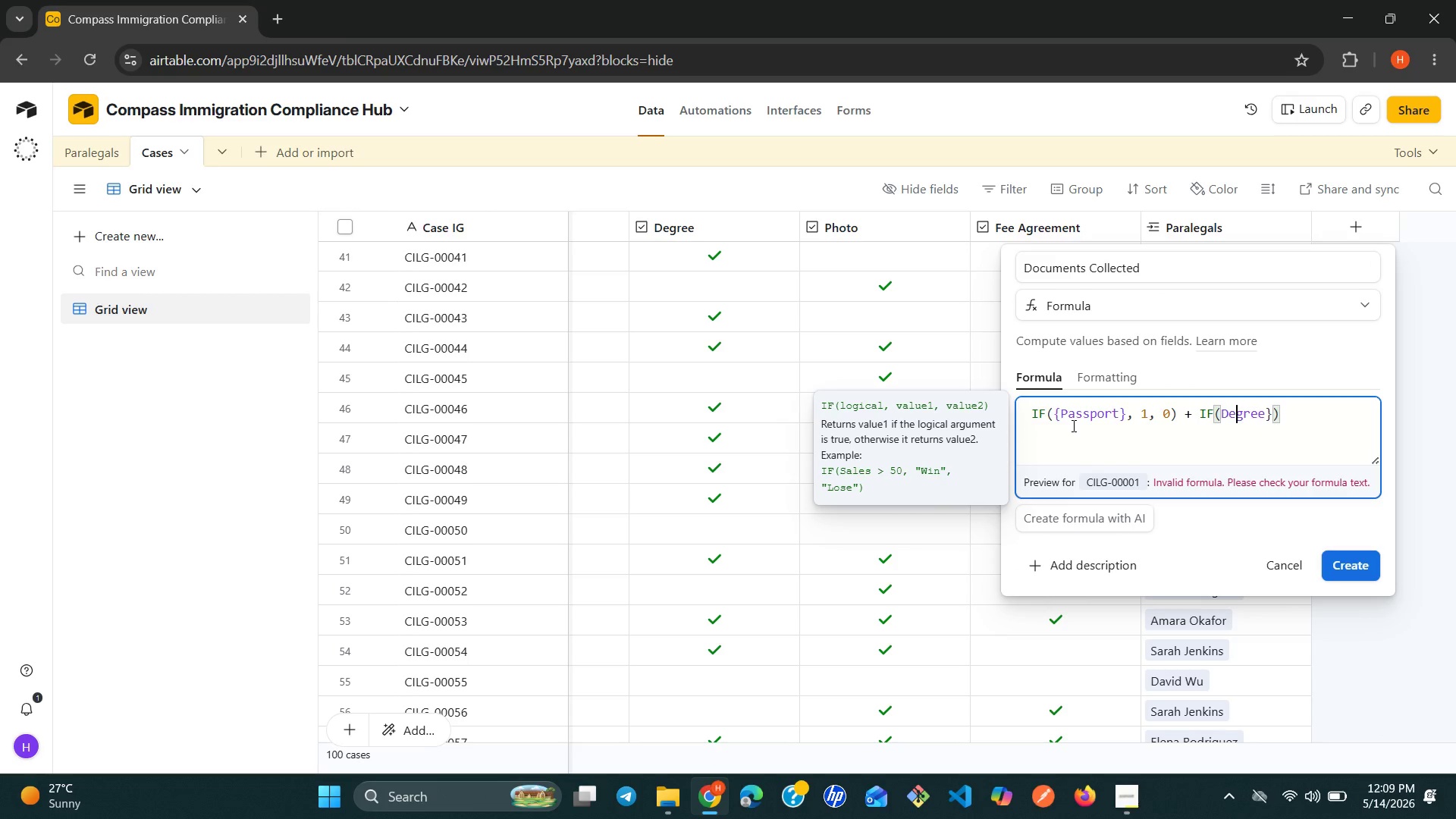 
key(ArrowLeft)
 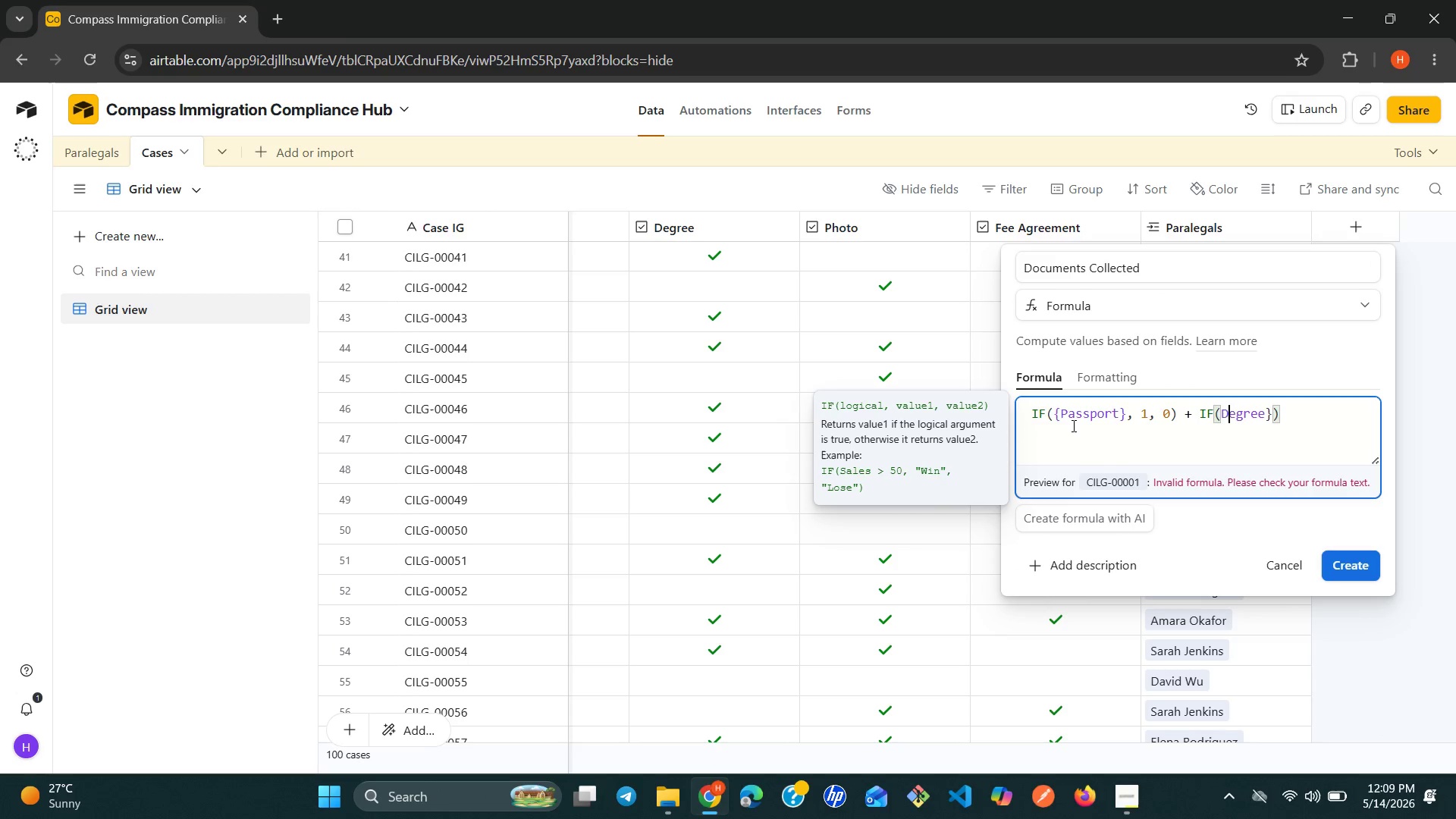 
key(ArrowLeft)
 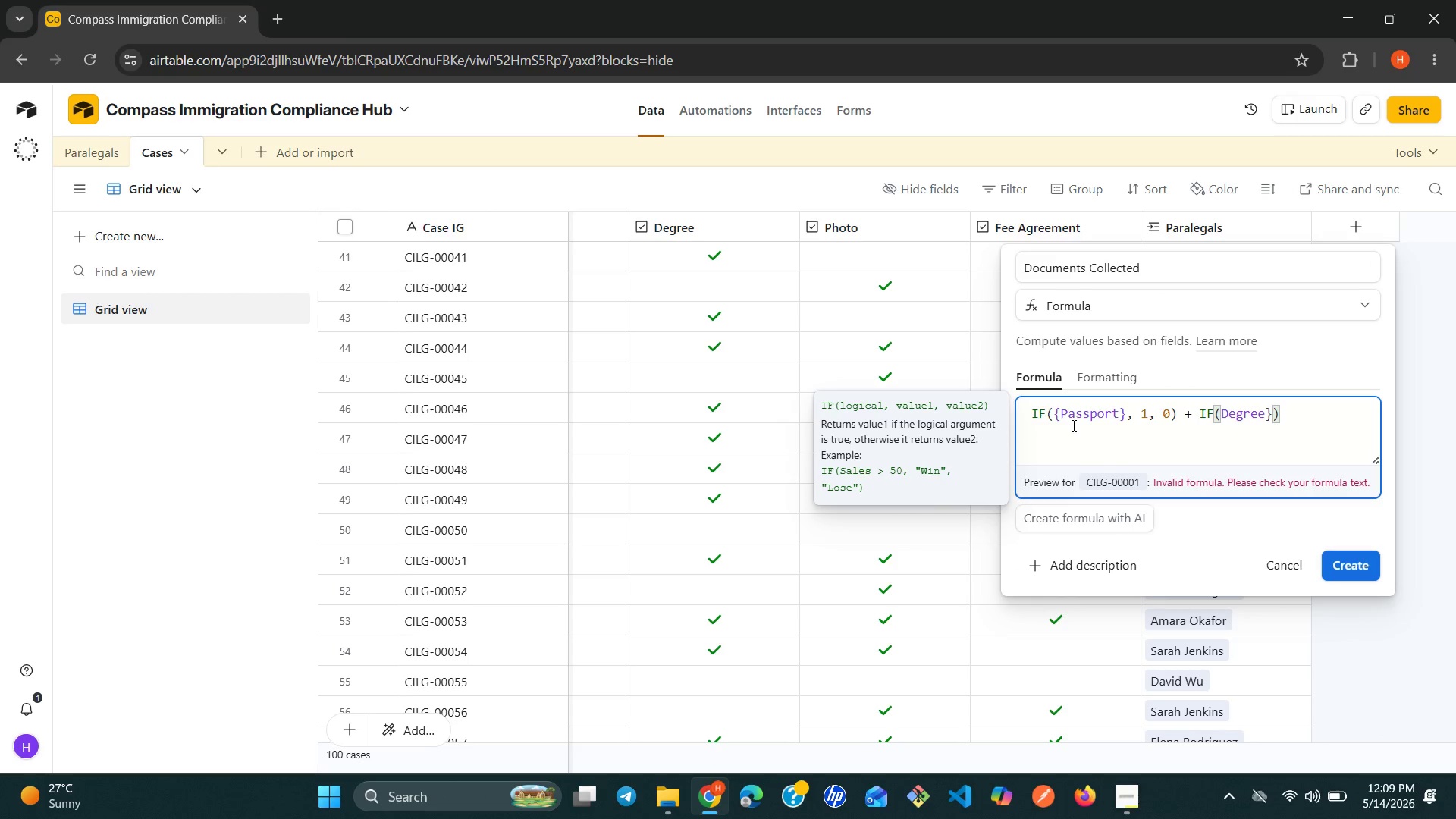 
key(Shift+BracketLeft)
 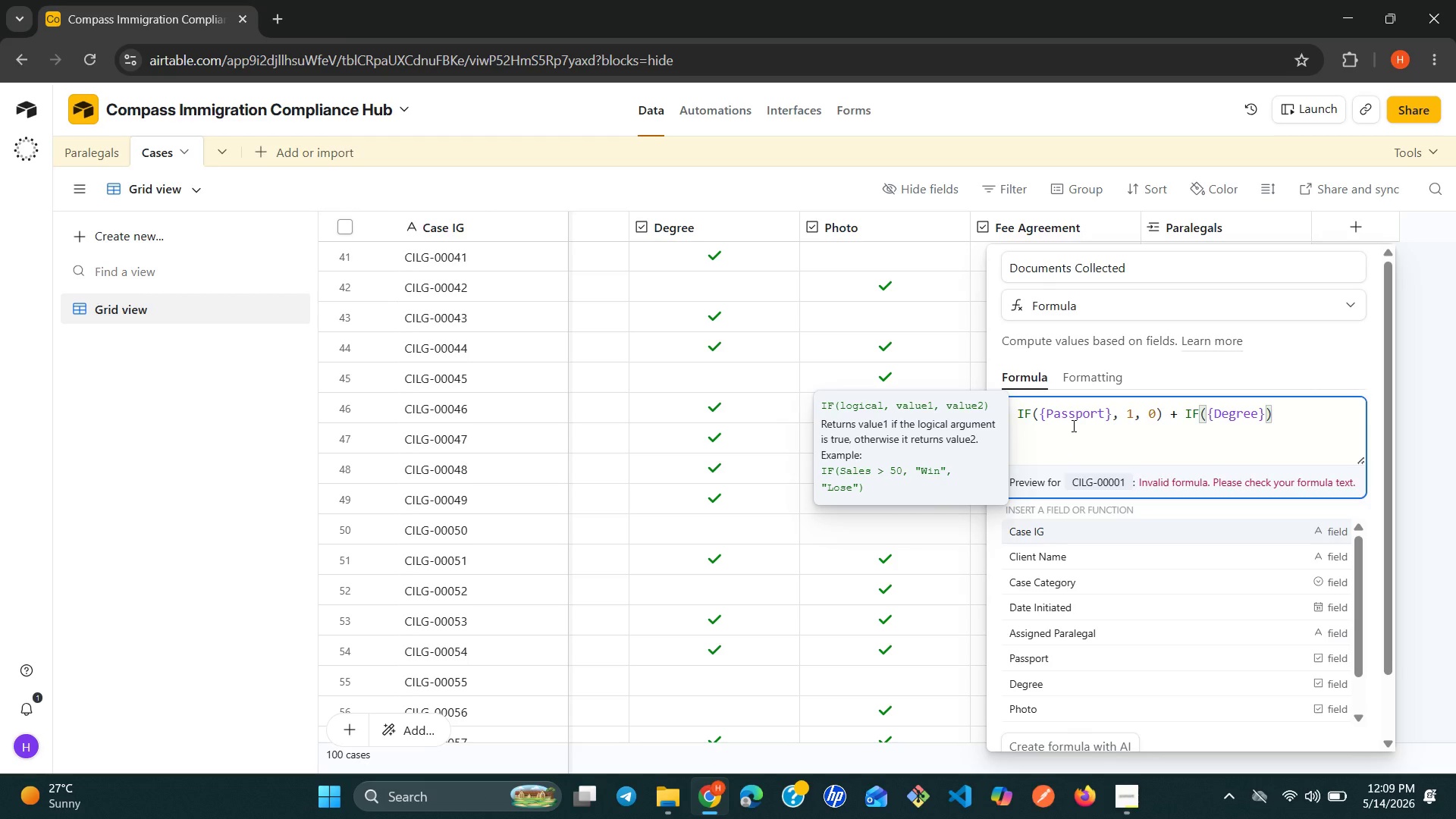 
key(ArrowRight)
 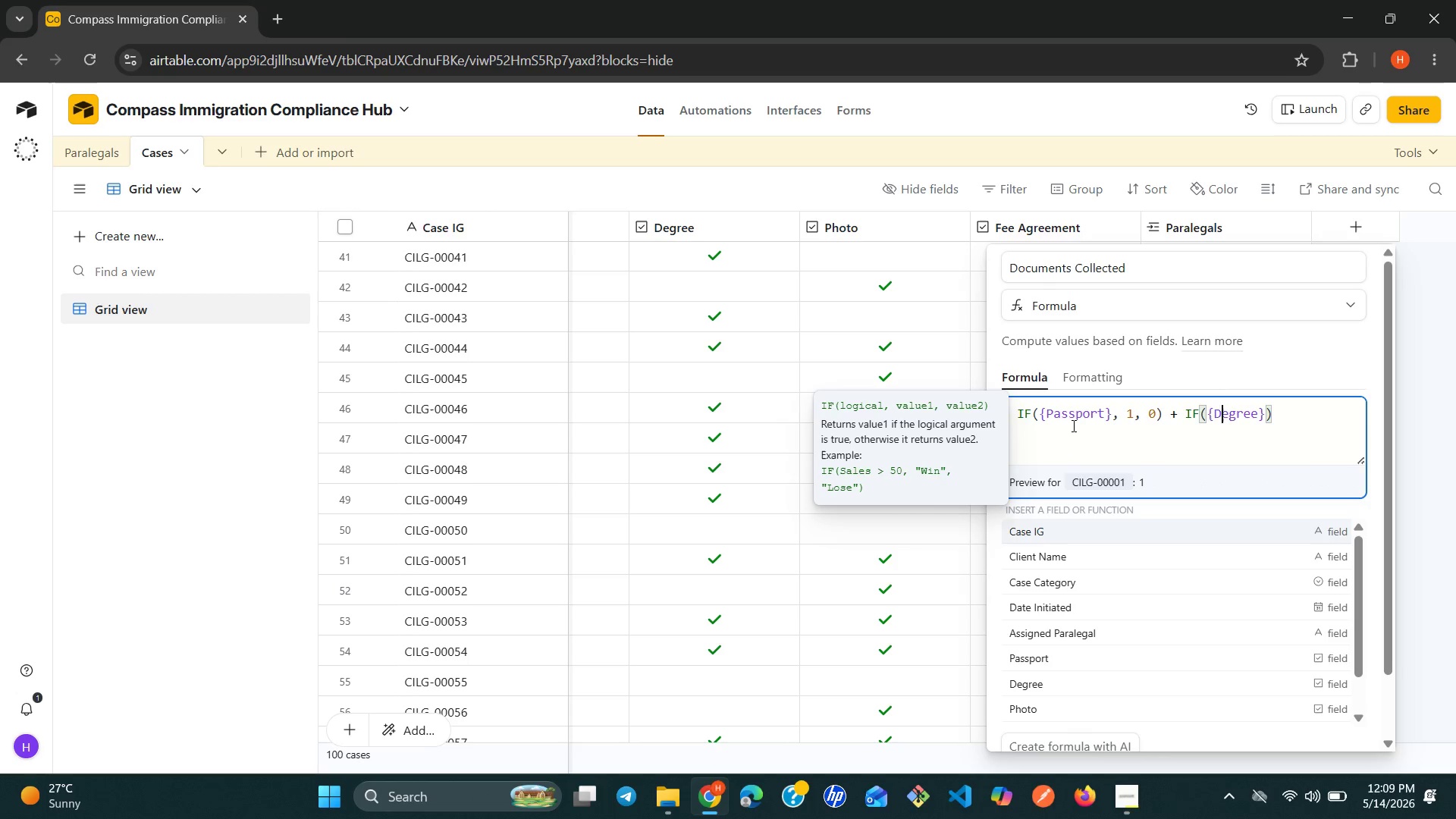 
key(ArrowRight)
 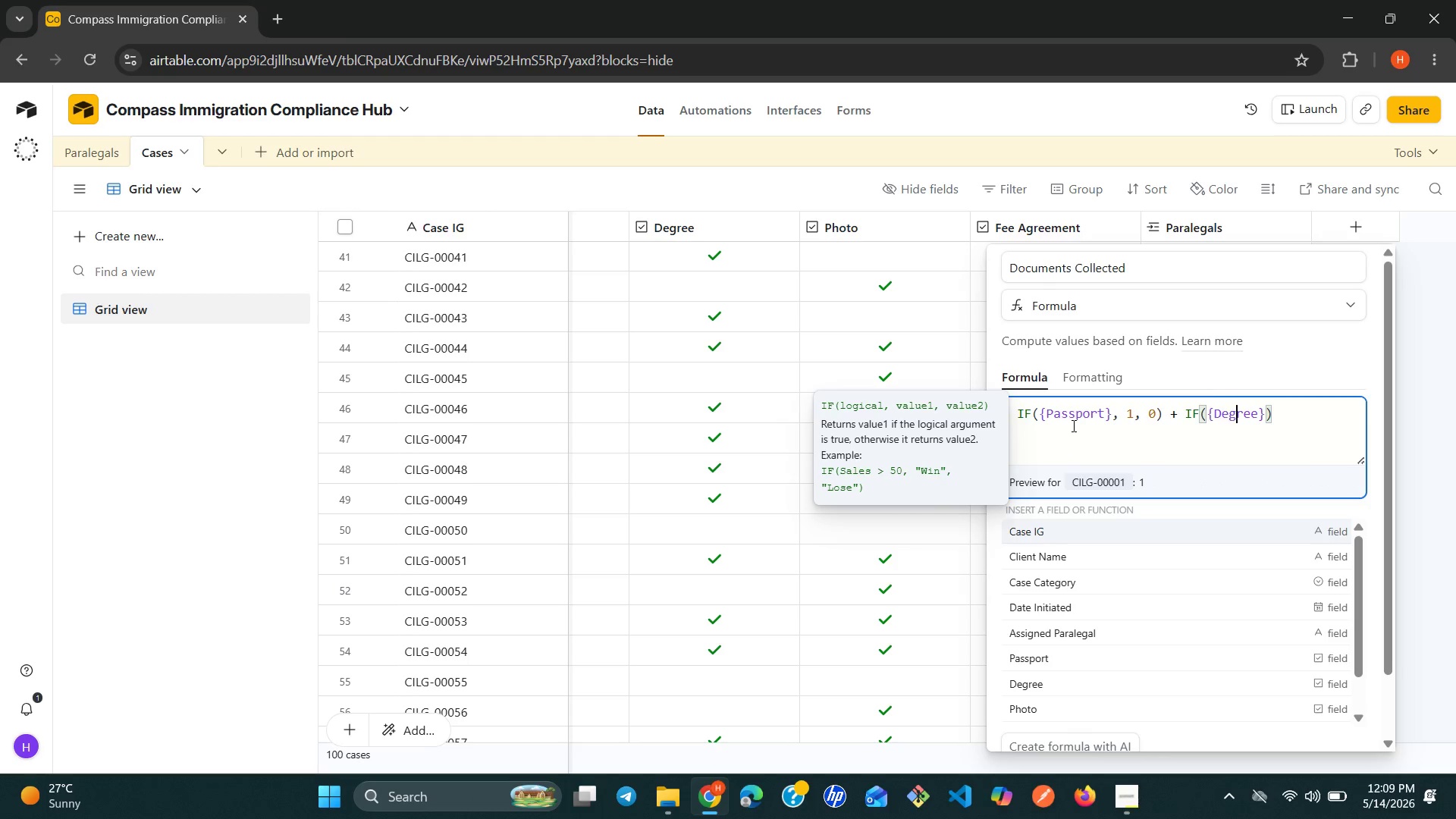 
key(ArrowRight)
 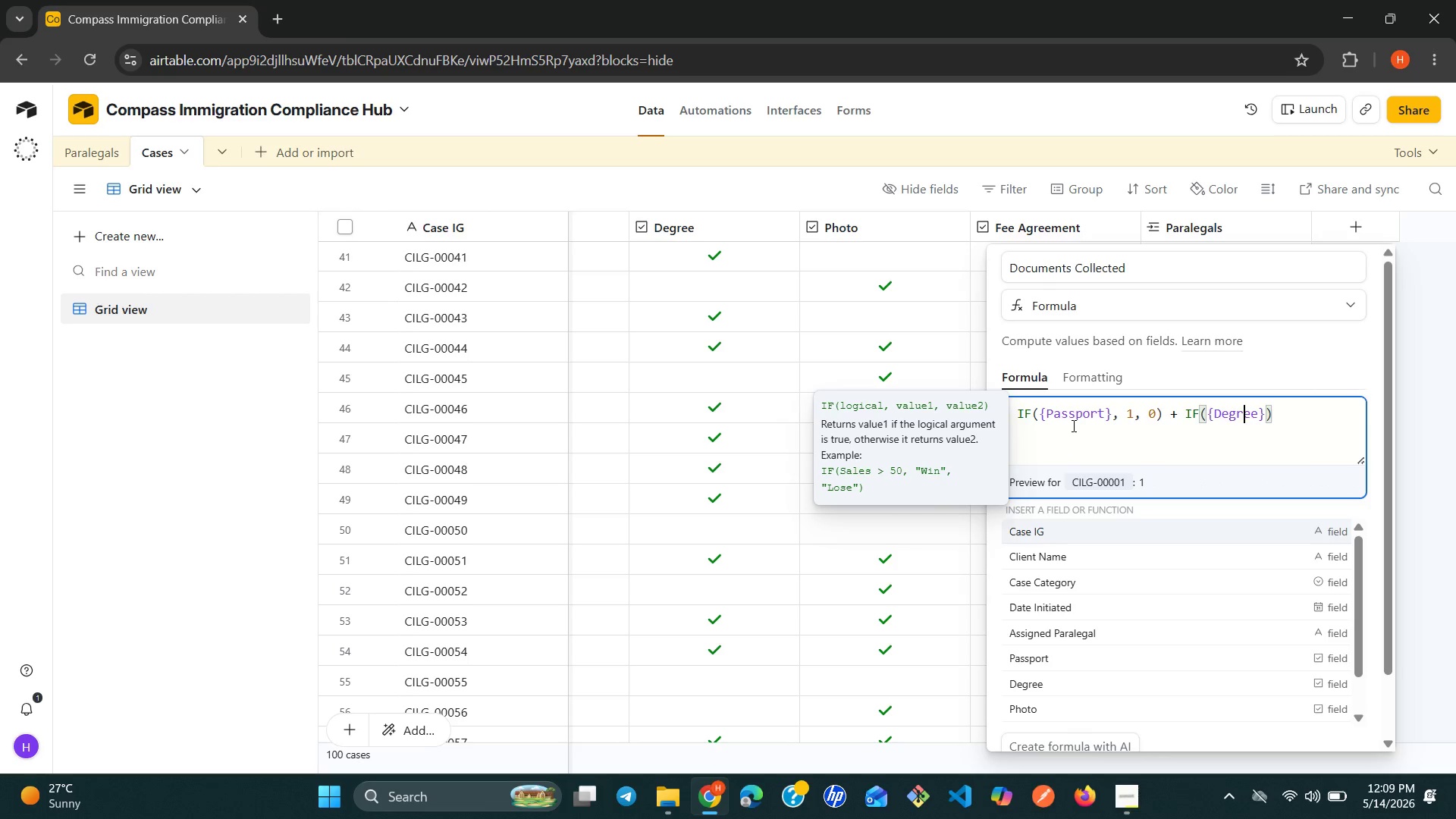 
key(ArrowRight)
 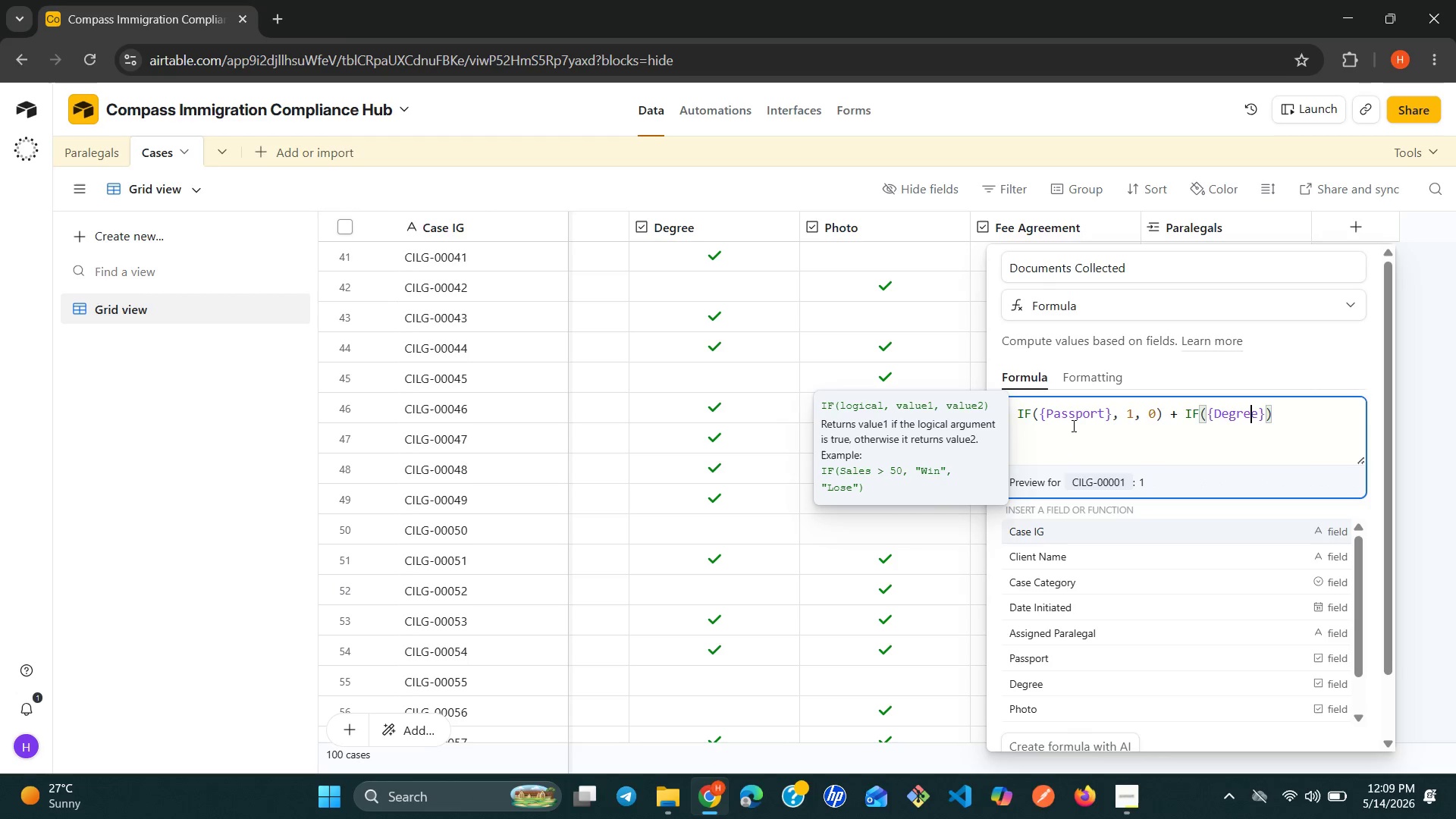 
key(ArrowRight)
 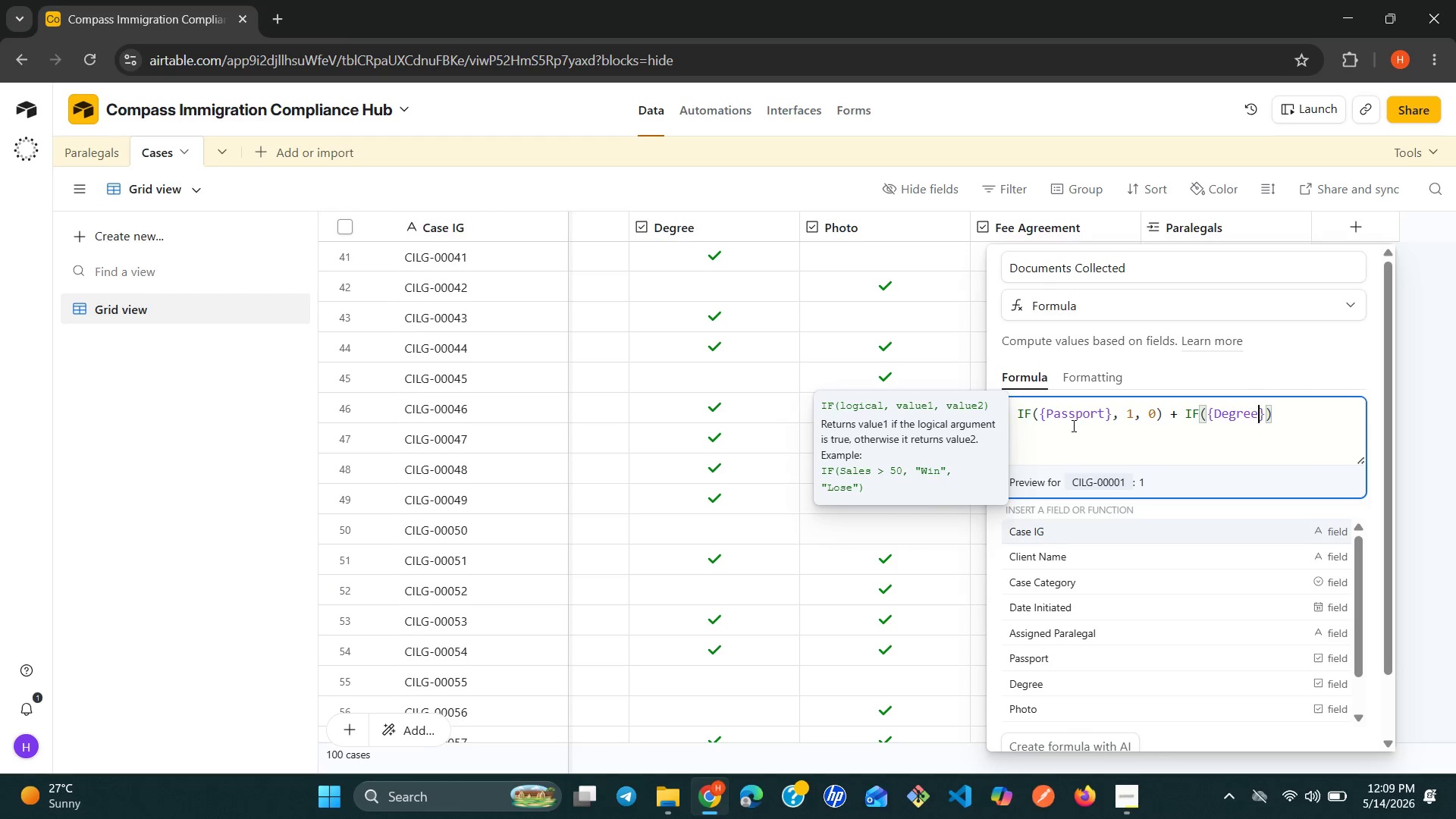 
key(ArrowRight)
 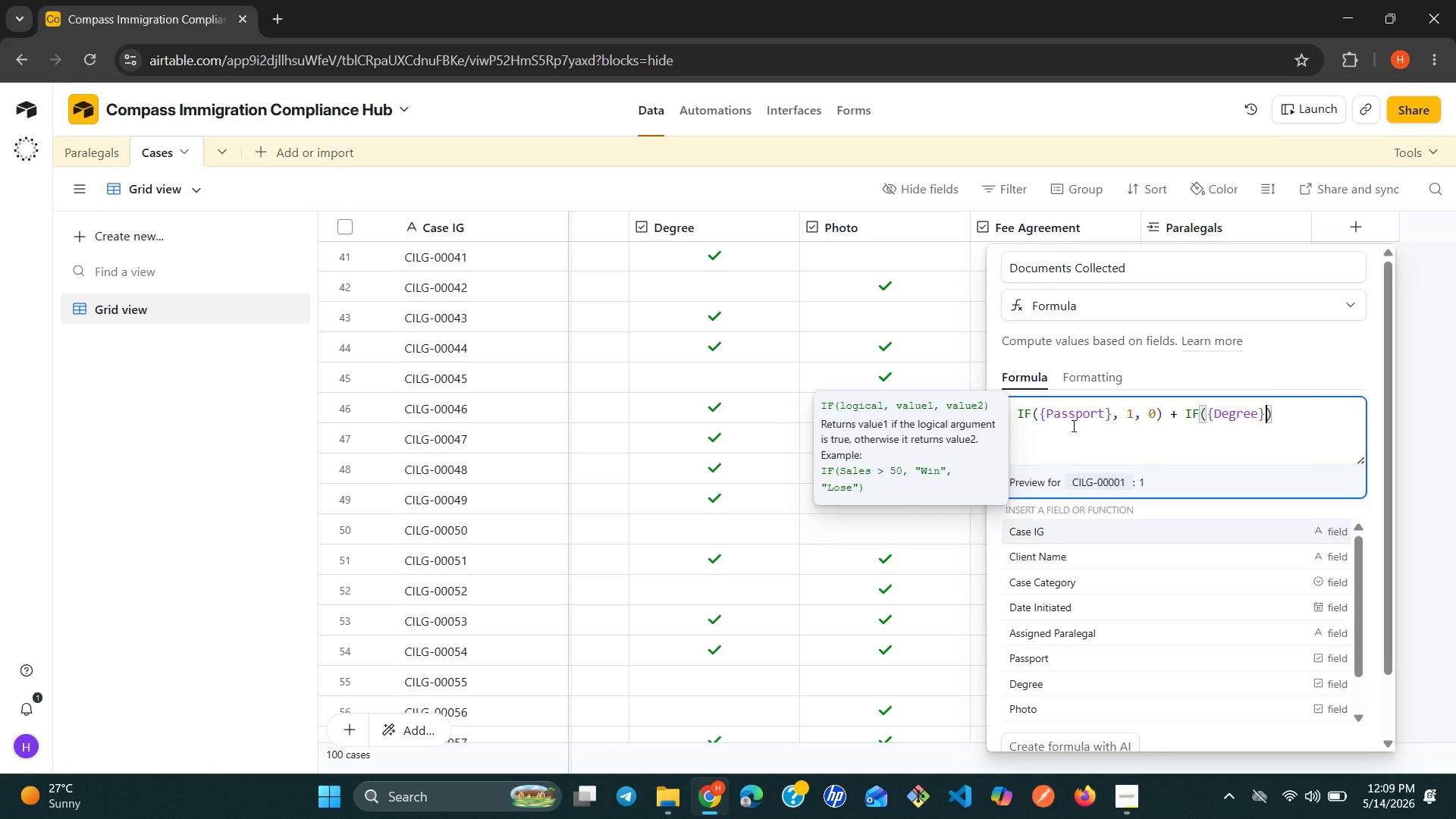 
key(ArrowRight)
 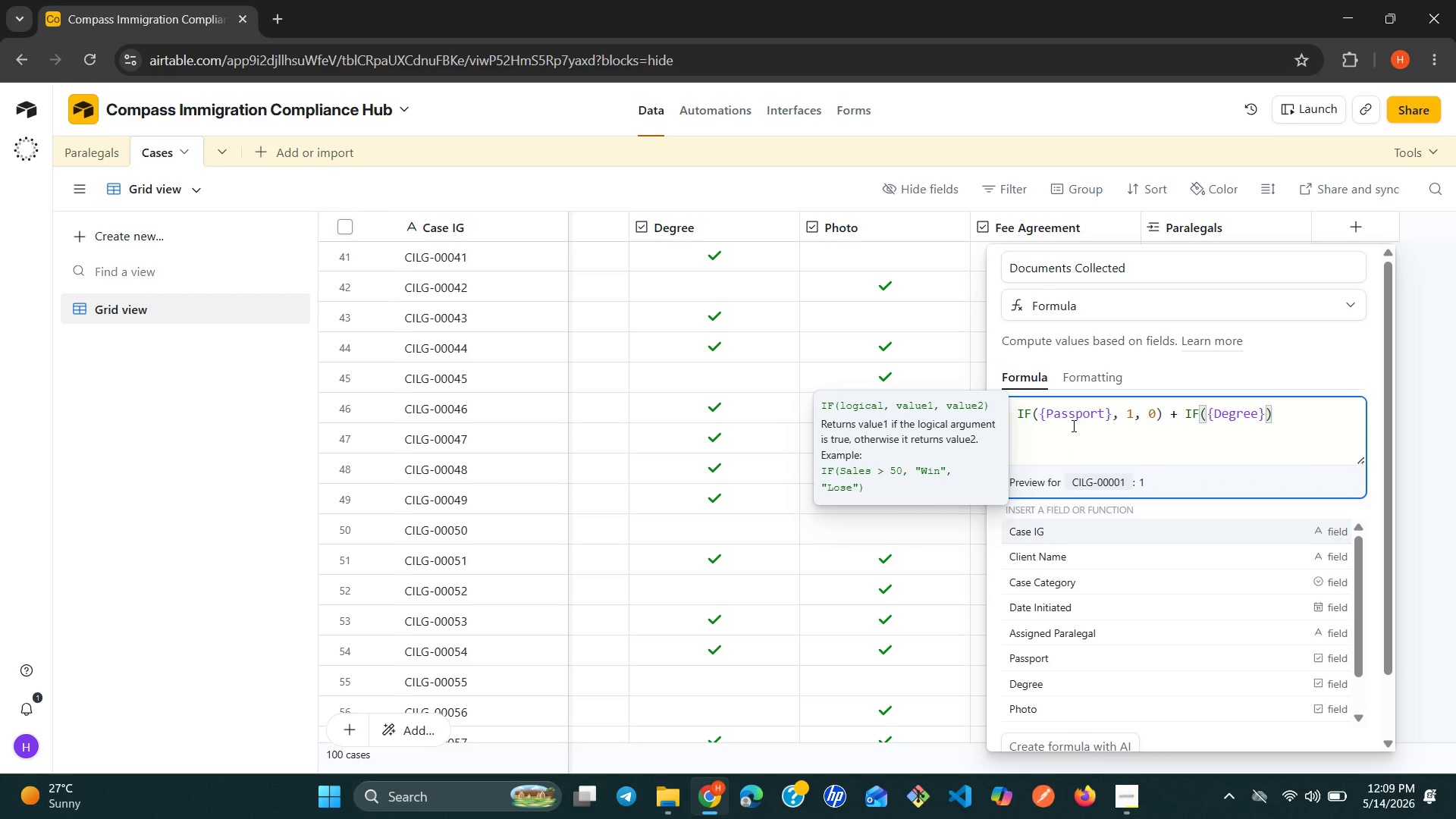 
key(ArrowLeft)
 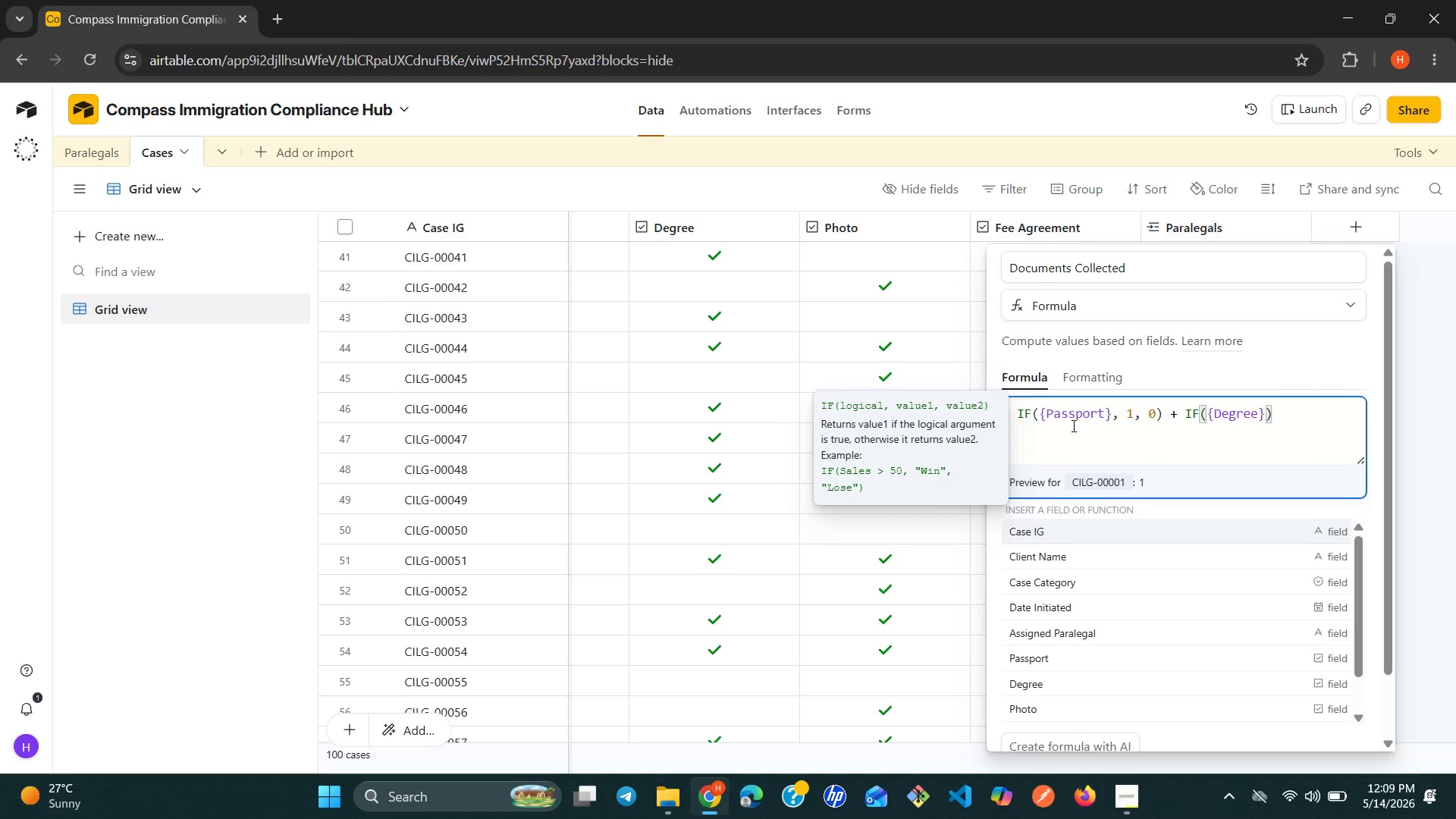 
key(ArrowRight)
 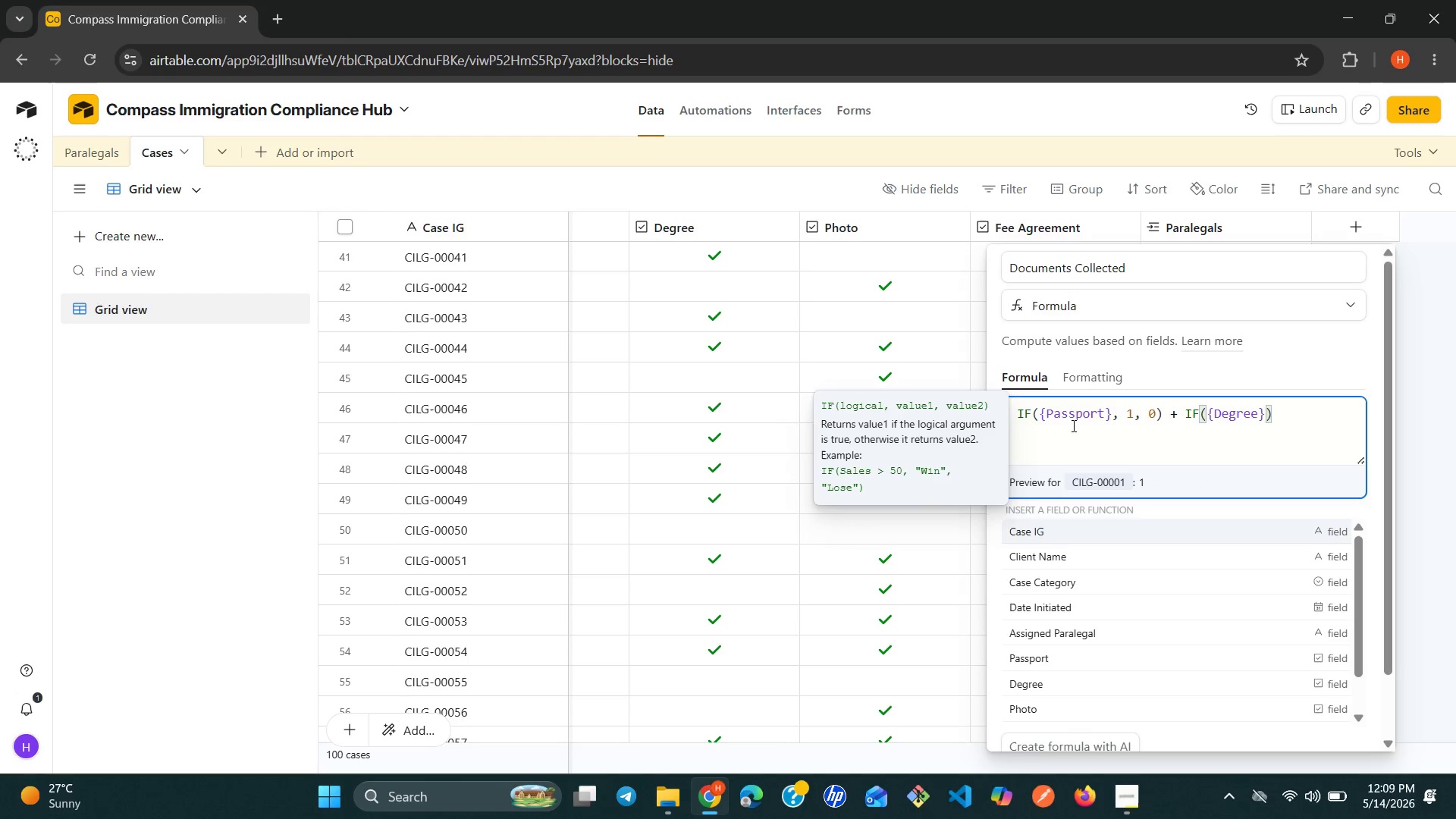 
key(Comma)
 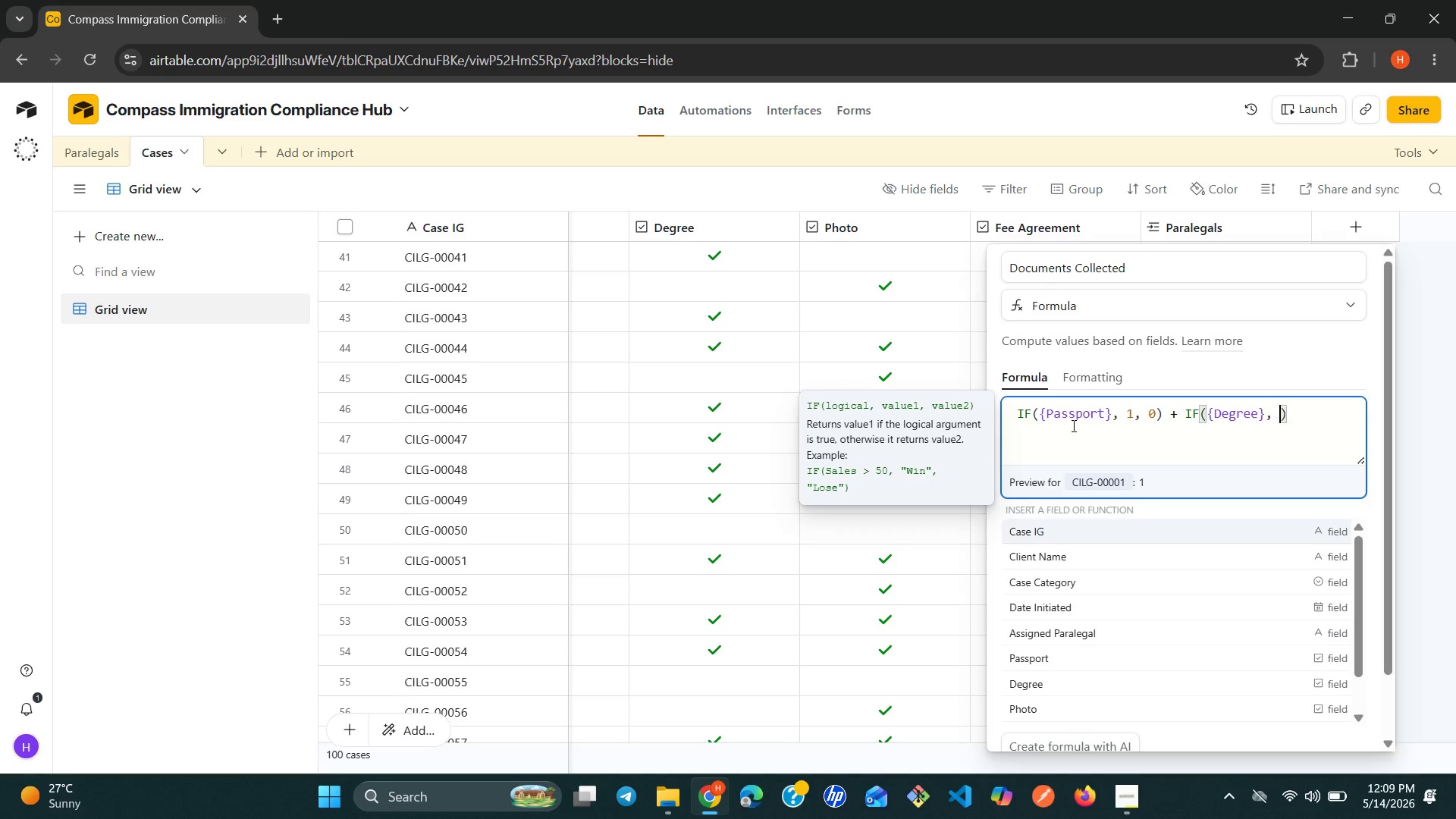 
key(Space)
 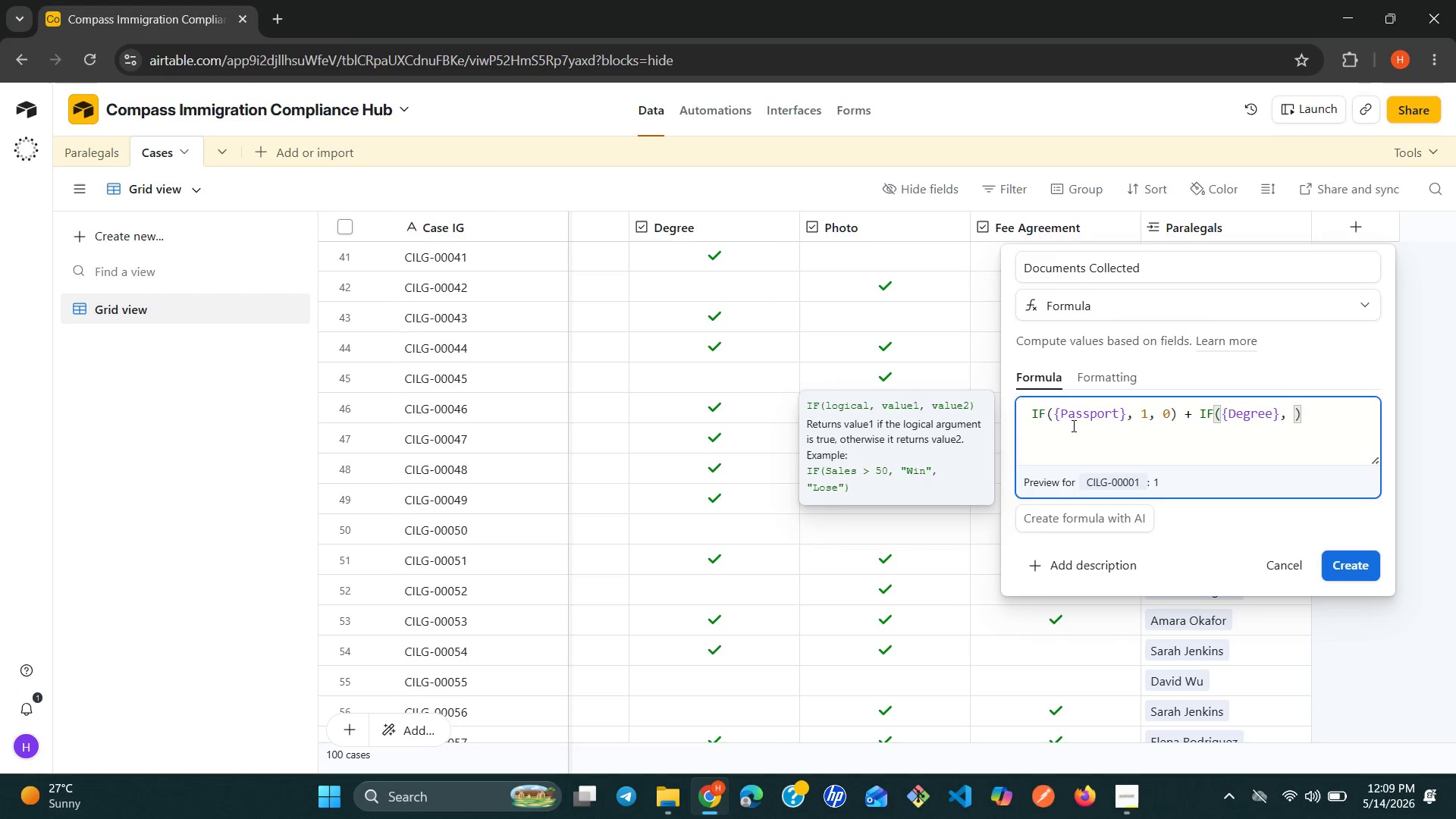 
key(1)
 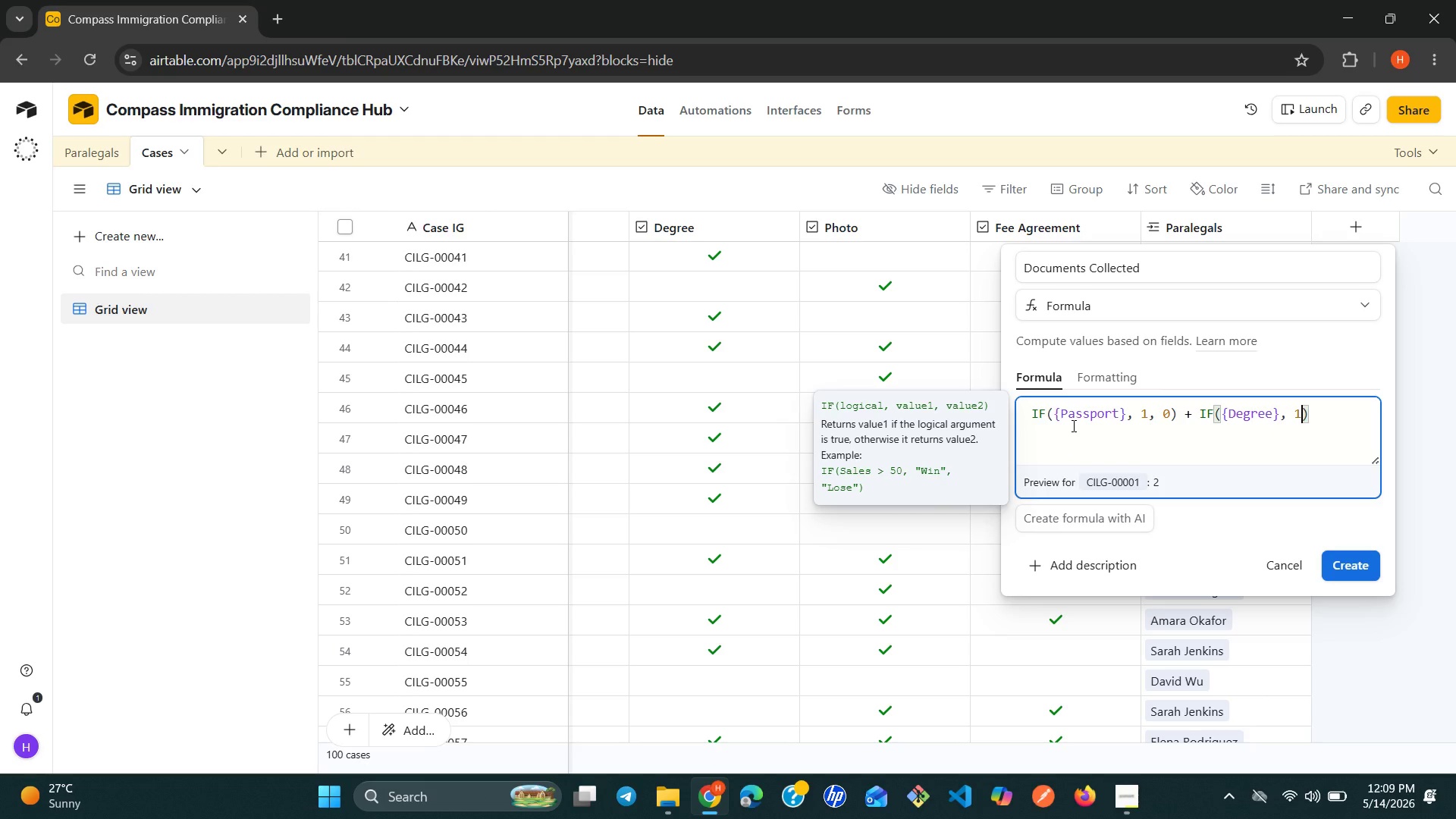 
wait(6.7)
 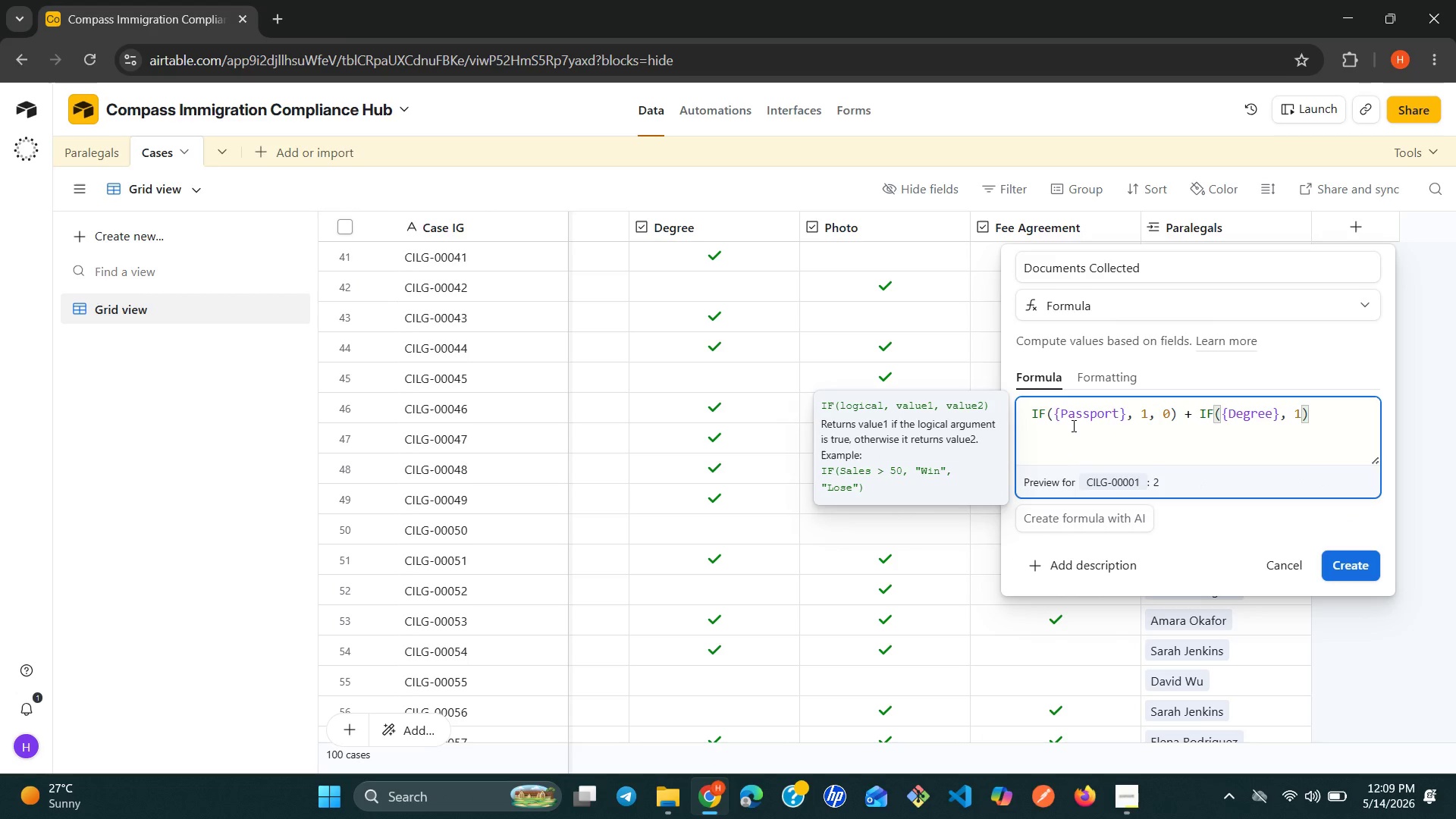 
key(Comma)
 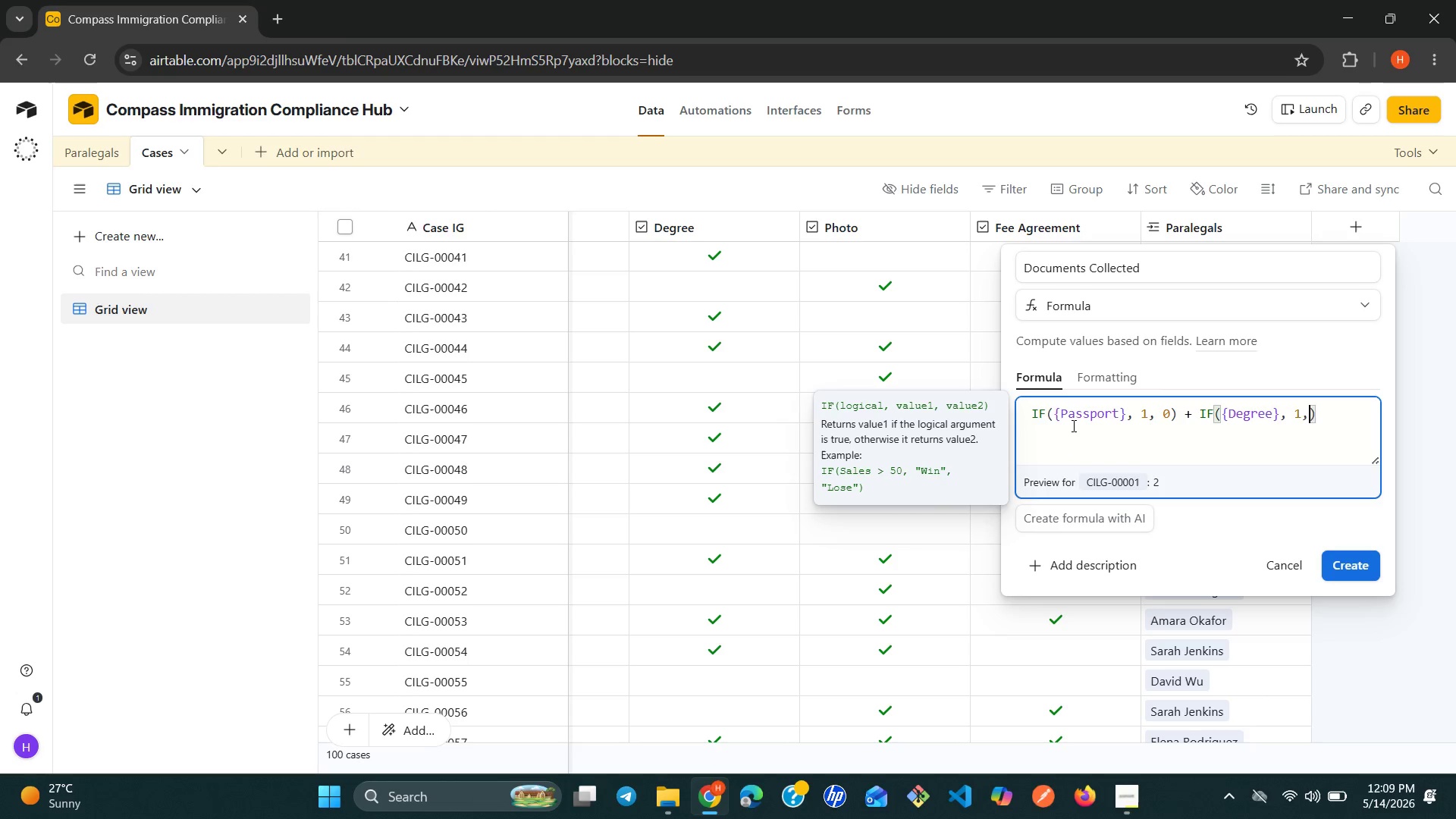 
key(Space)
 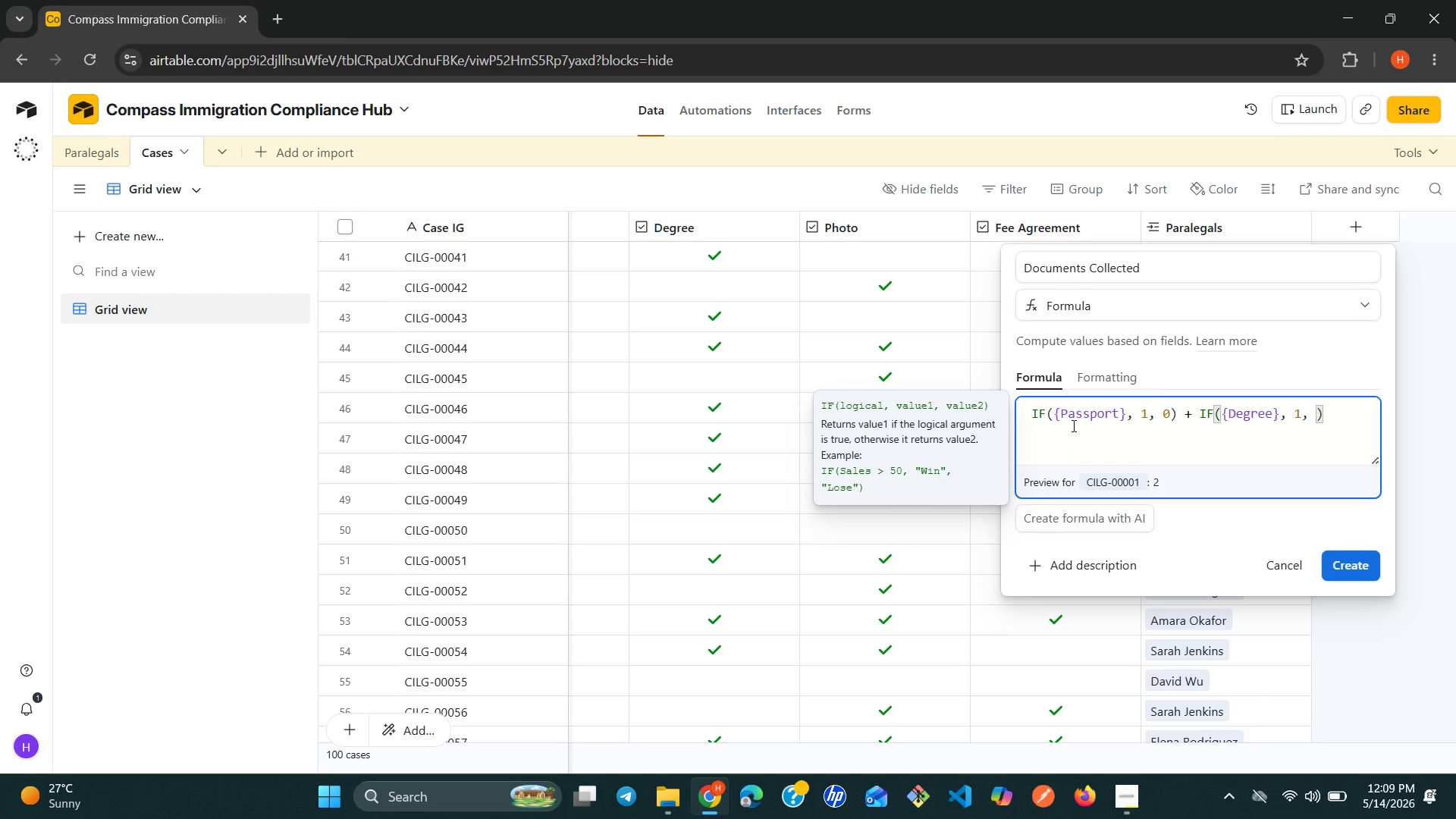 
key(0)
 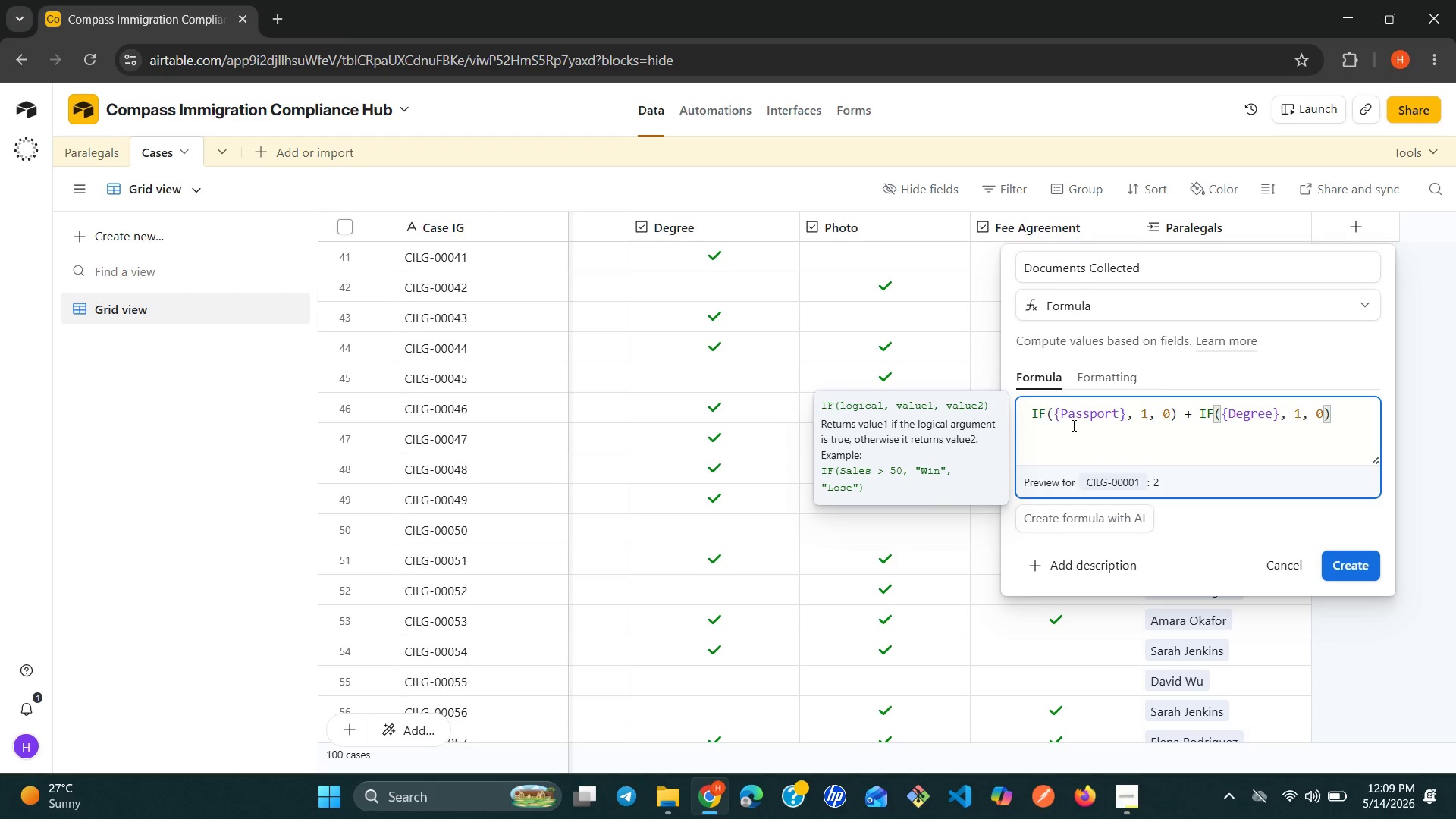 
key(ArrowRight)
 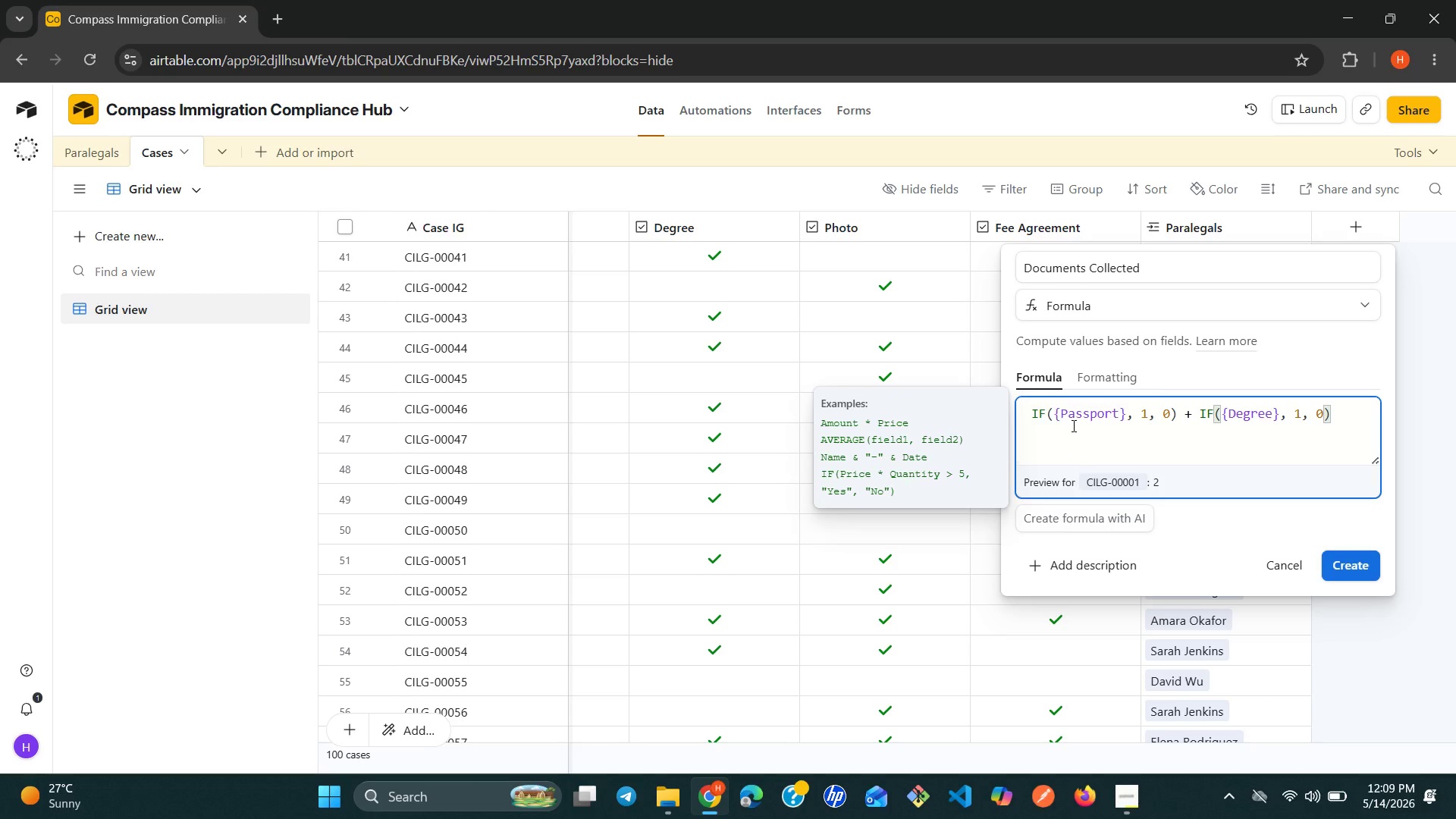 
key(Space)
 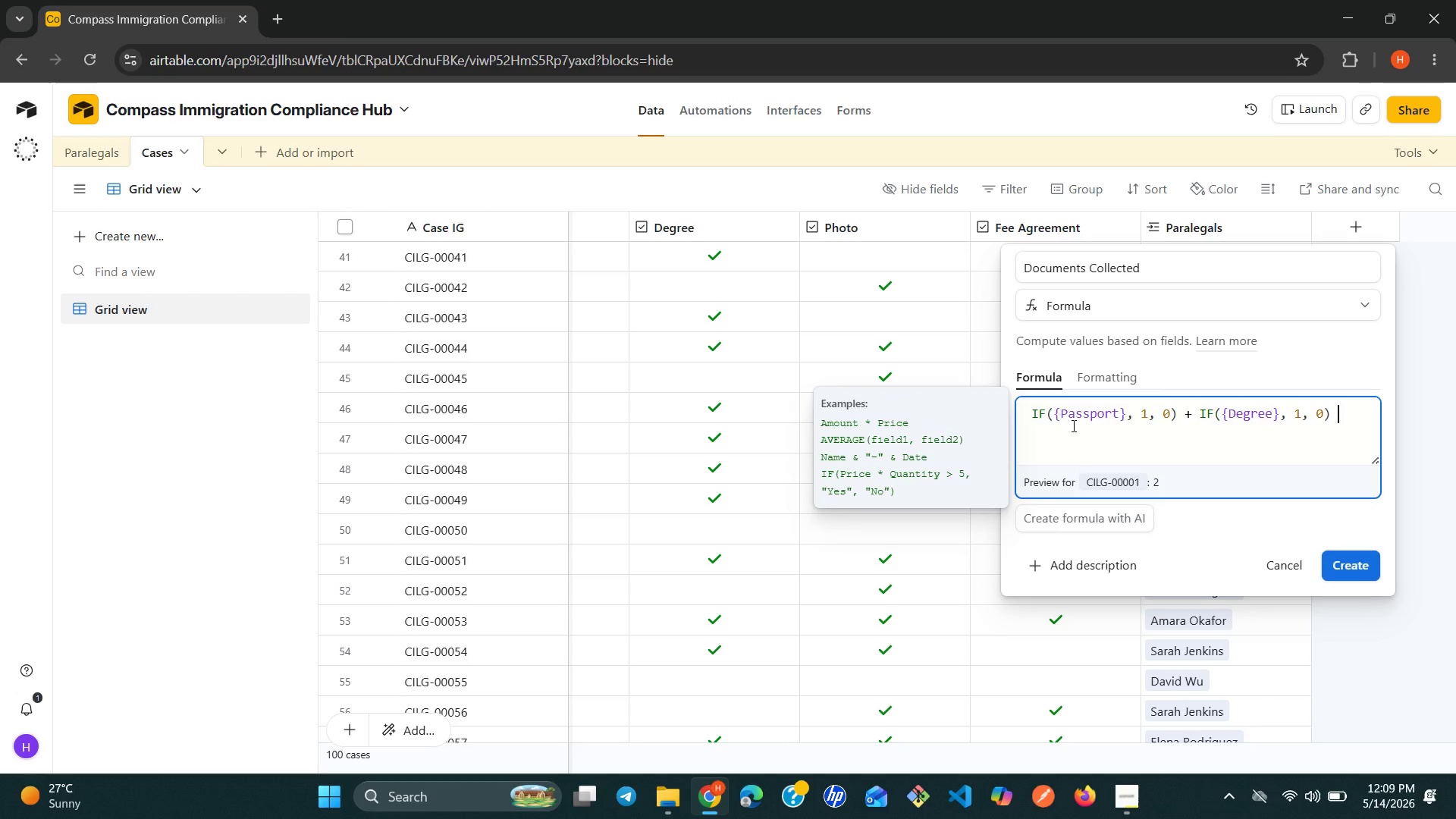 
key(Shift+Equal)
 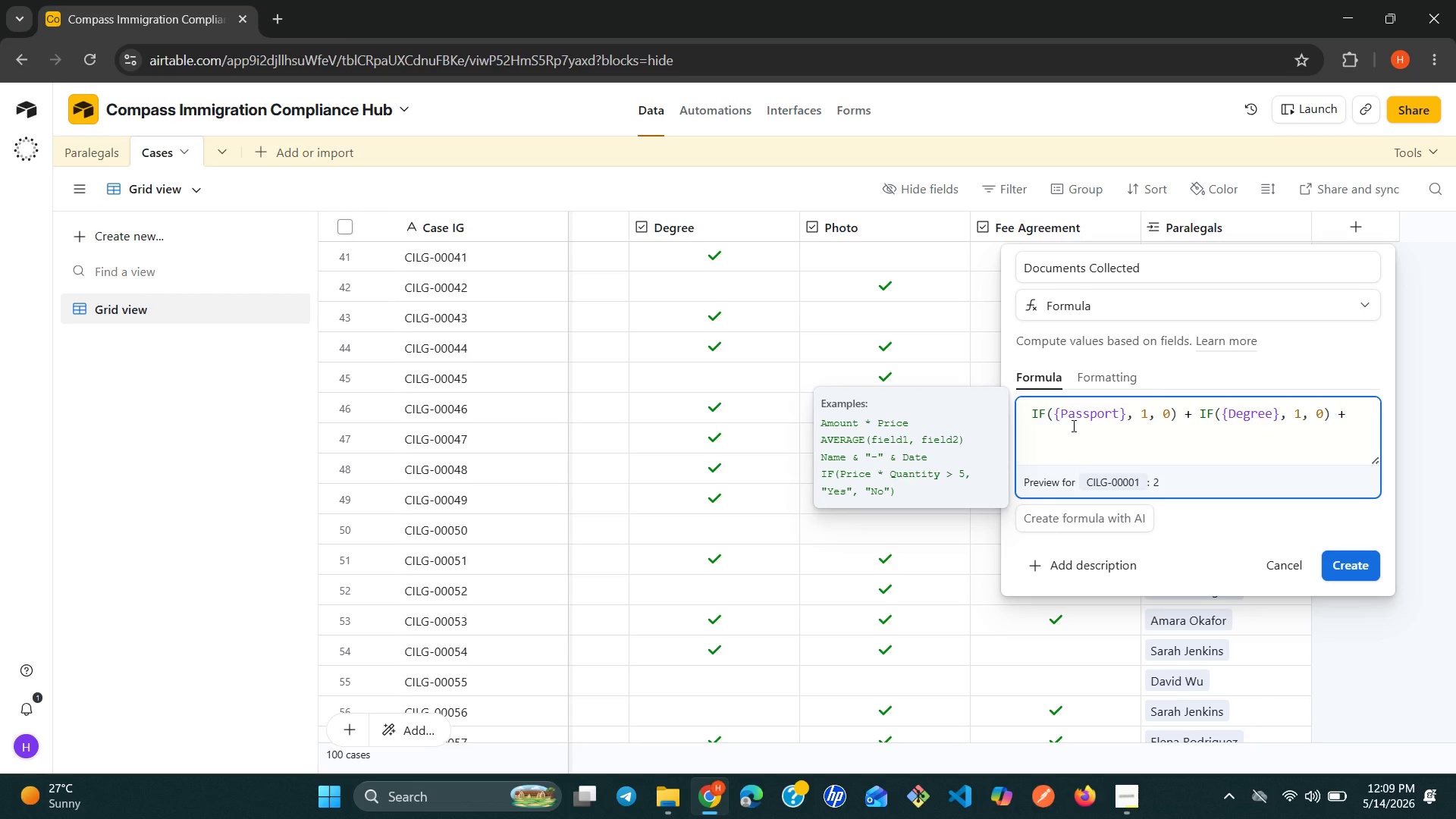 
key(Space)
 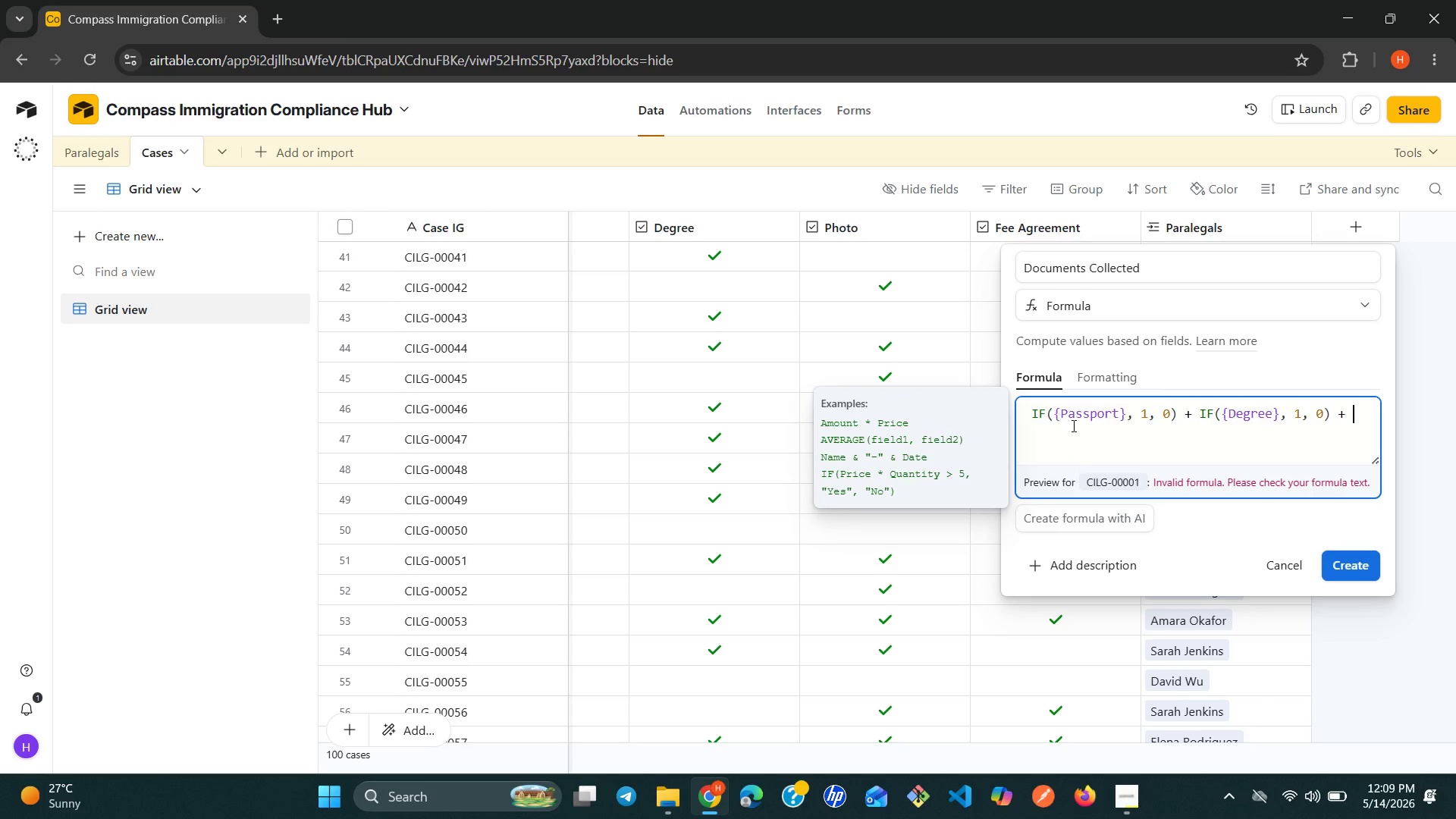 
key(Enter)
 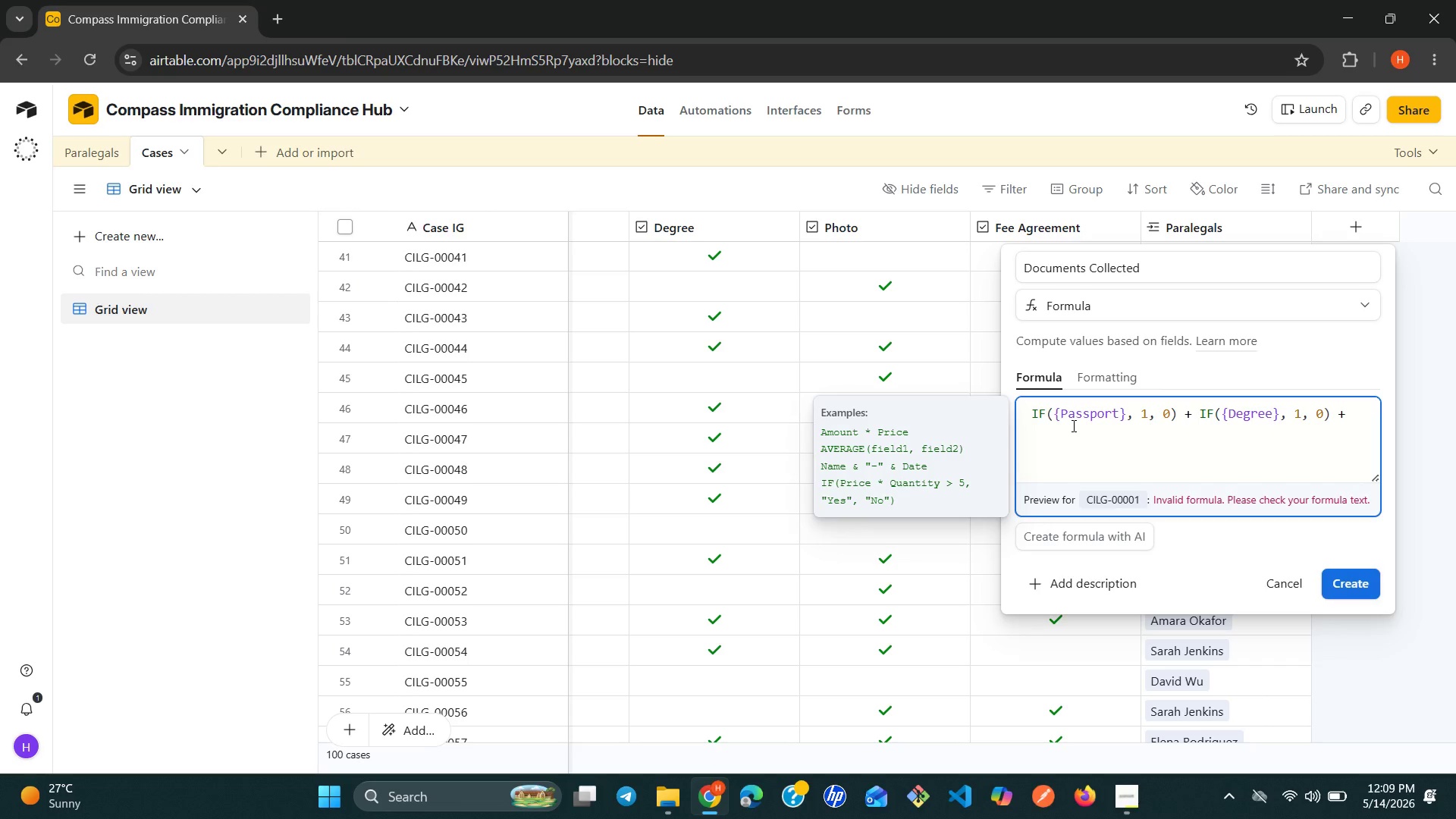 
type(i)
key(Backspace)
type(F()
 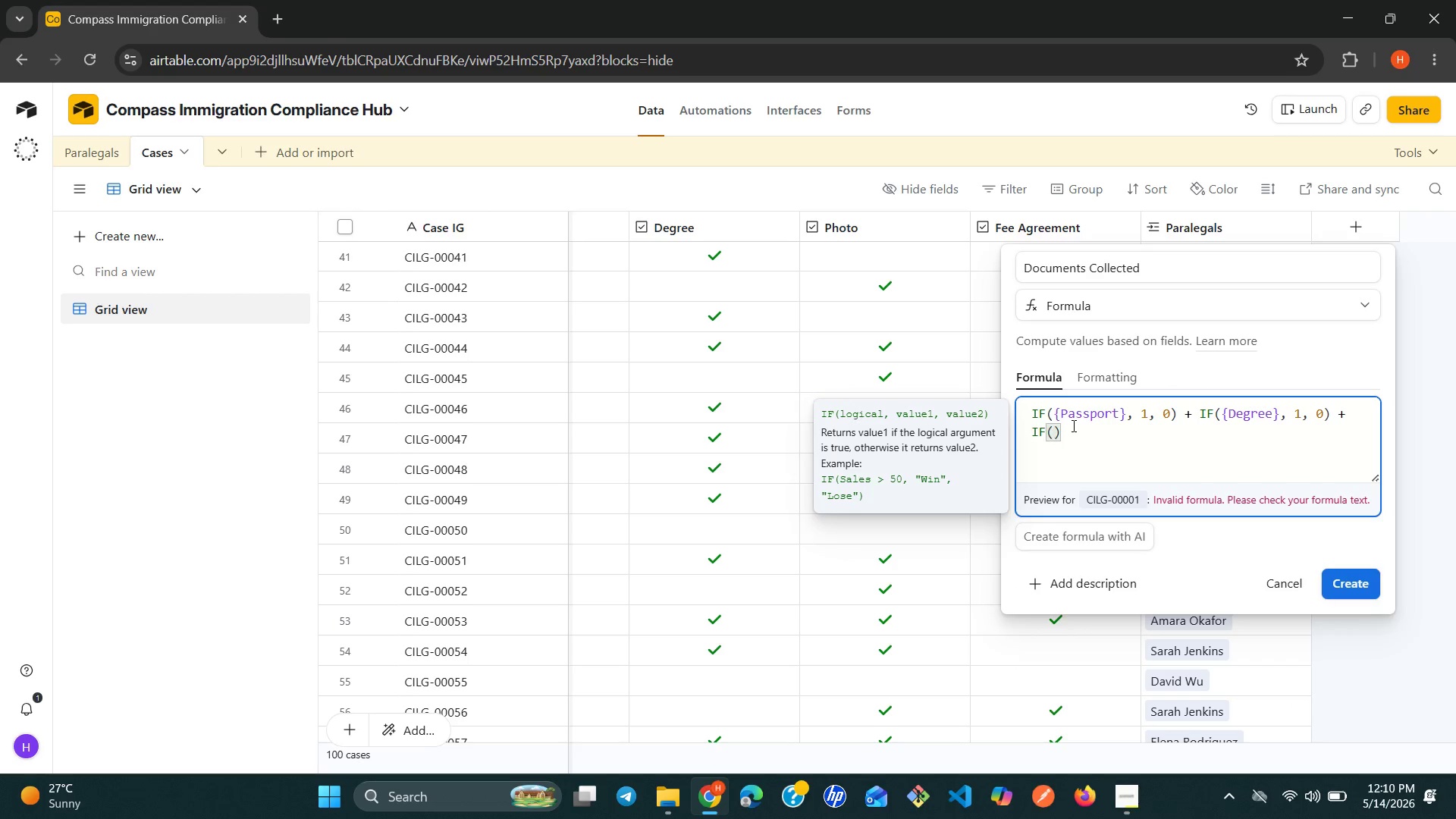 
type({cv)
 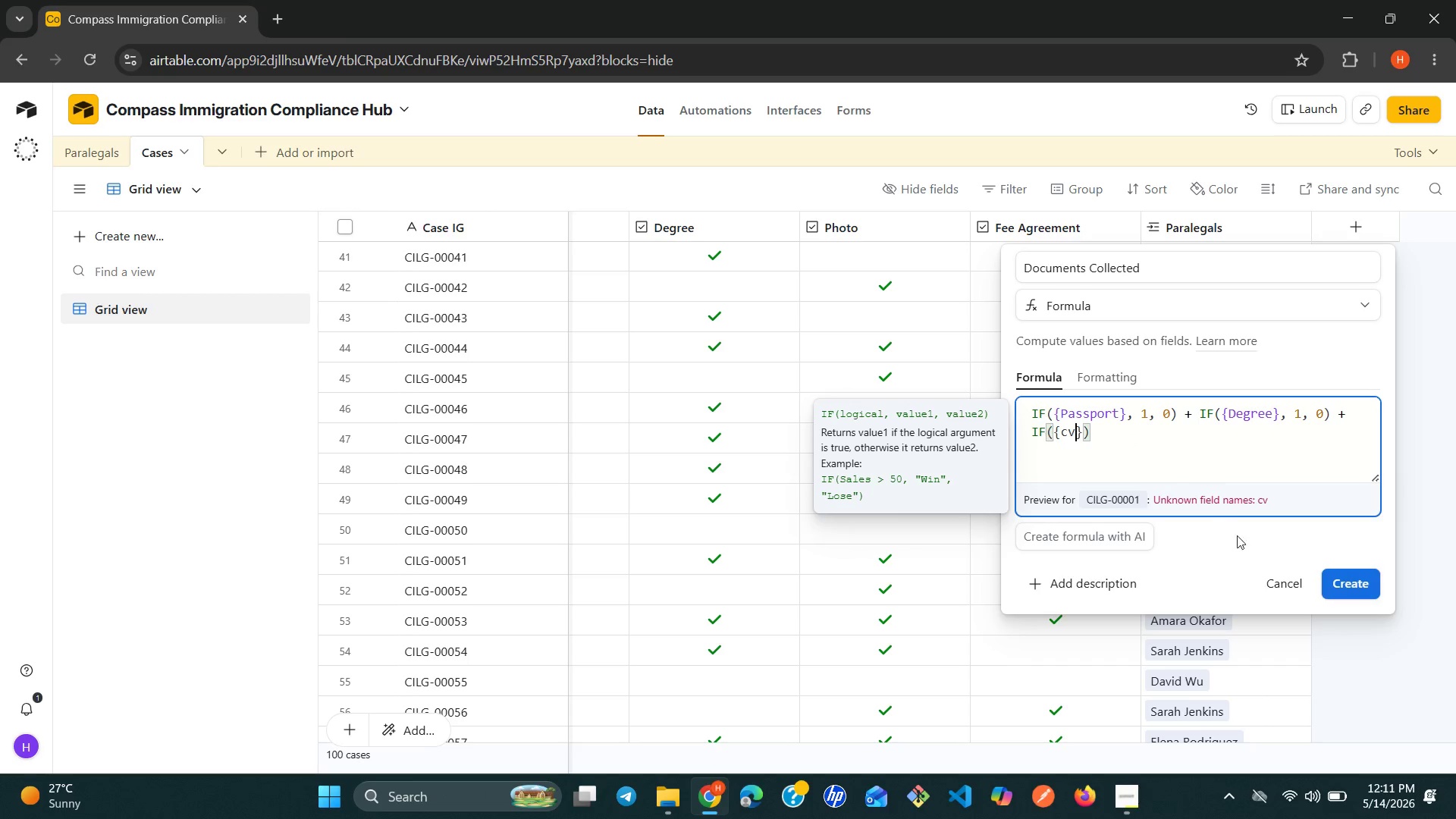 
wait(70.19)
 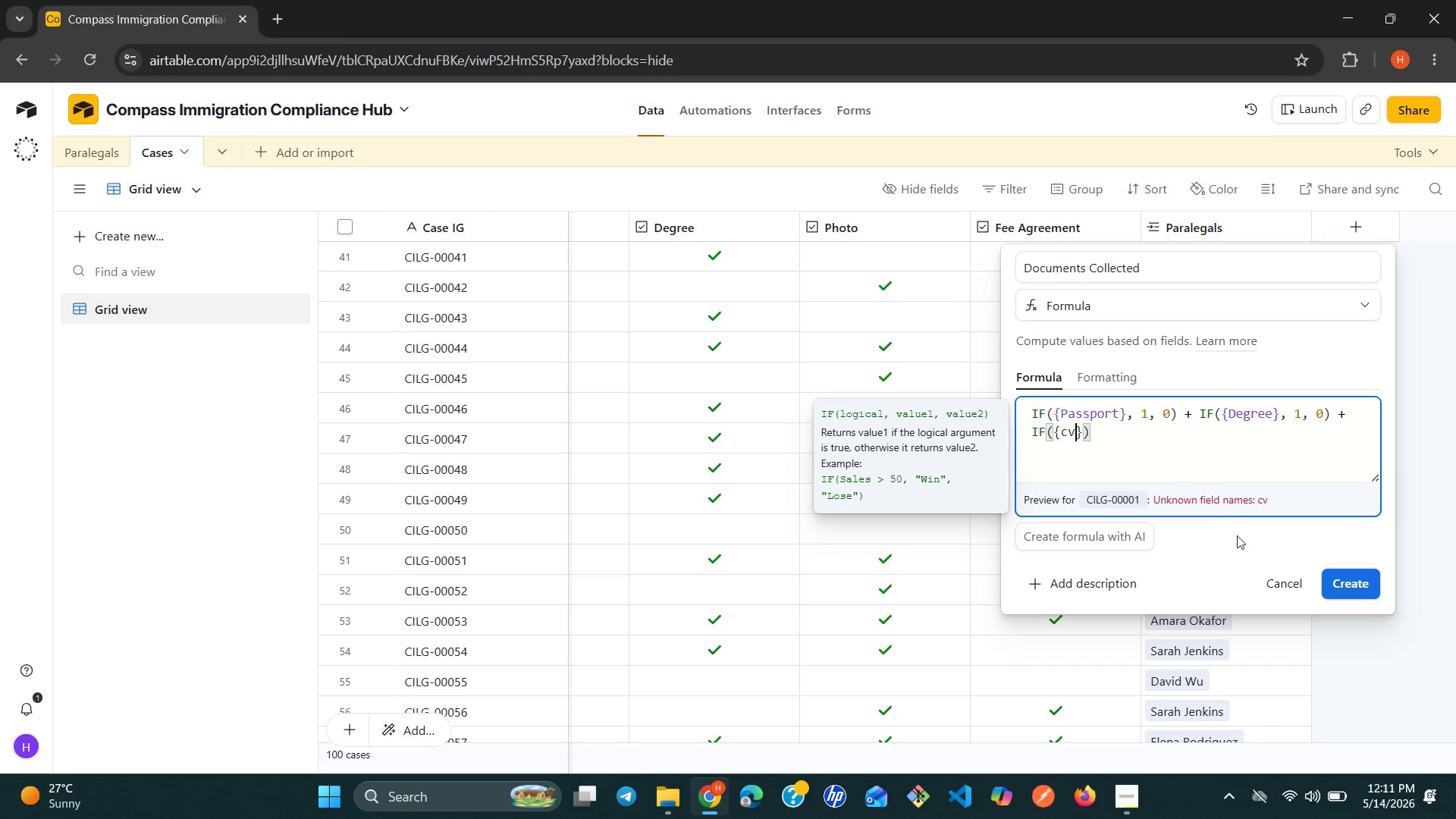 
left_click([1284, 577])
 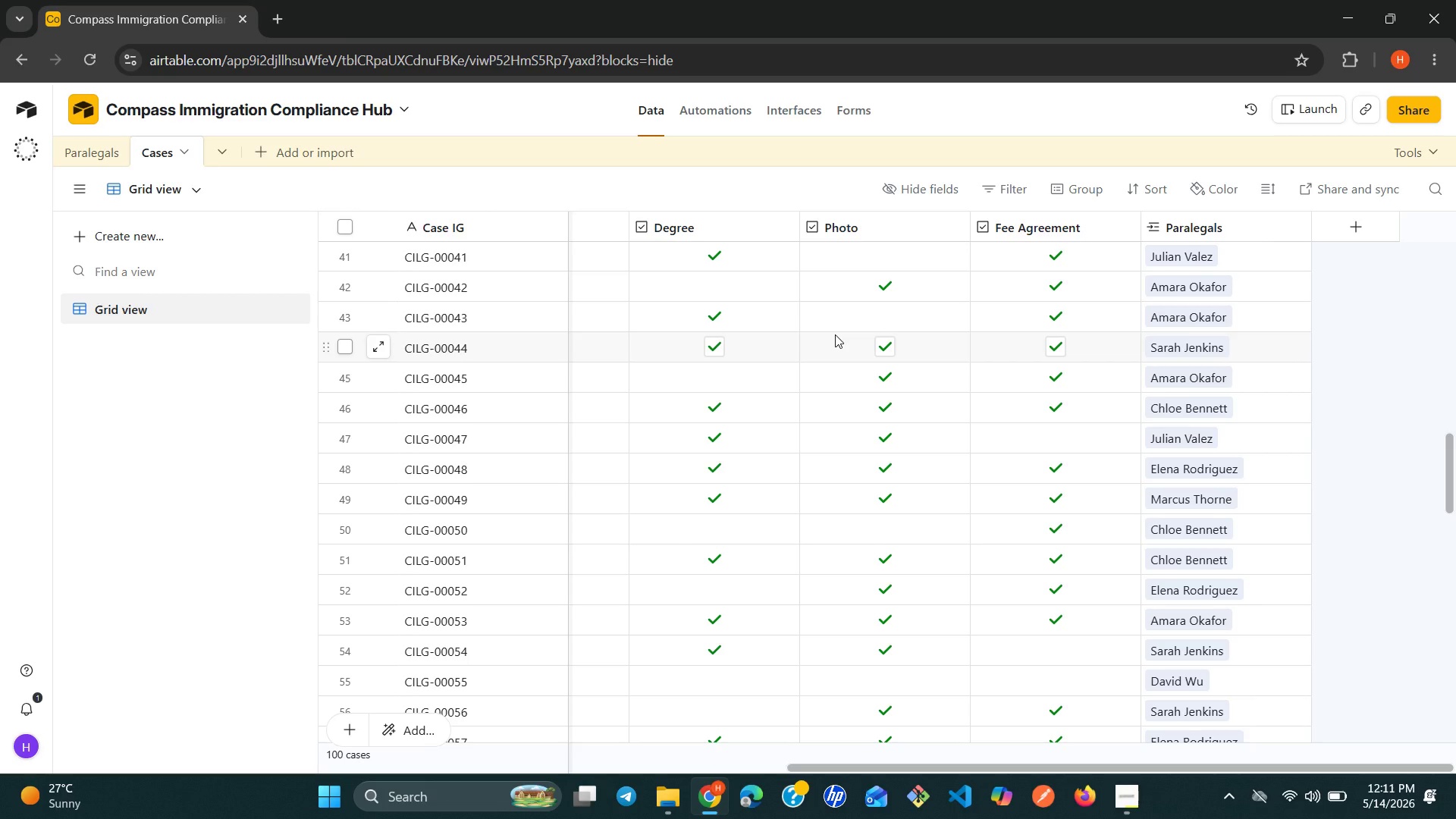 
wait(8.78)
 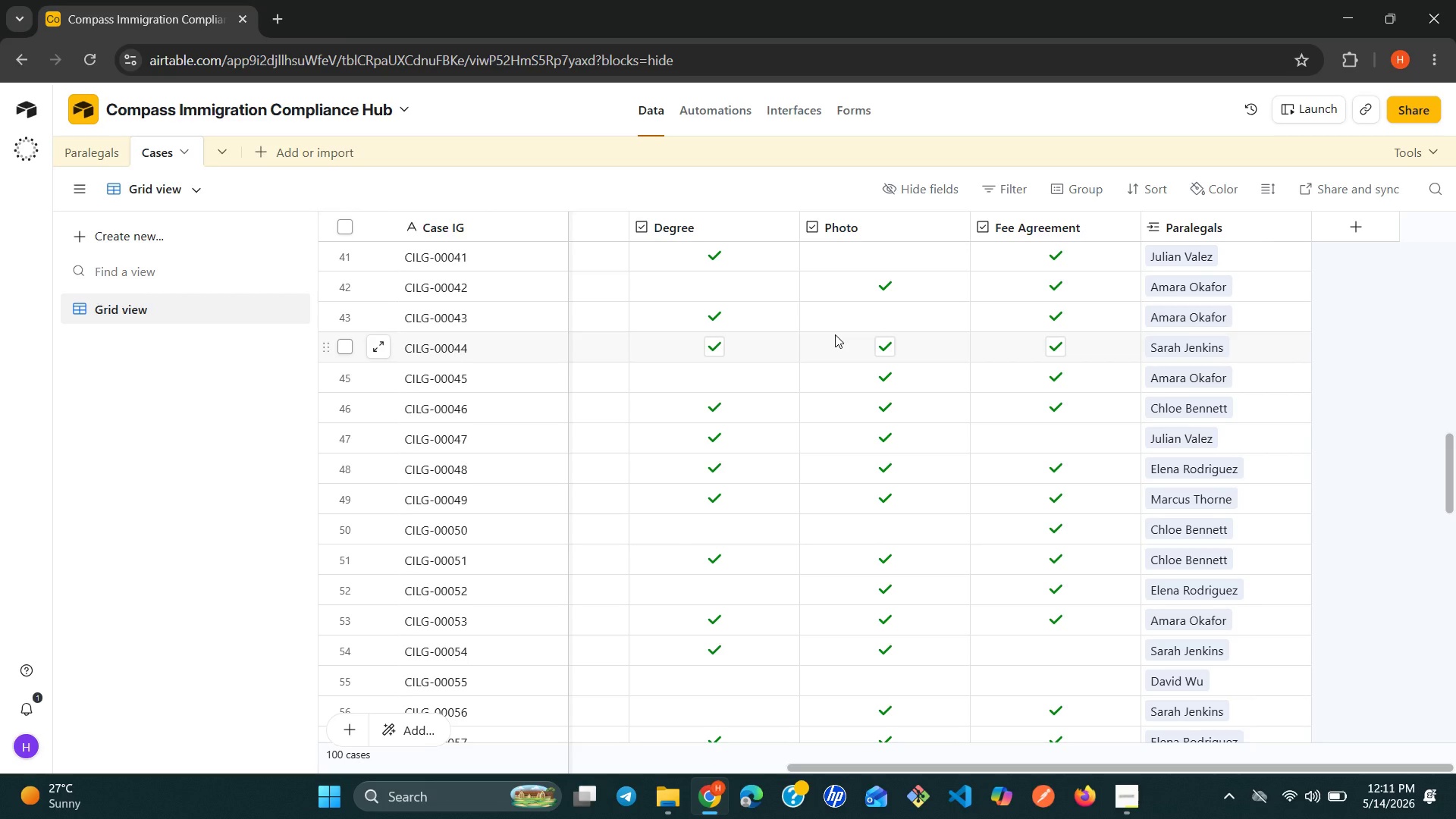 
right_click([838, 231])
 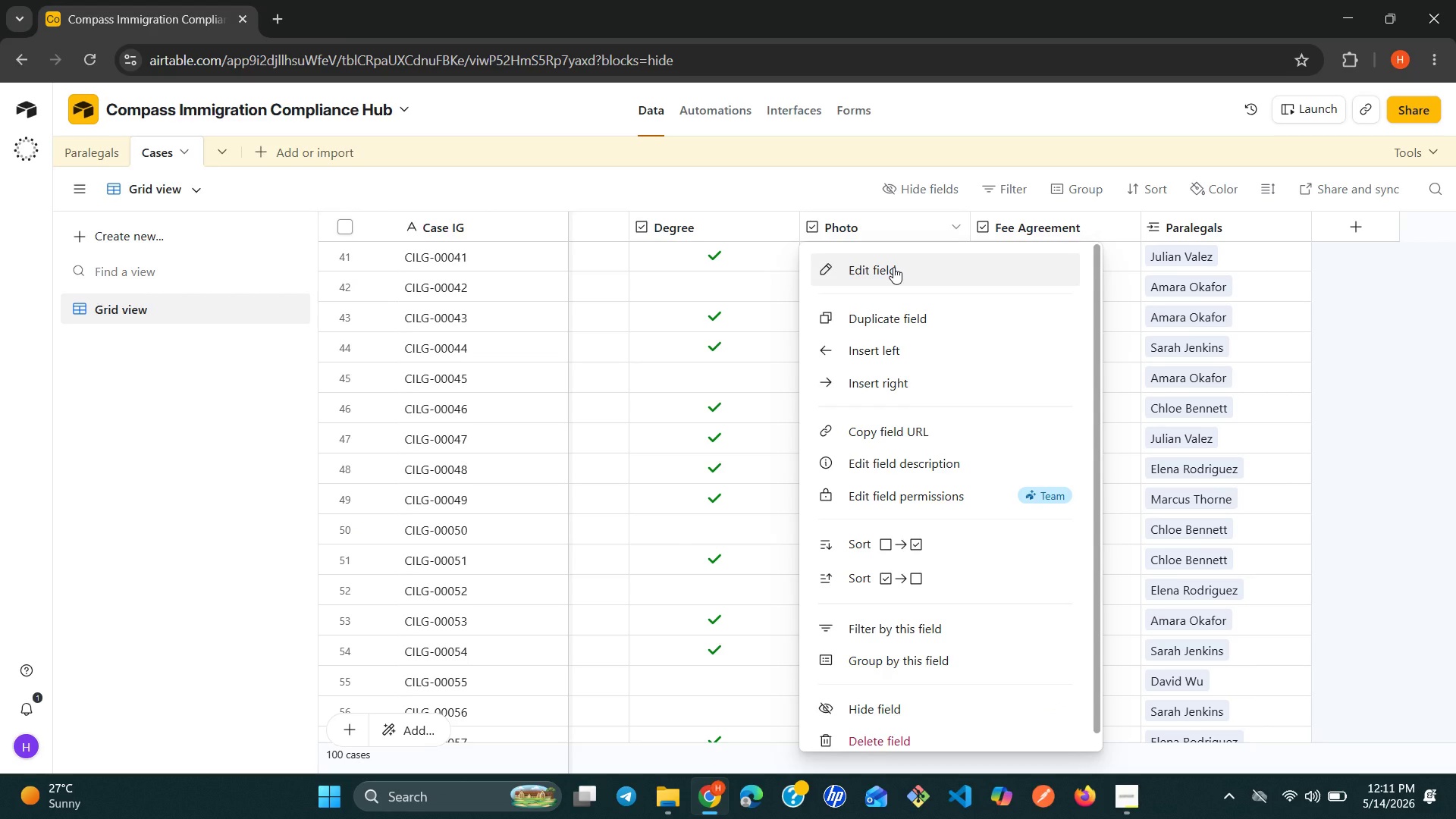 
wait(12.25)
 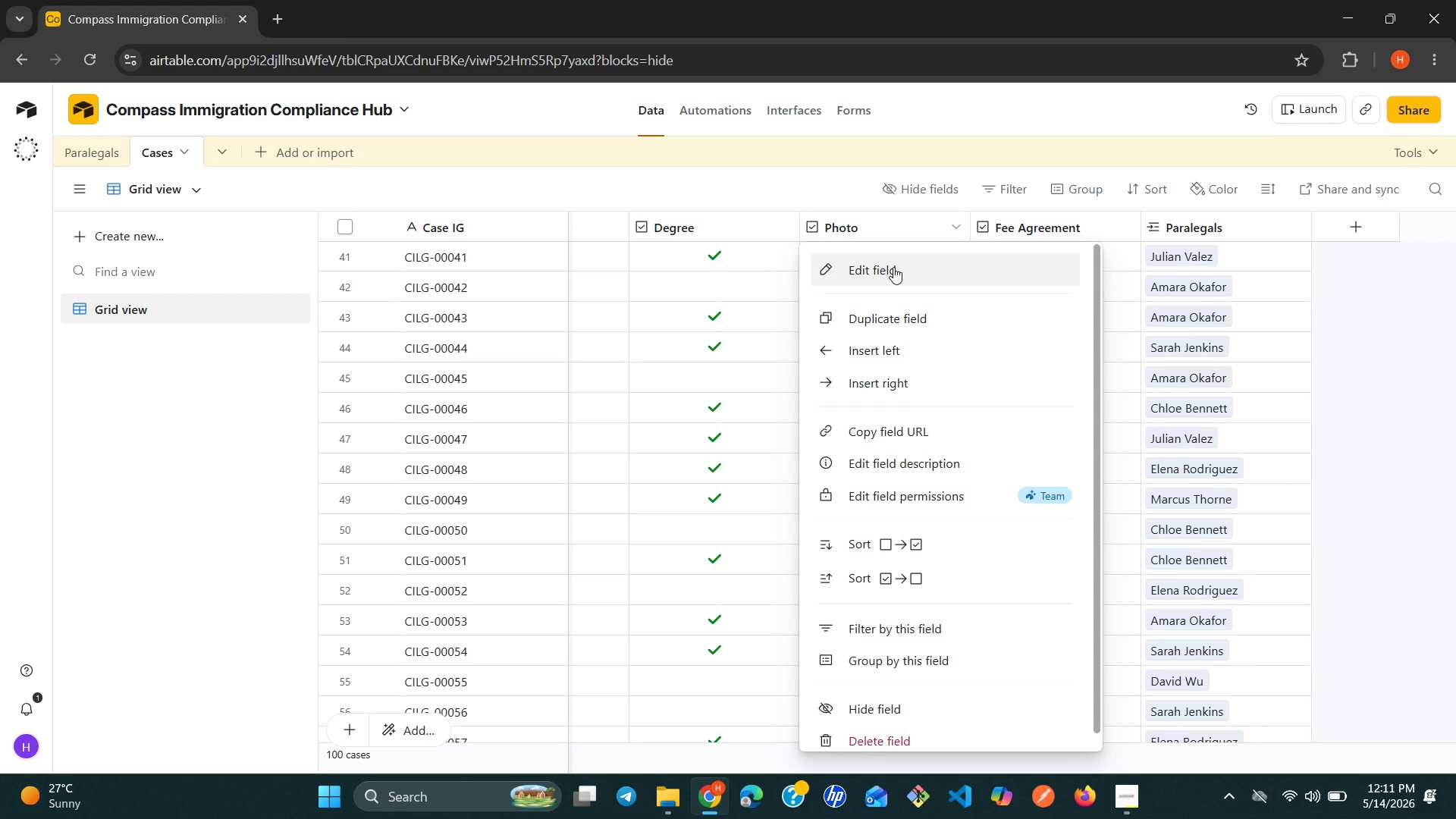 
left_click([913, 359])
 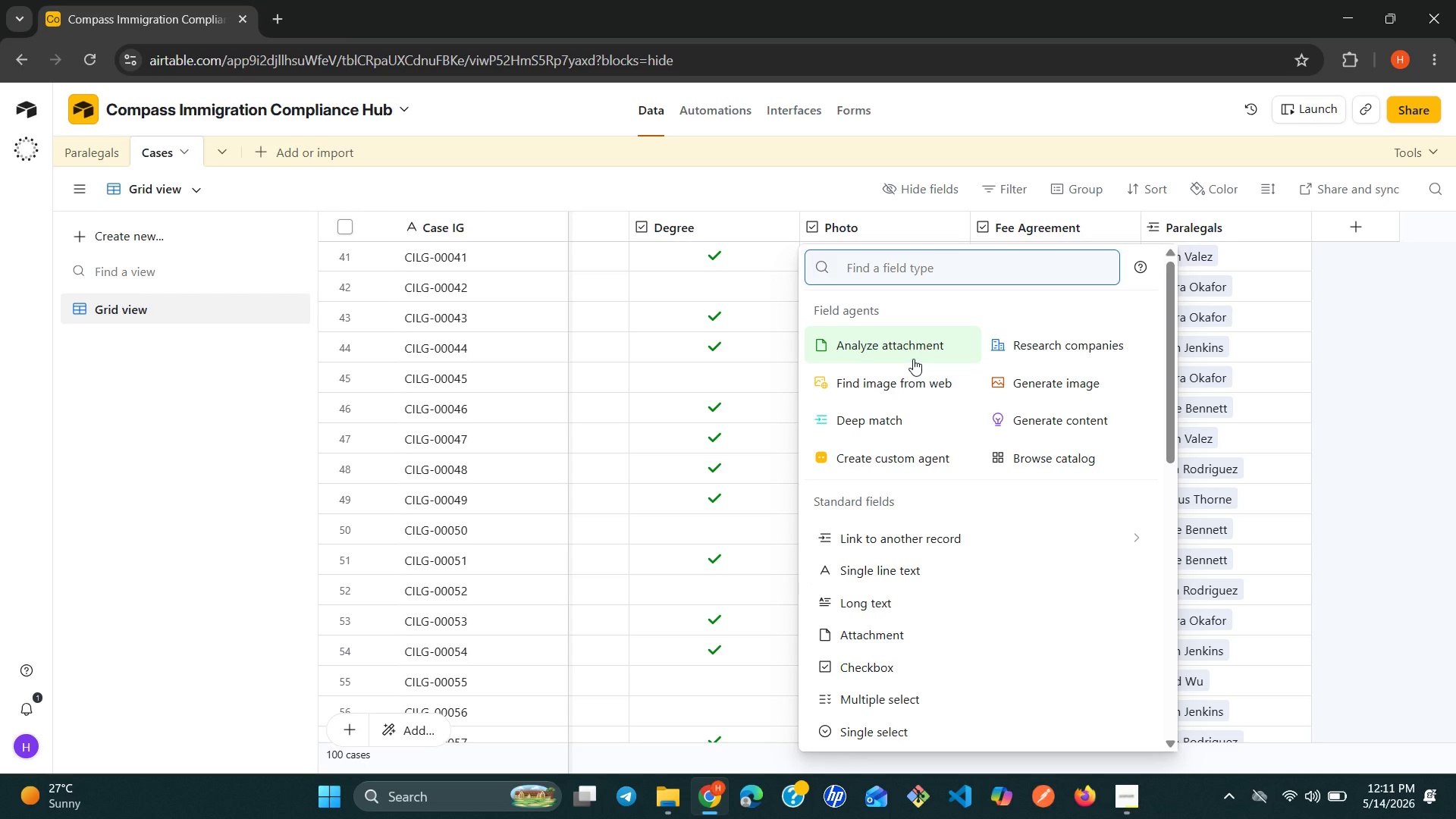 
type(CV)
key(Backspace)
key(Backspace)
type(ch)
 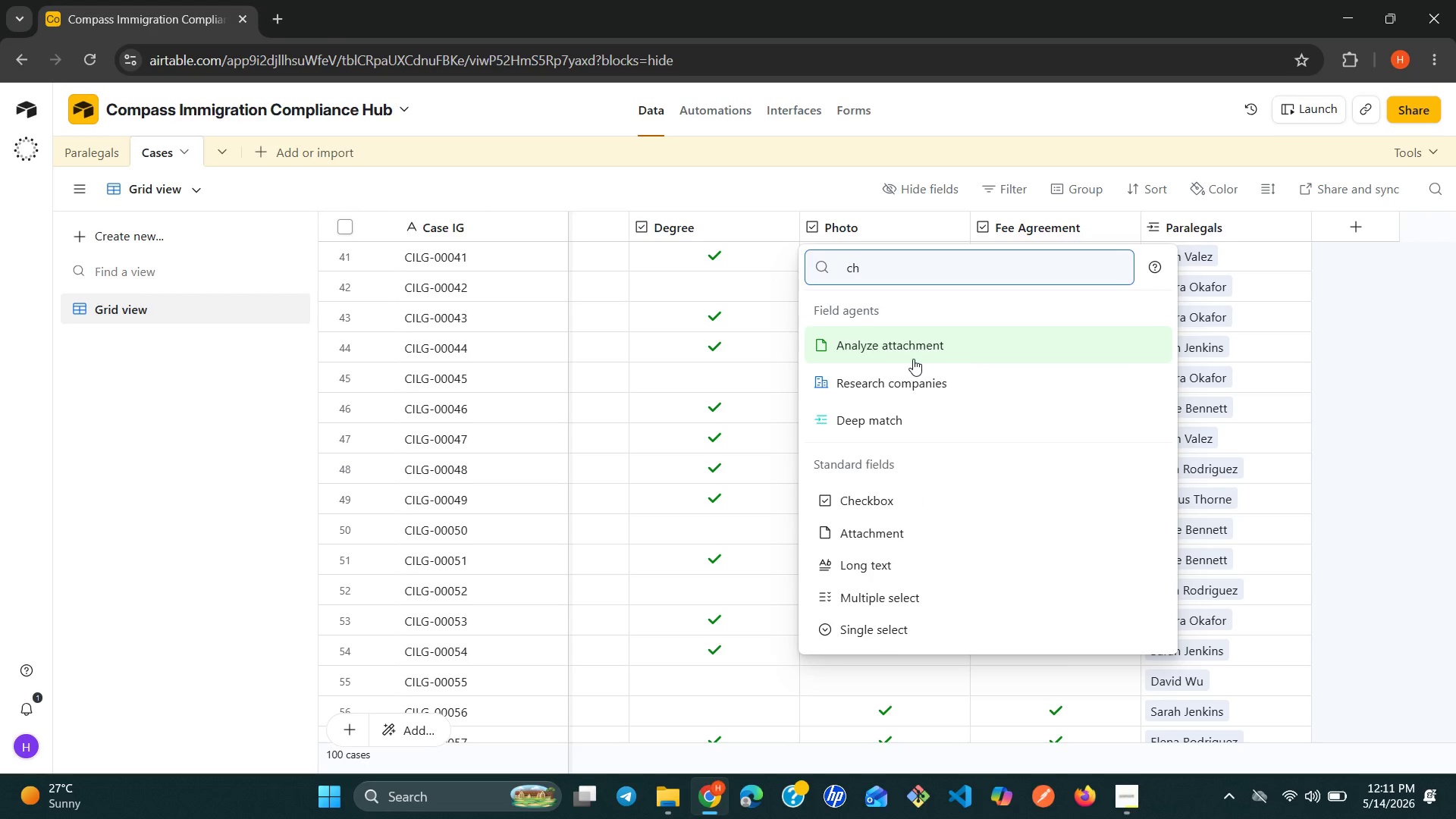 
key(ArrowDown)
 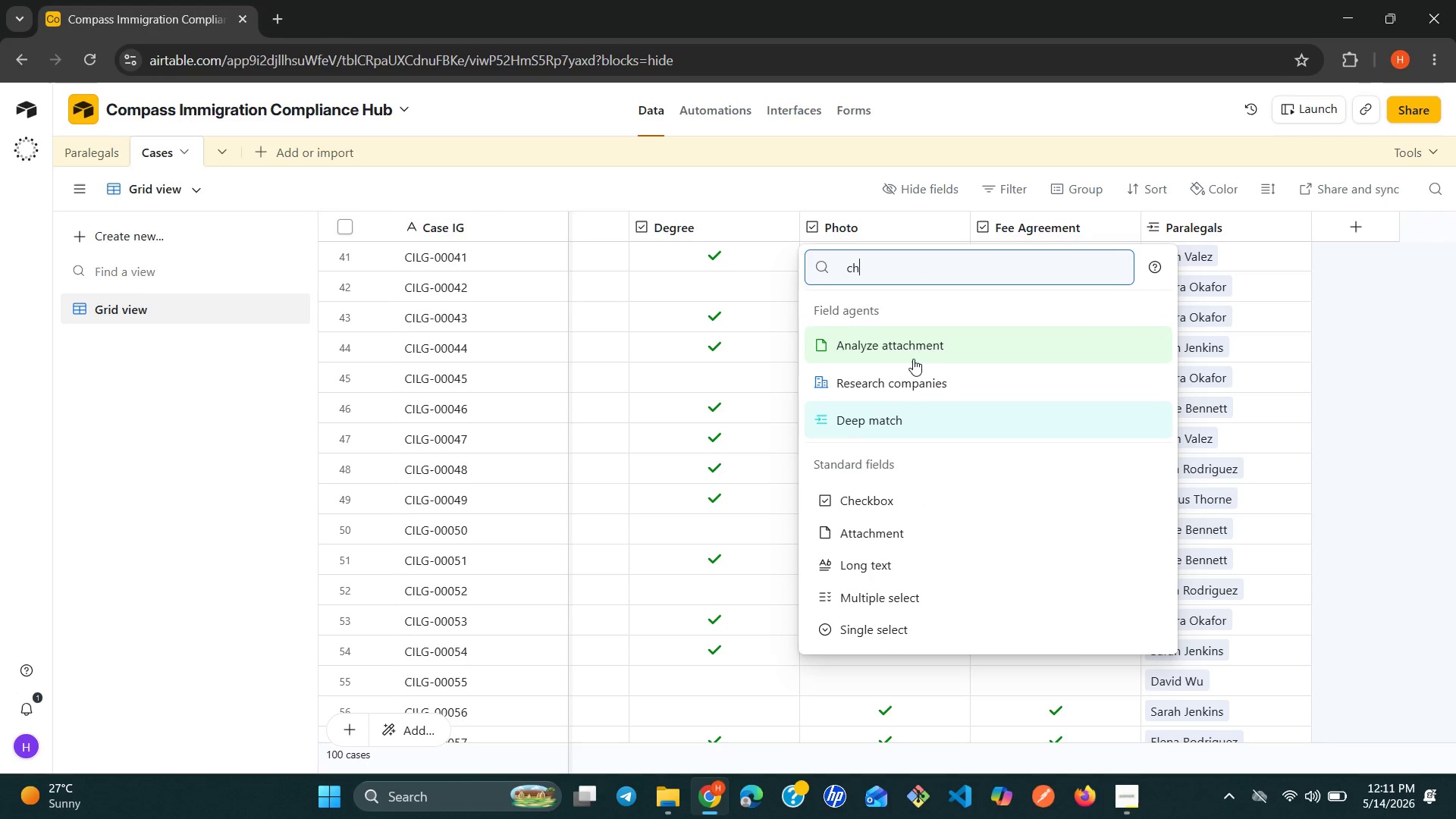 
key(ArrowDown)
 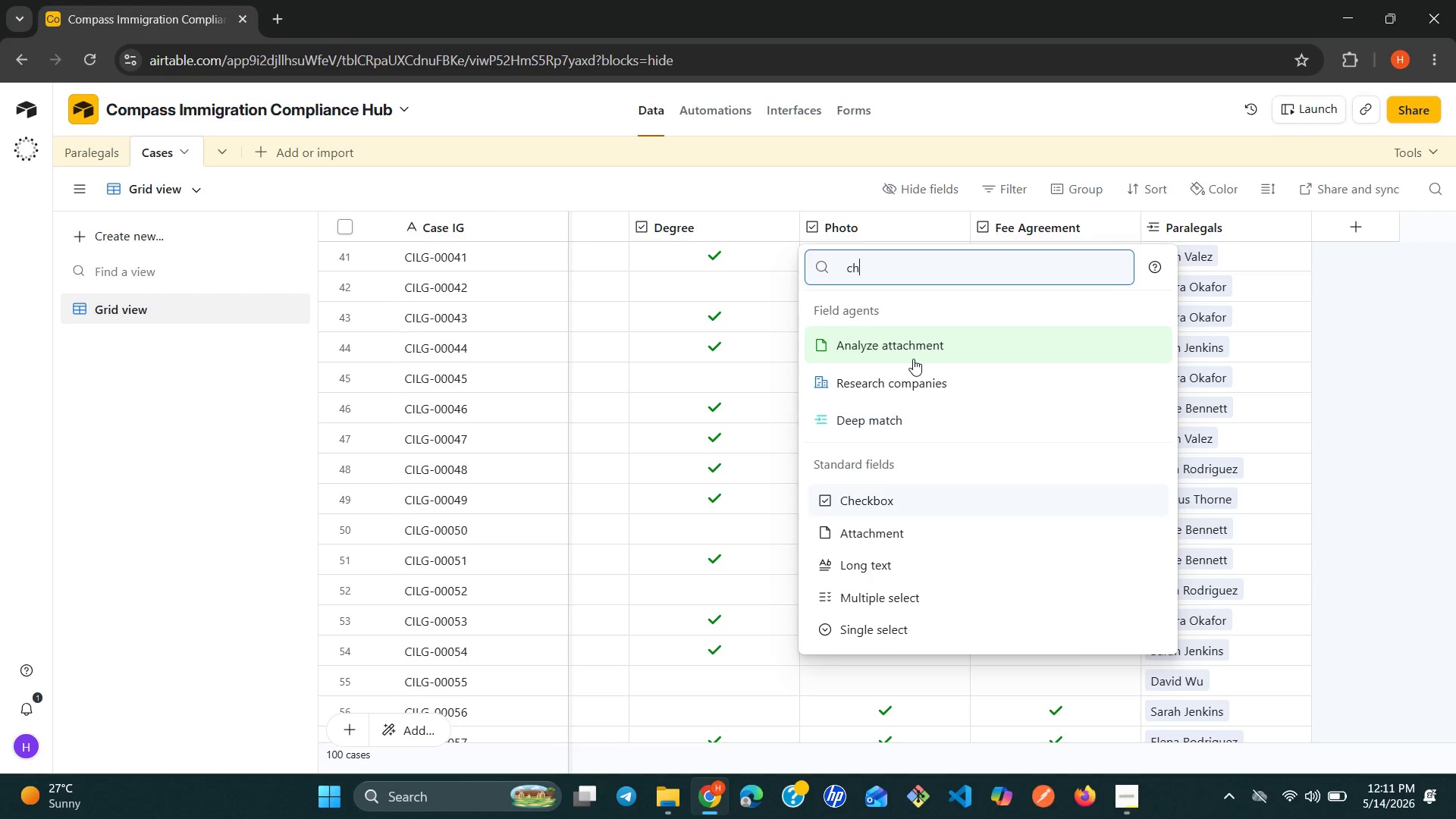 
key(ArrowDown)
 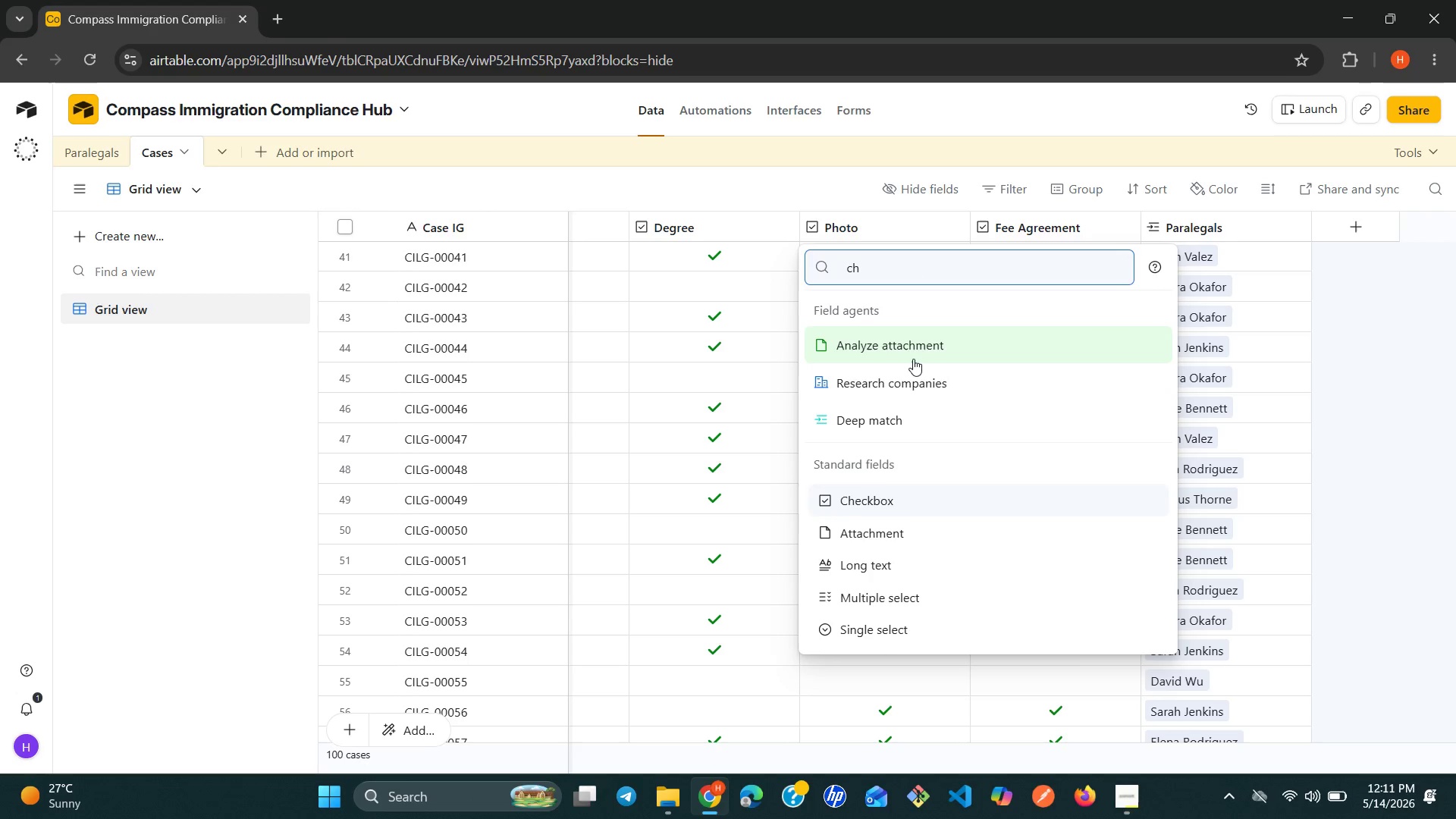 
key(ArrowDown)
 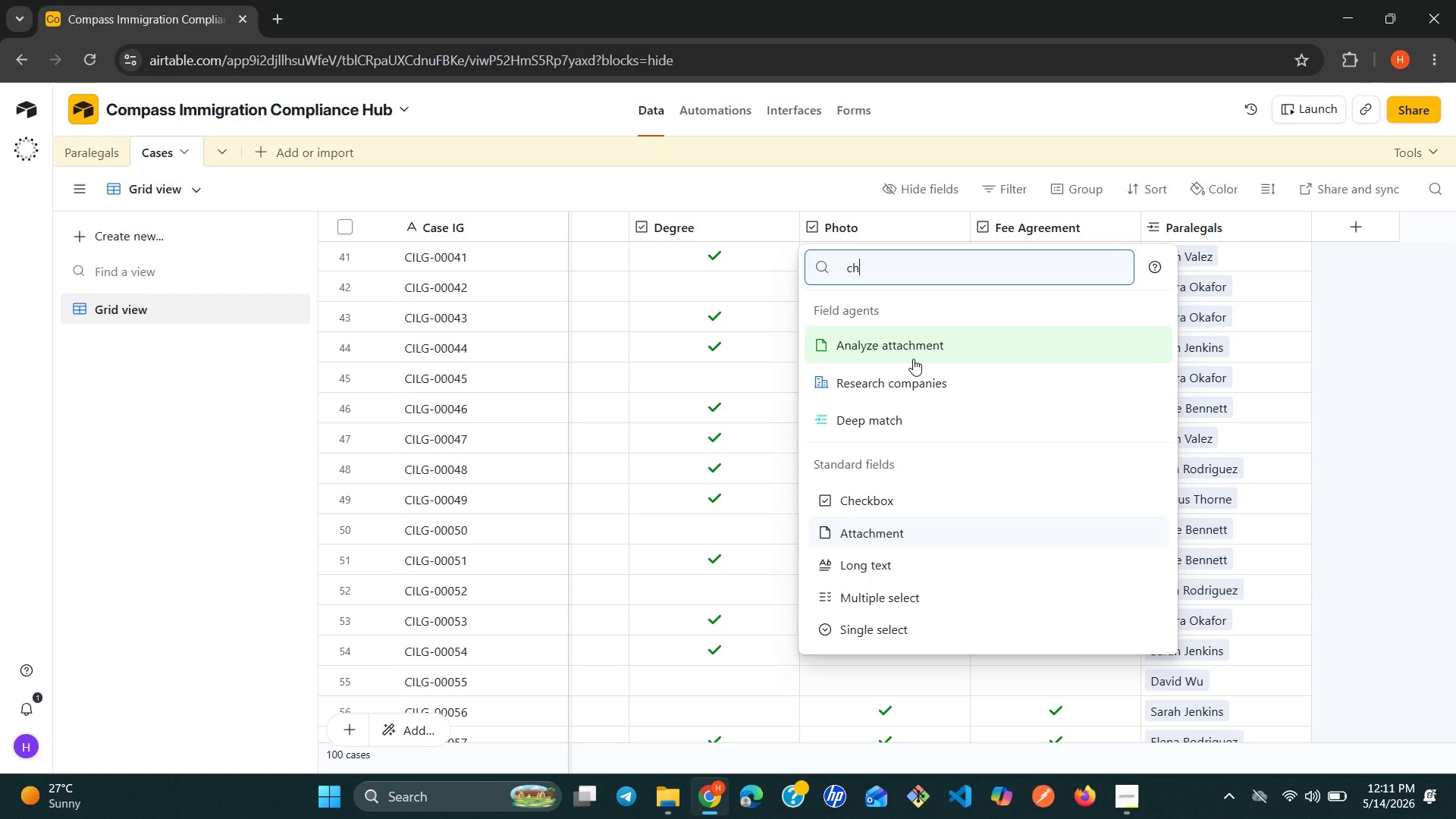 
key(ArrowUp)
 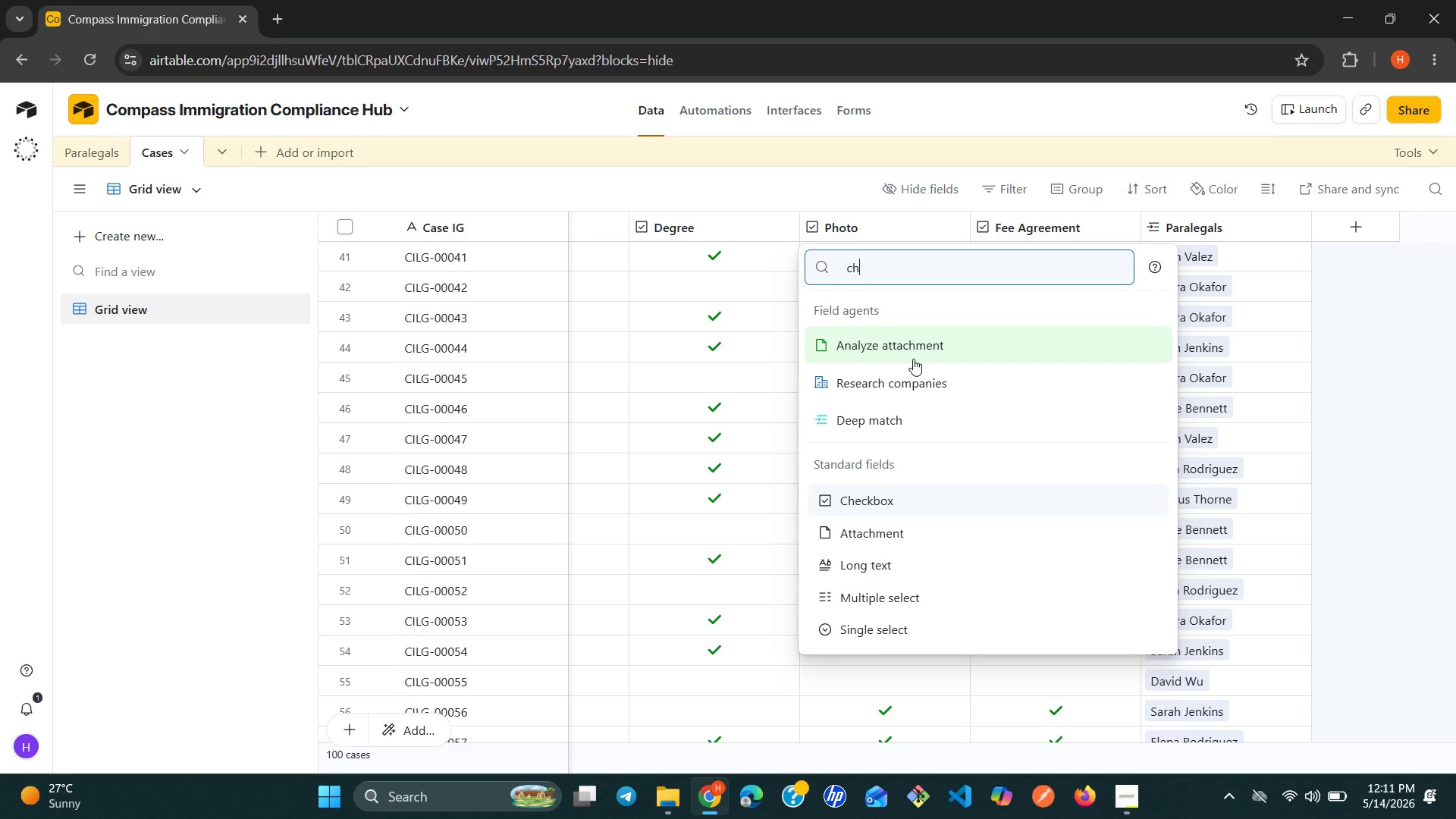 
key(Enter)
 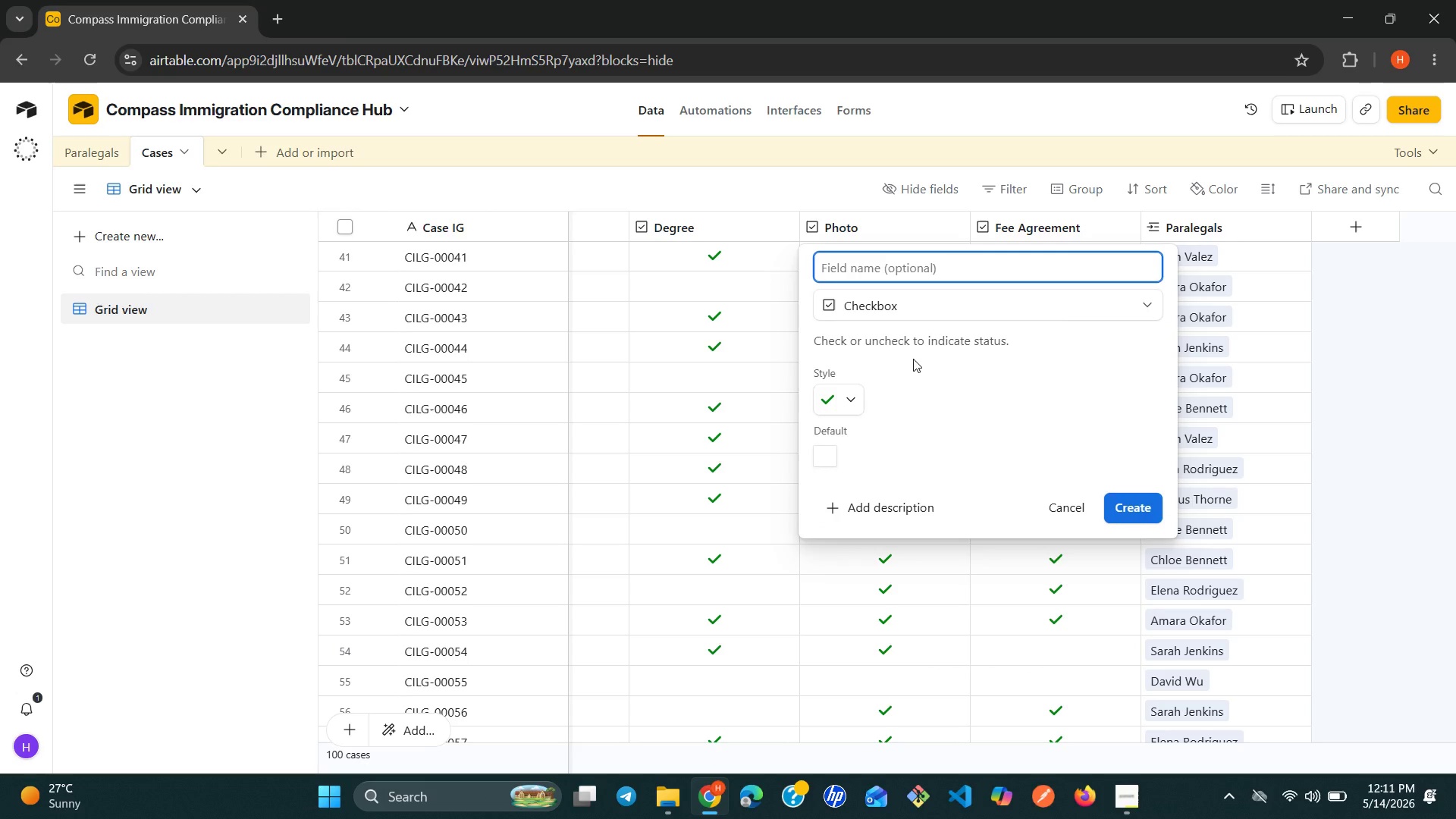 
type(CV)
 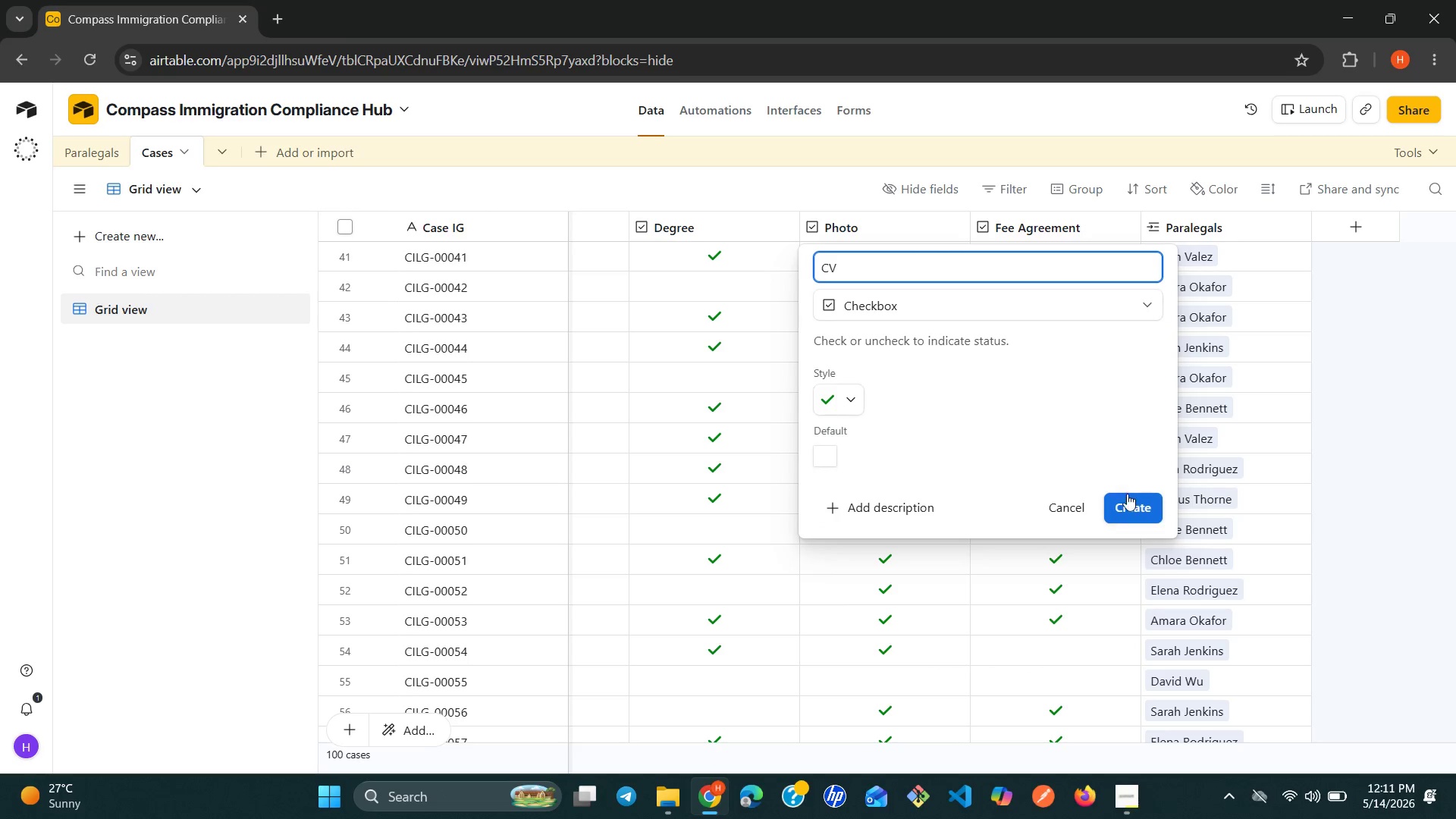 
left_click([1132, 501])
 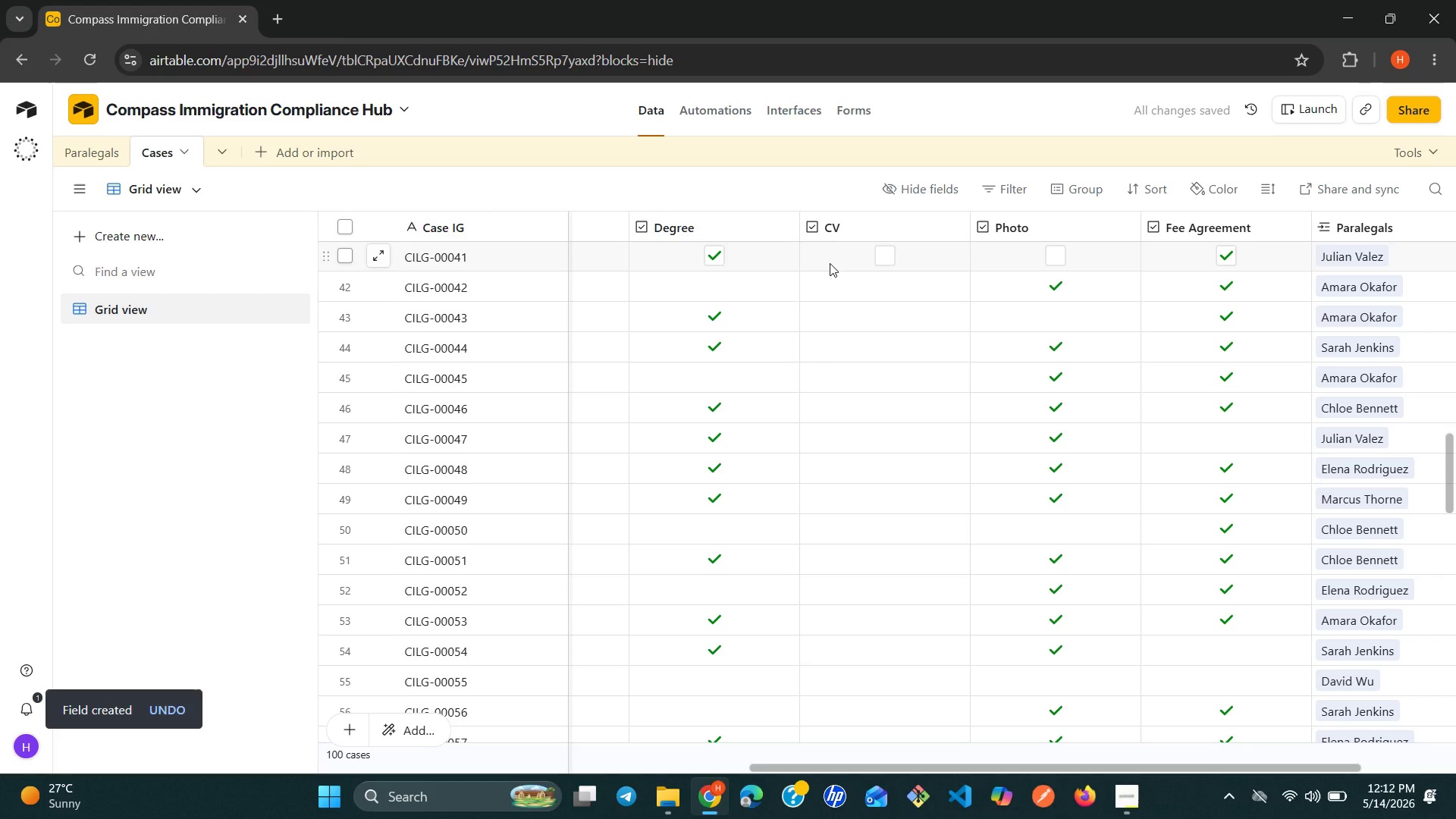 
wait(7.39)
 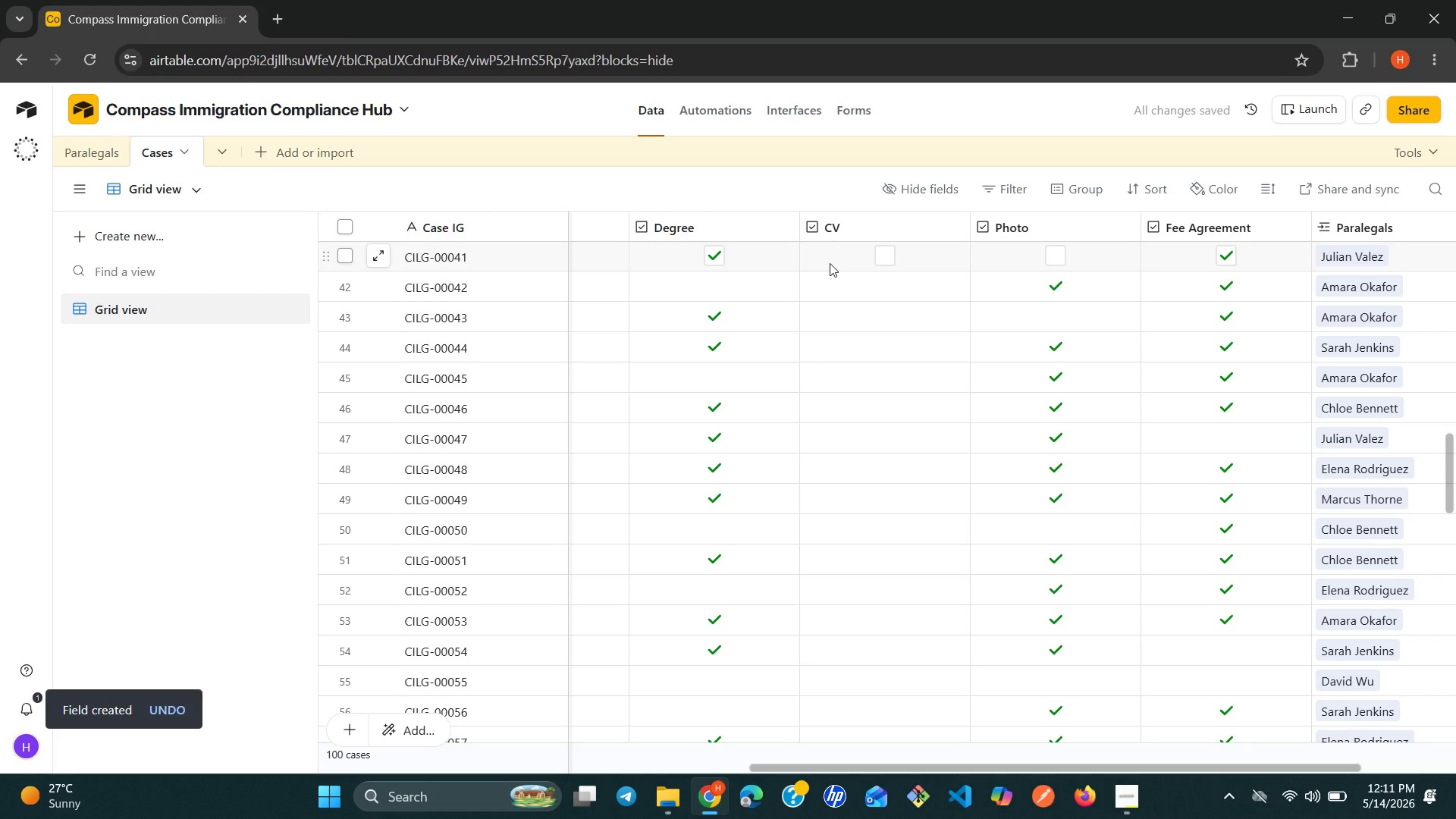 
mouse_move([708, 789])
 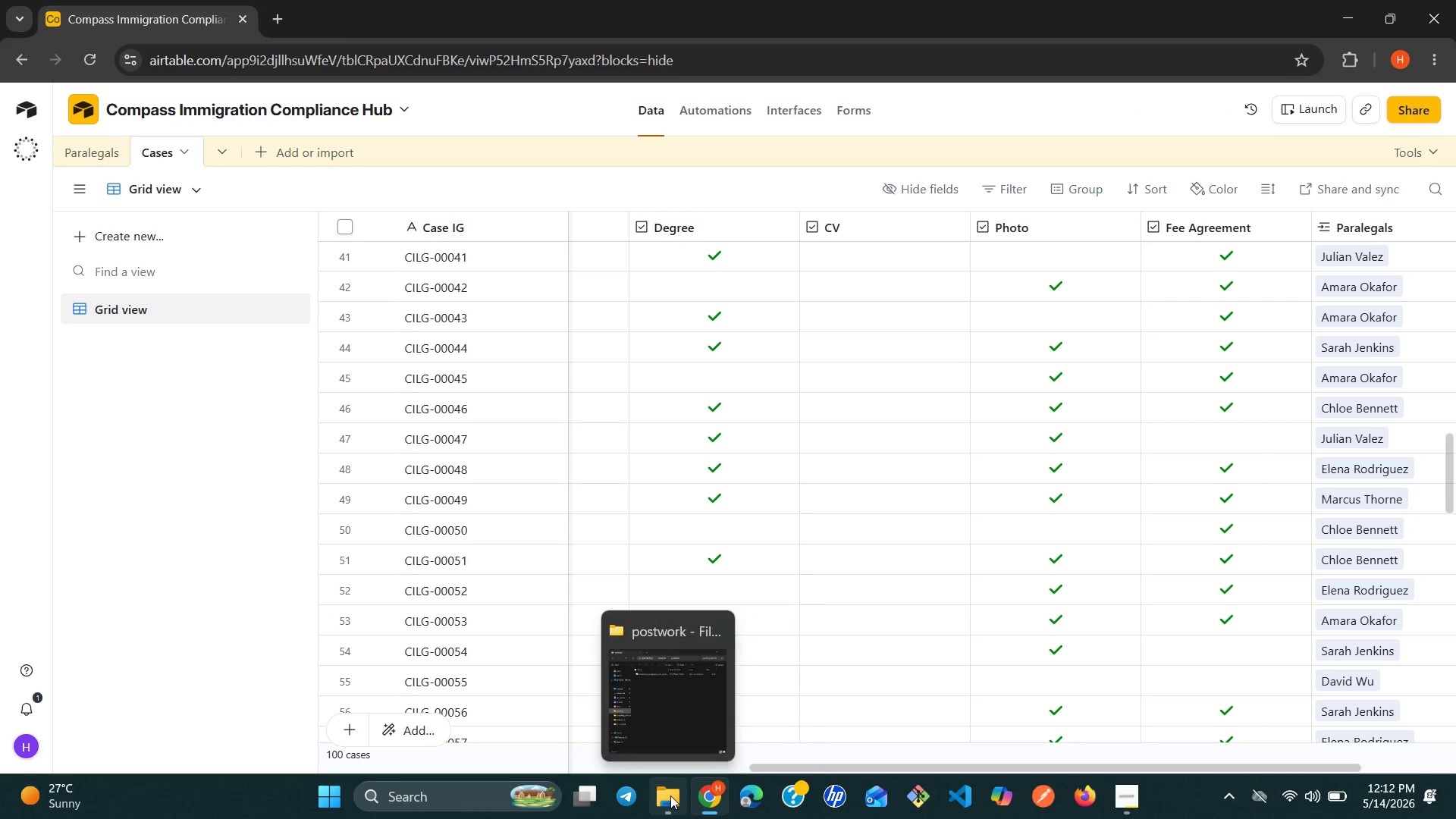 
left_click([670, 795])
 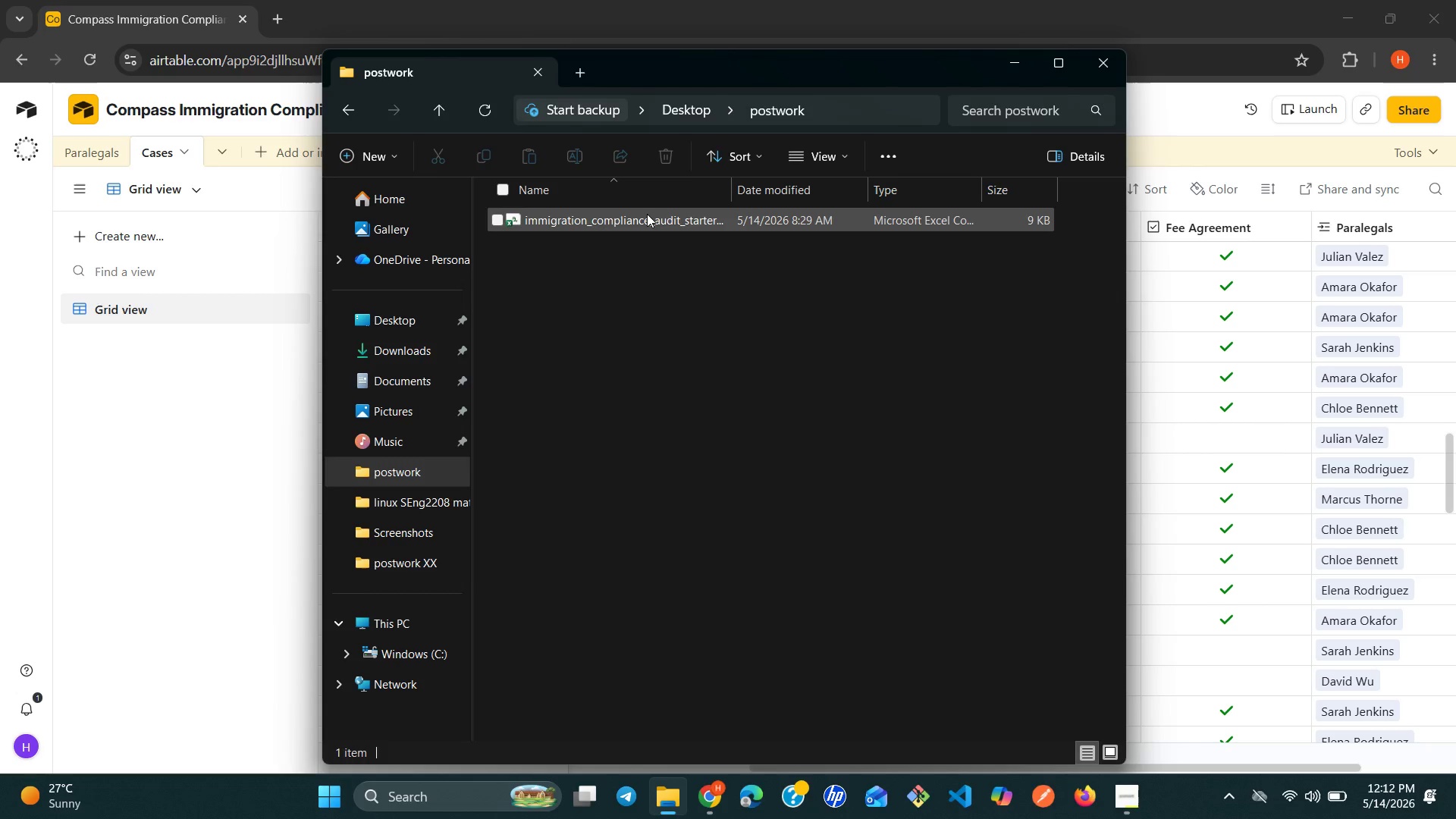 
double_click([647, 214])
 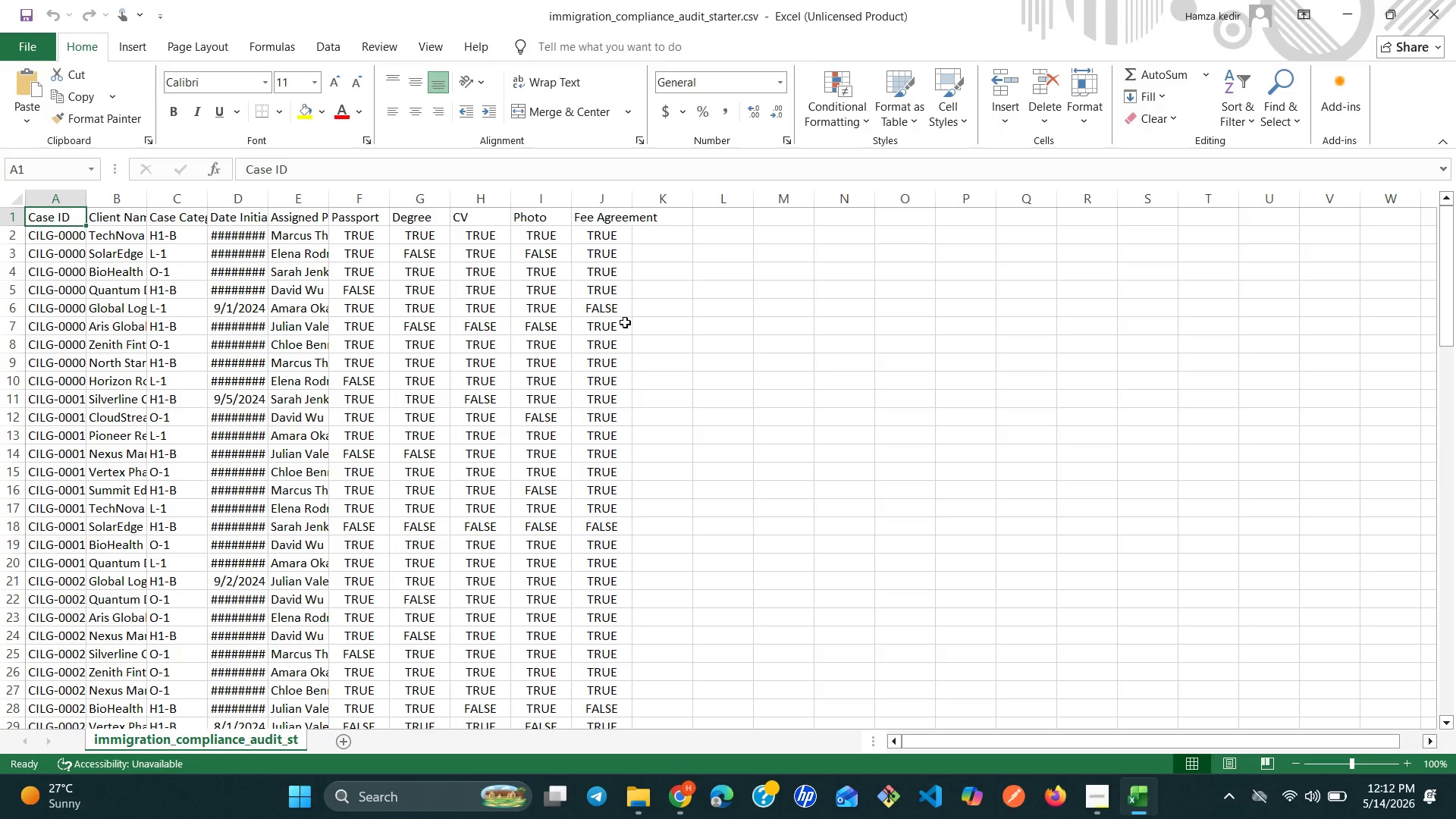 
wait(6.85)
 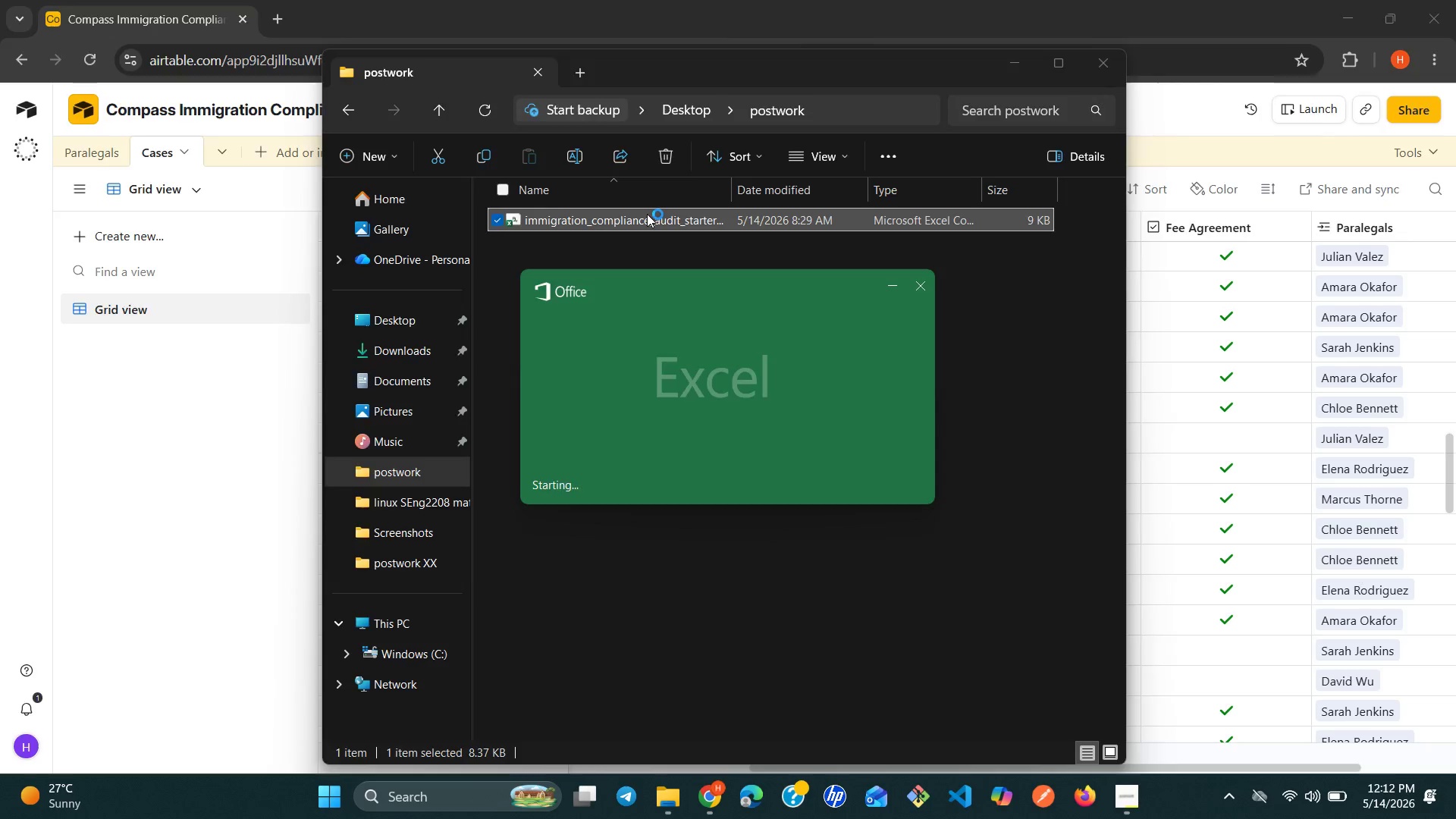 
mouse_move([1371, 32])
 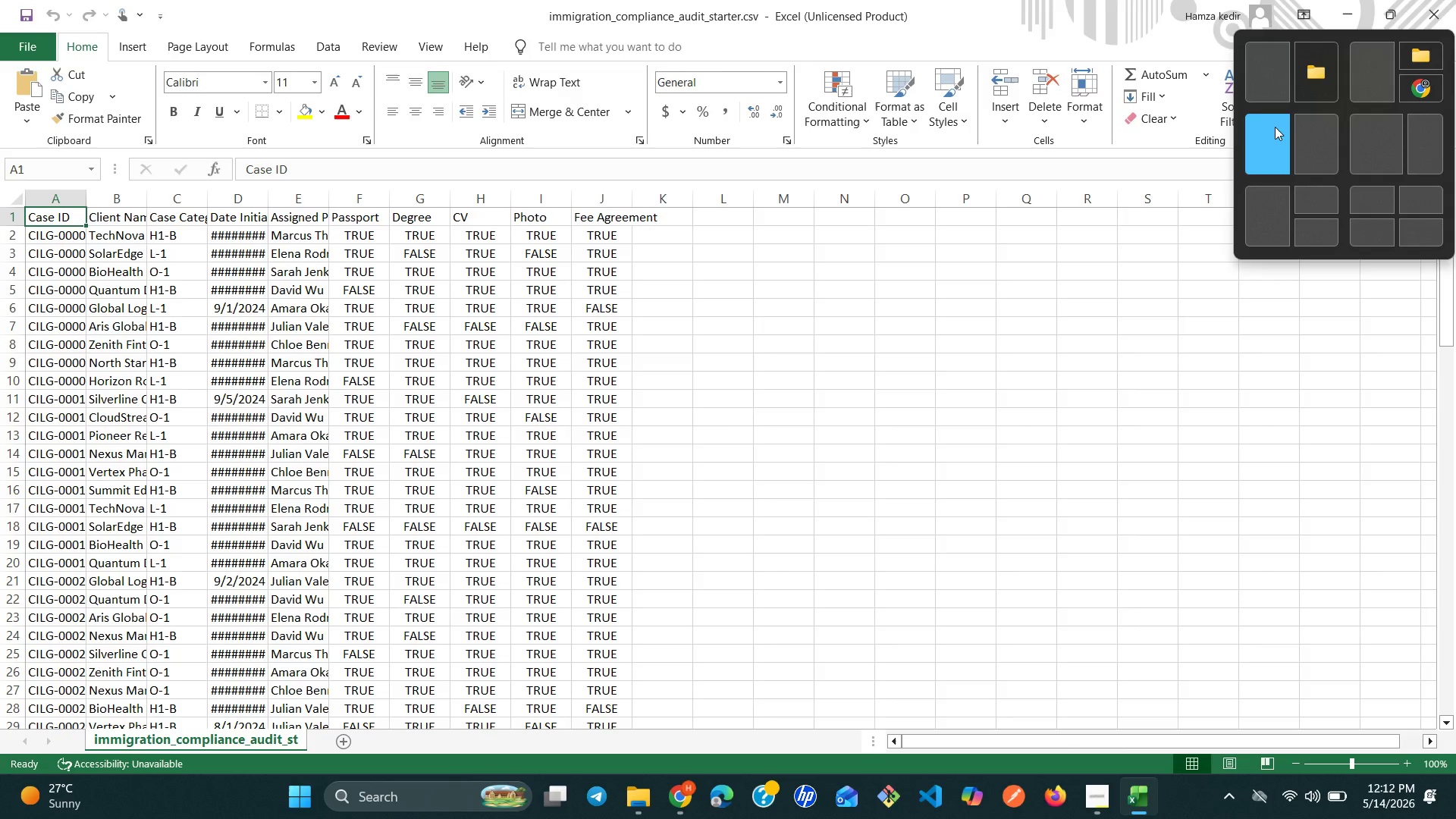 
left_click([1273, 128])
 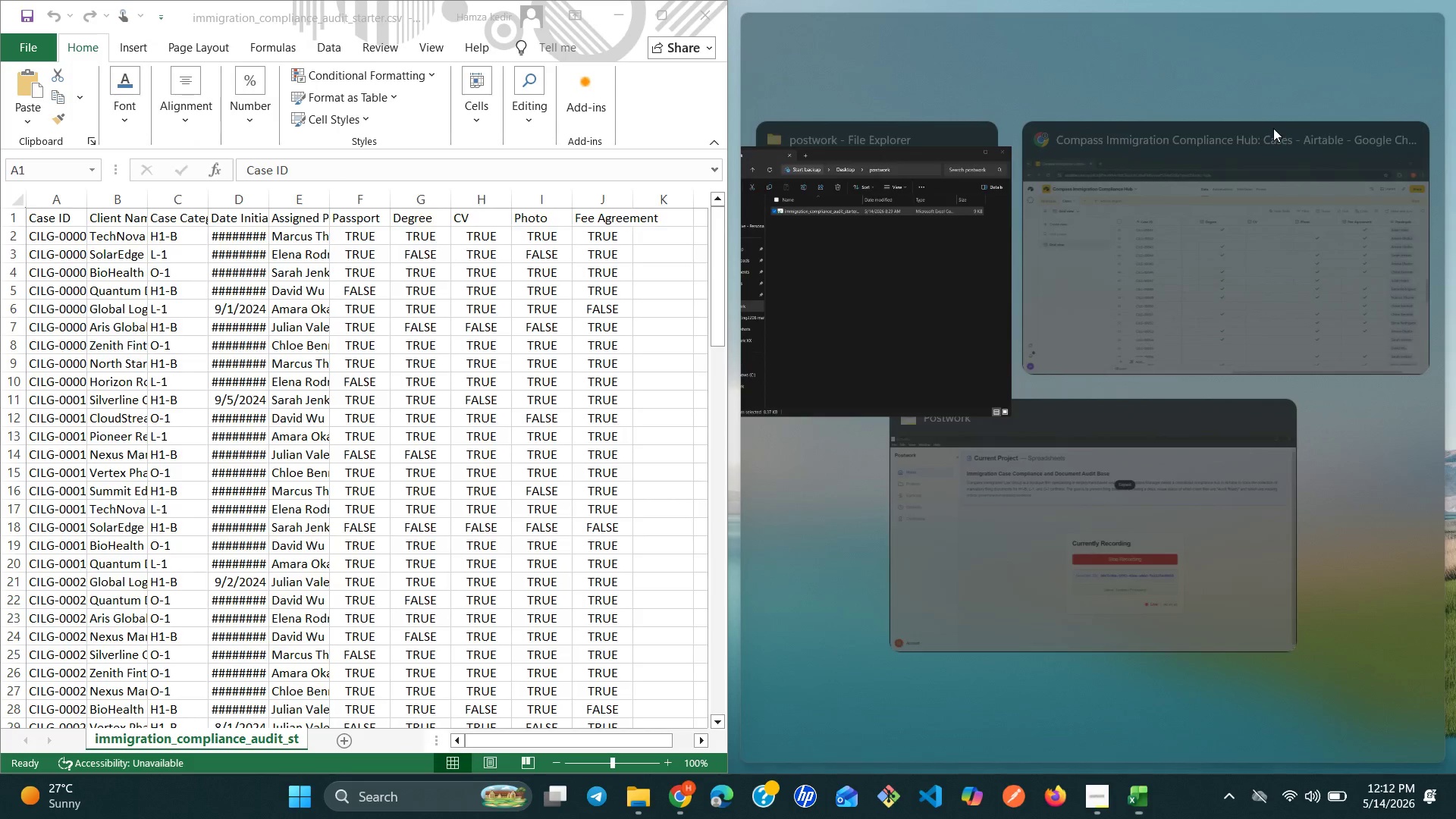 
left_click([1112, 212])
 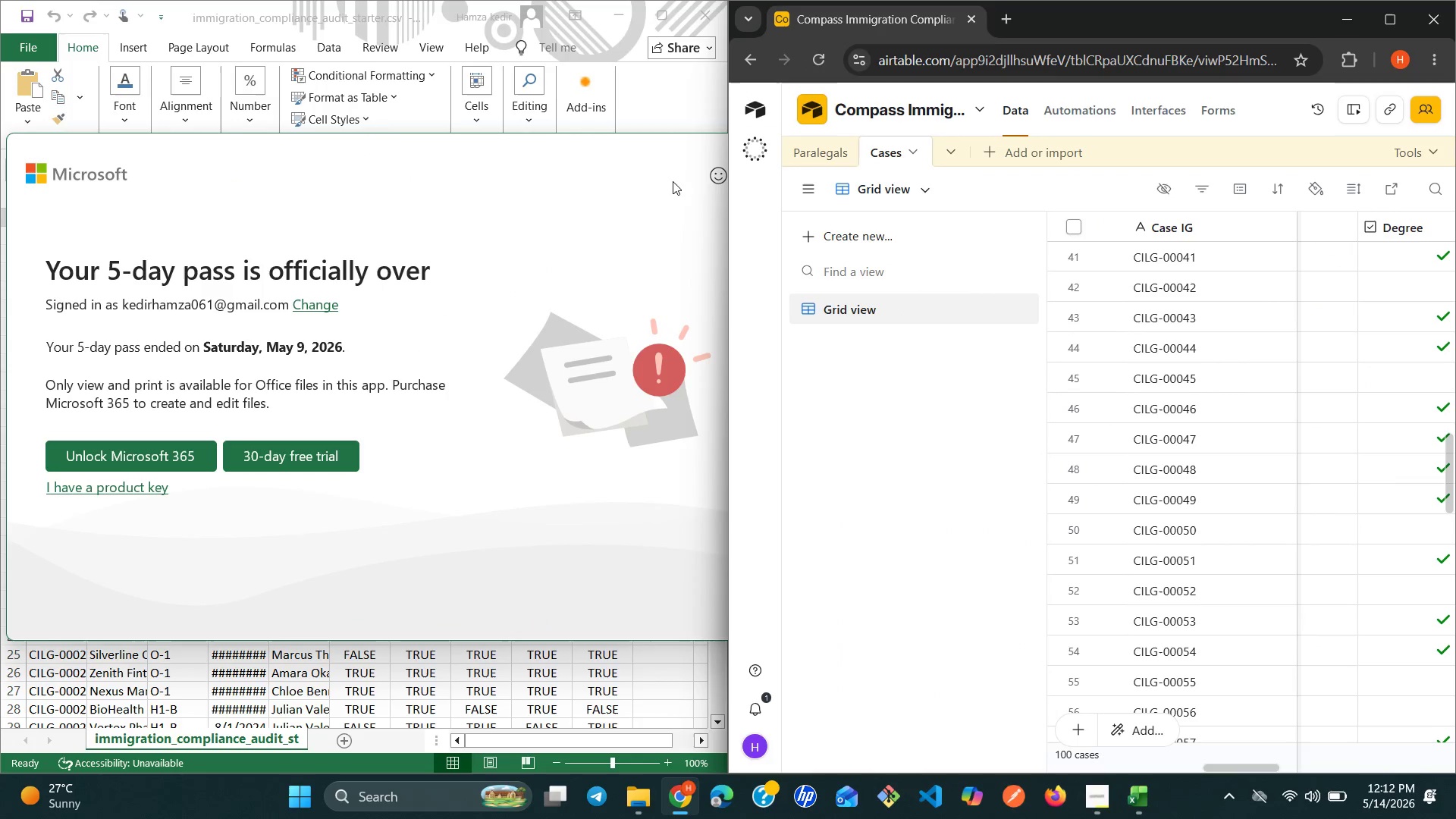 
left_click([661, 177])
 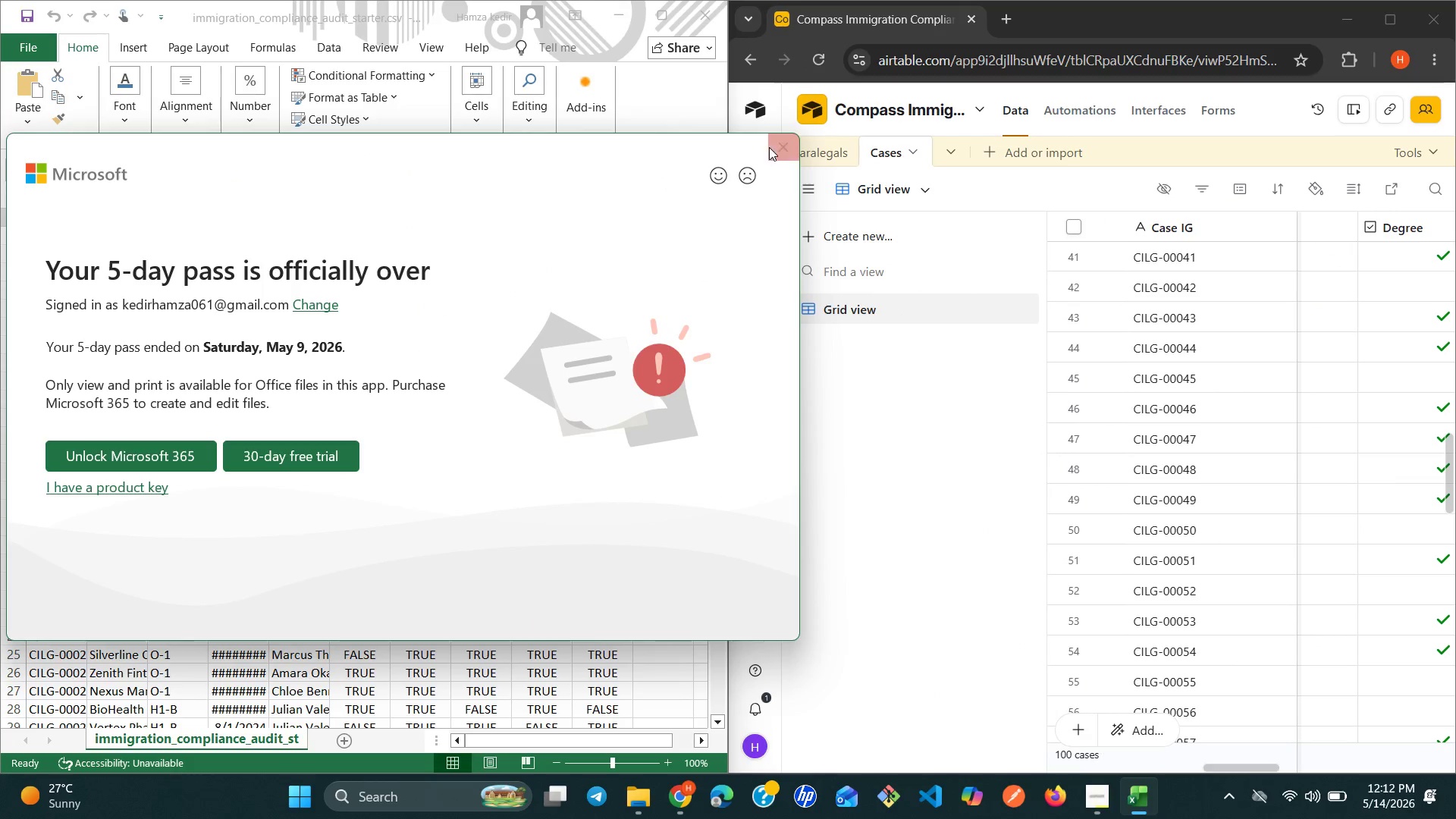 
left_click([783, 147])
 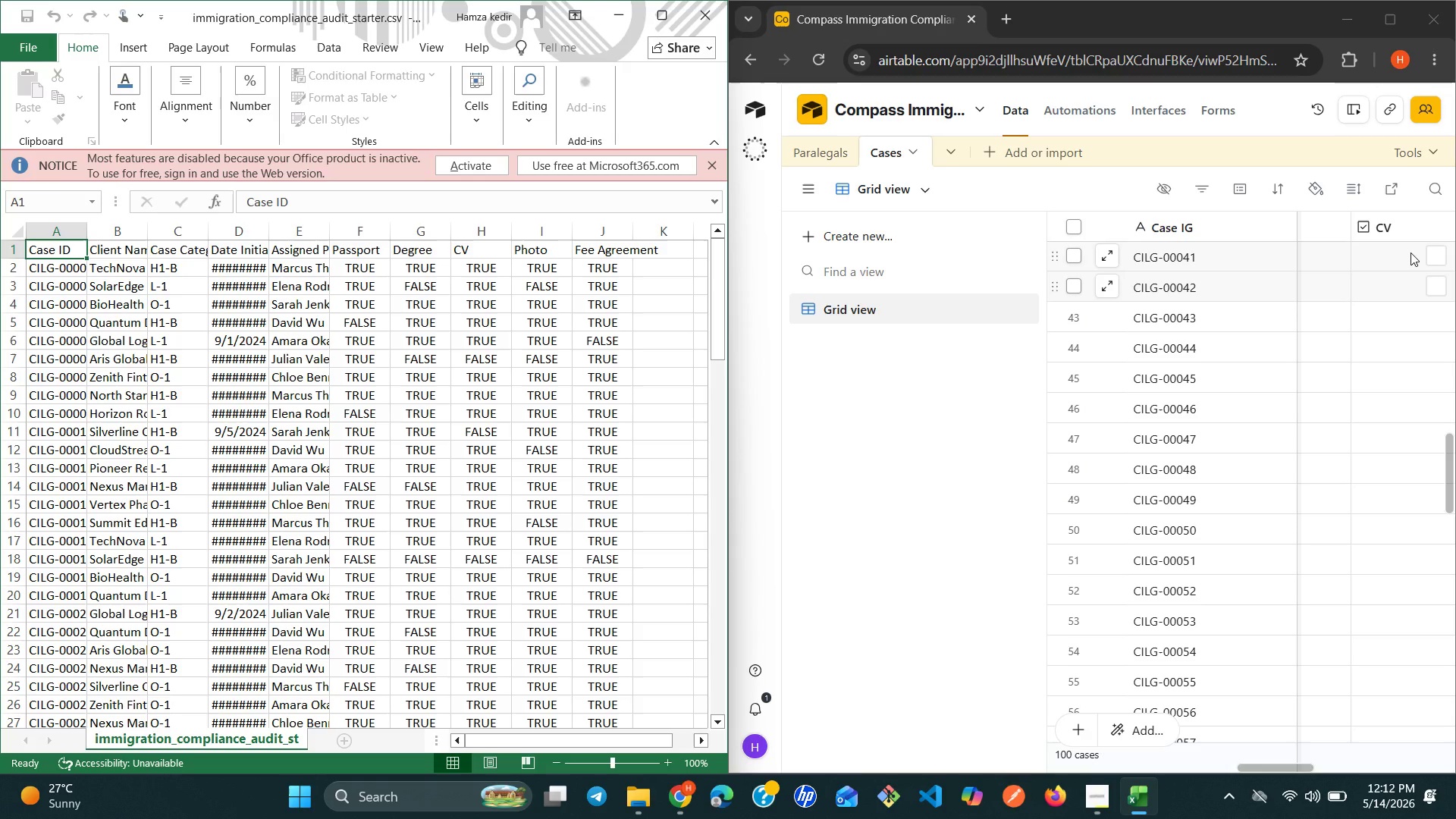 
wait(22.38)
 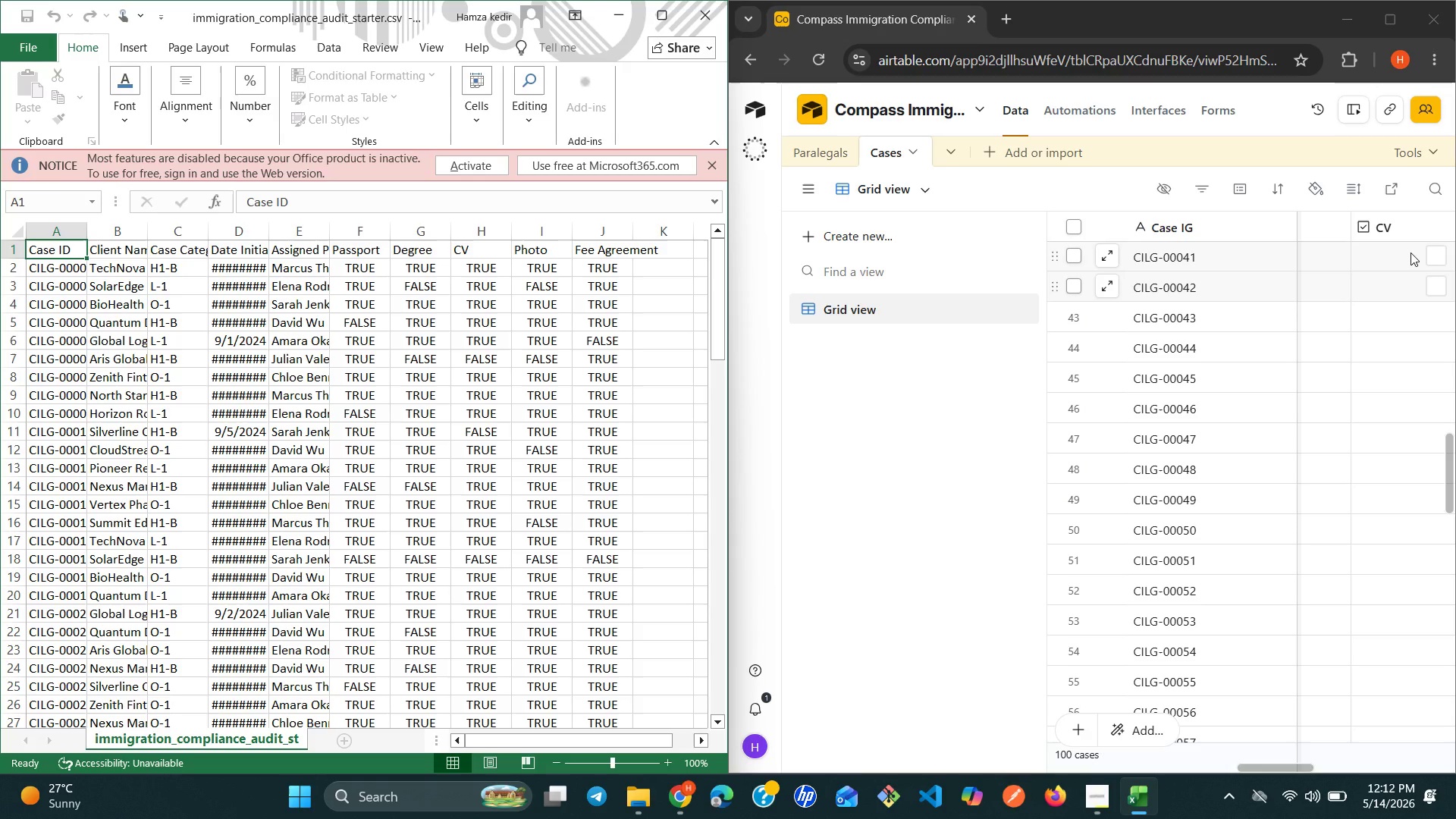 
left_click([1436, 260])
 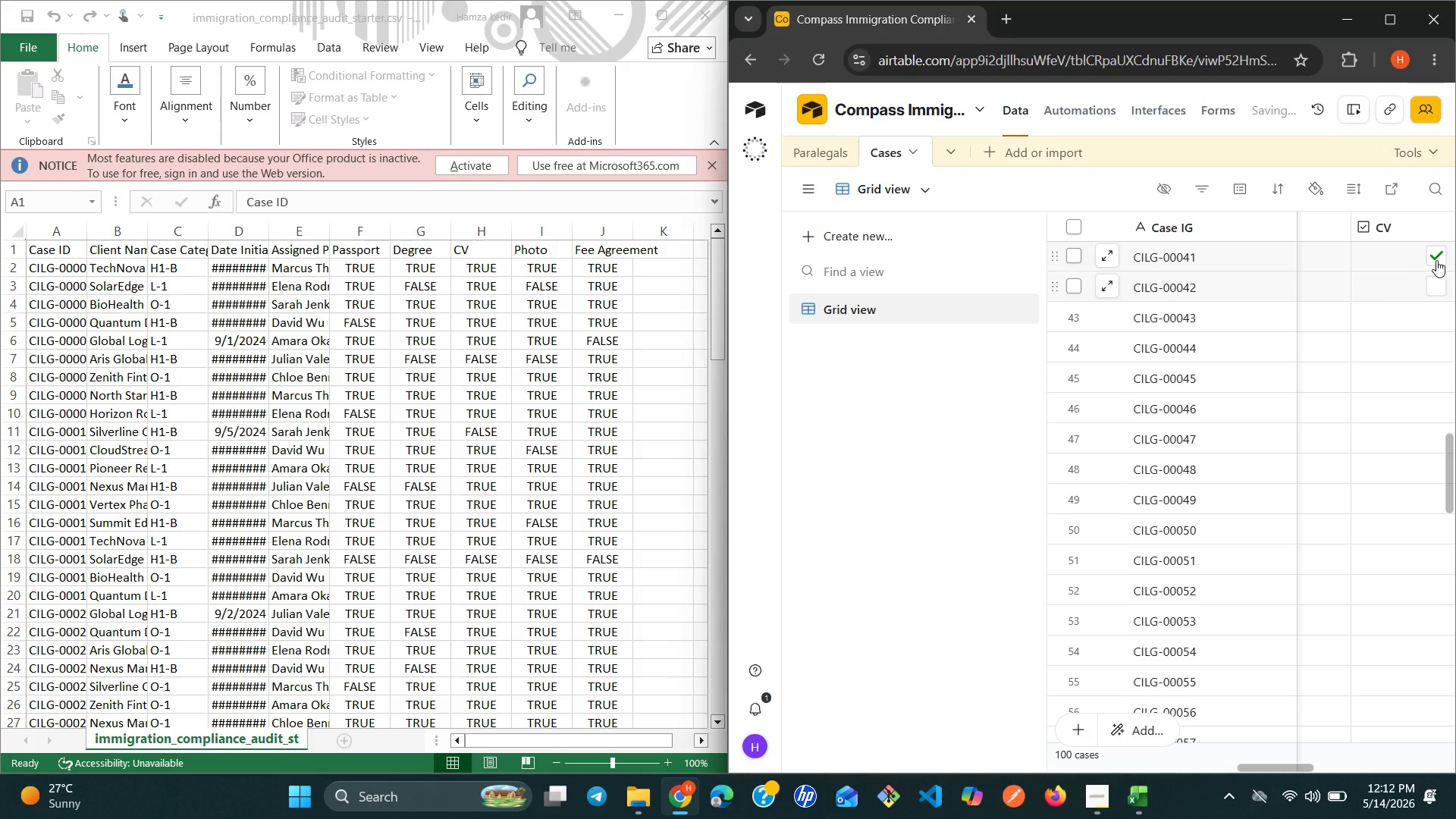 
key(Enter)
 